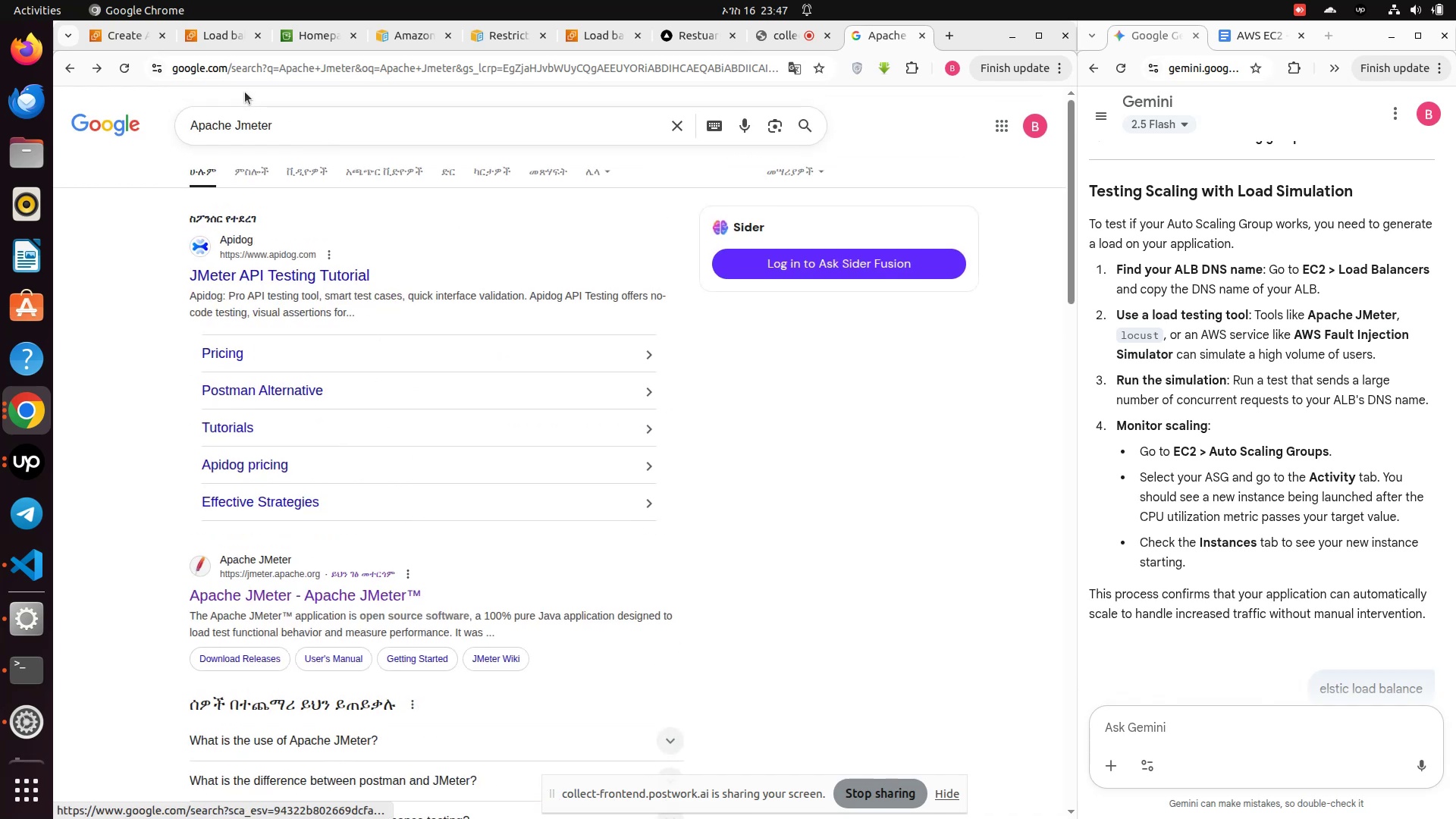 
left_click([216, 36])
 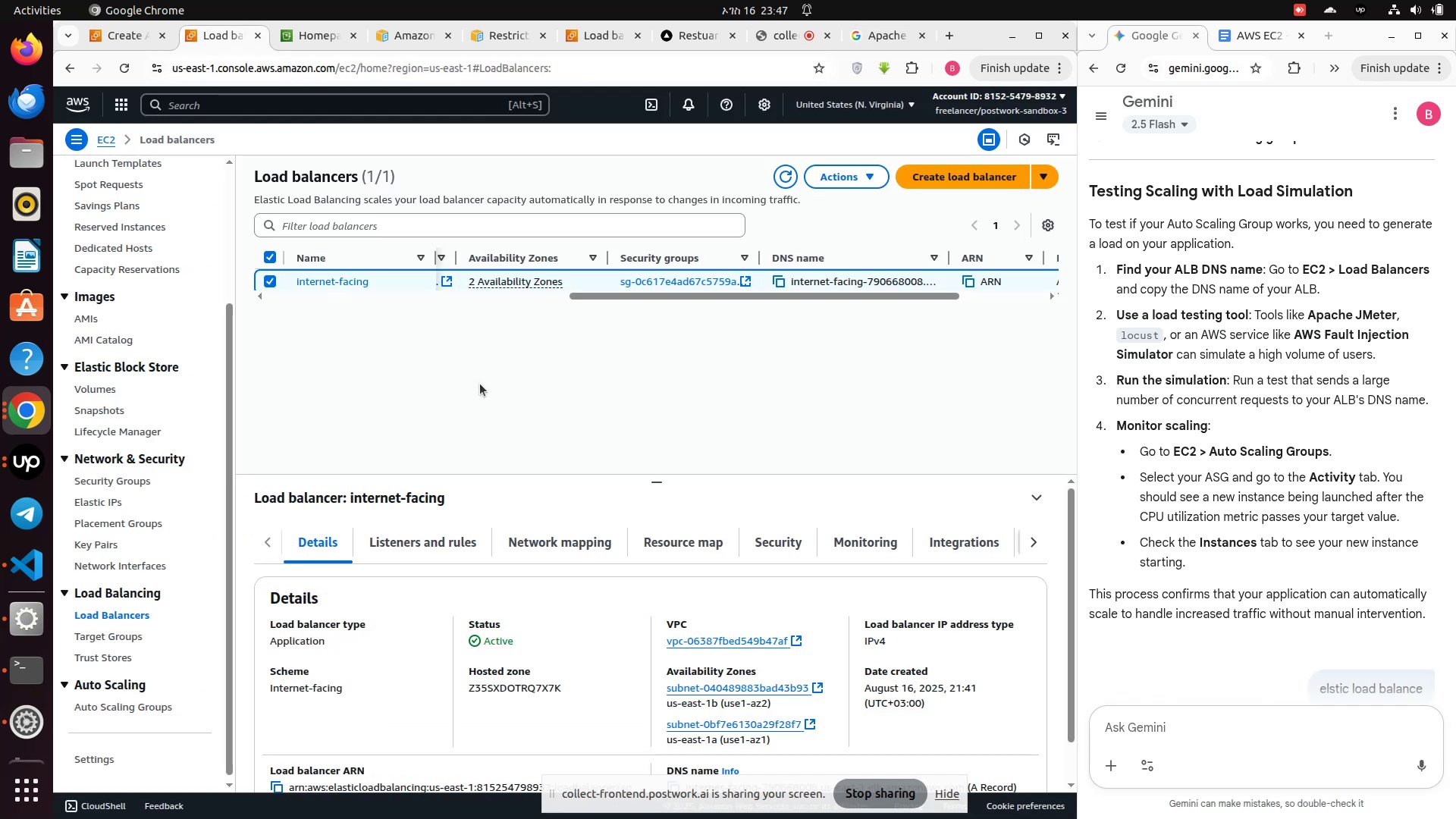 
left_click([480, 384])
 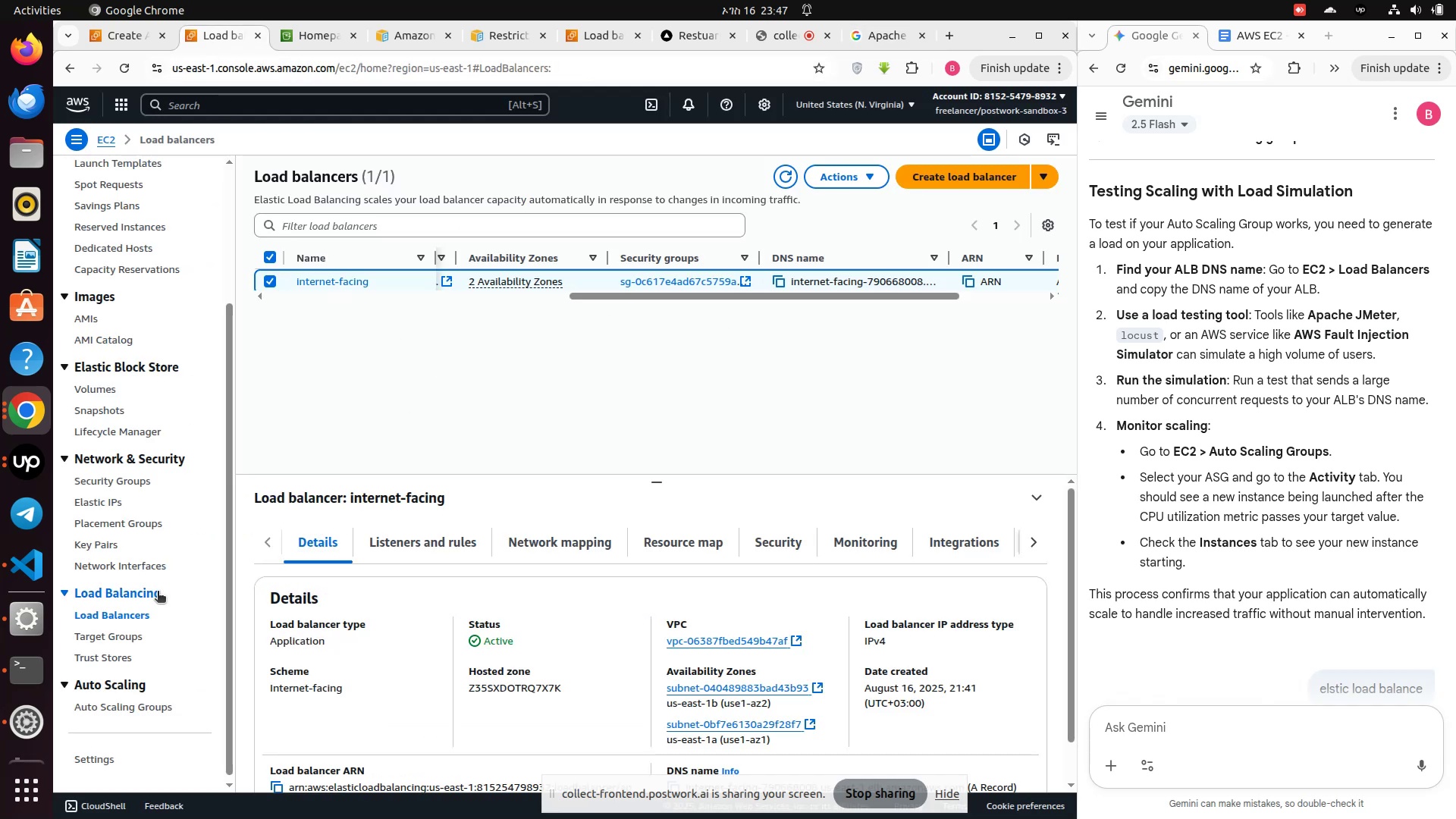 
left_click([107, 618])
 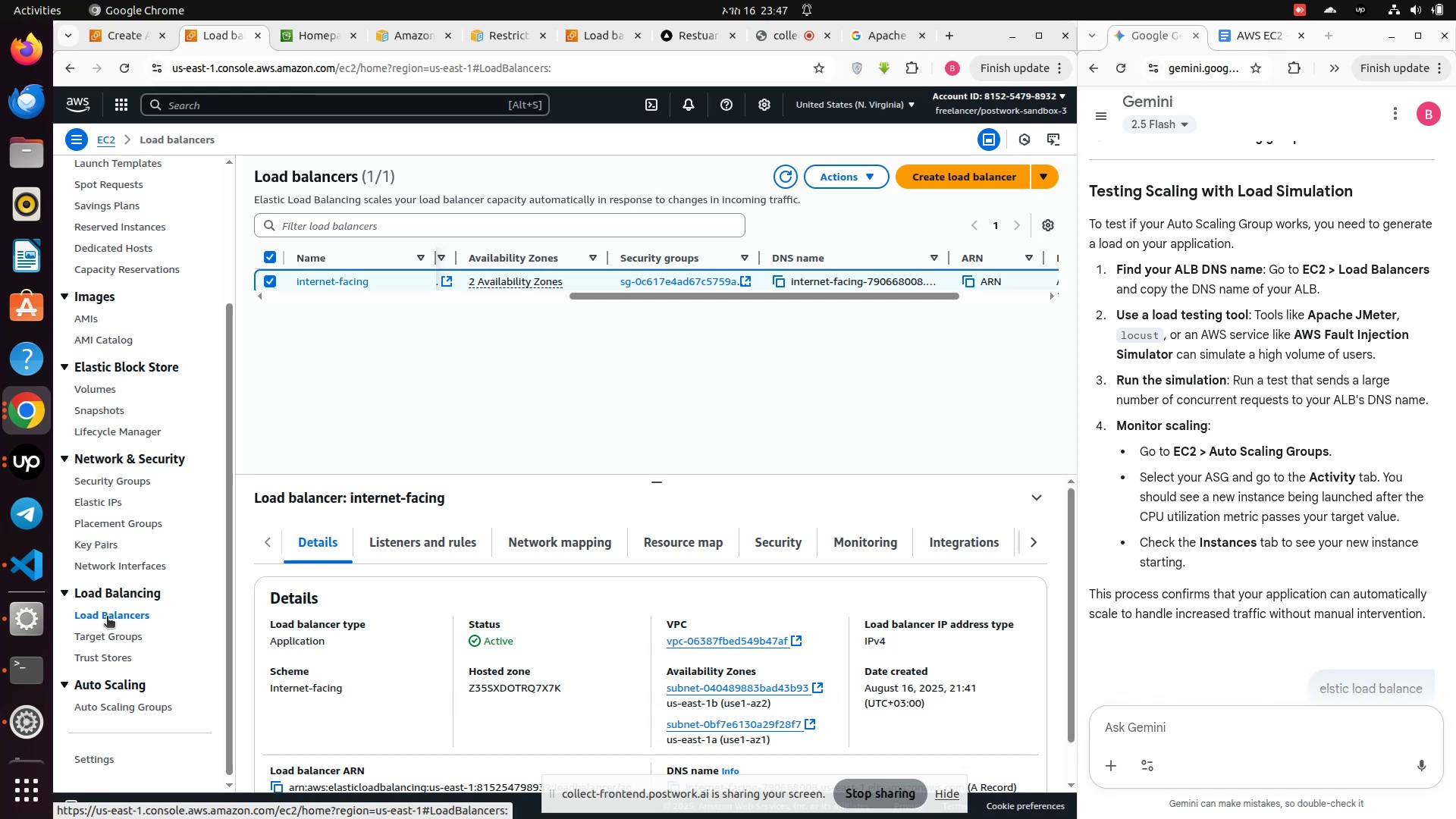 
left_click([107, 617])
 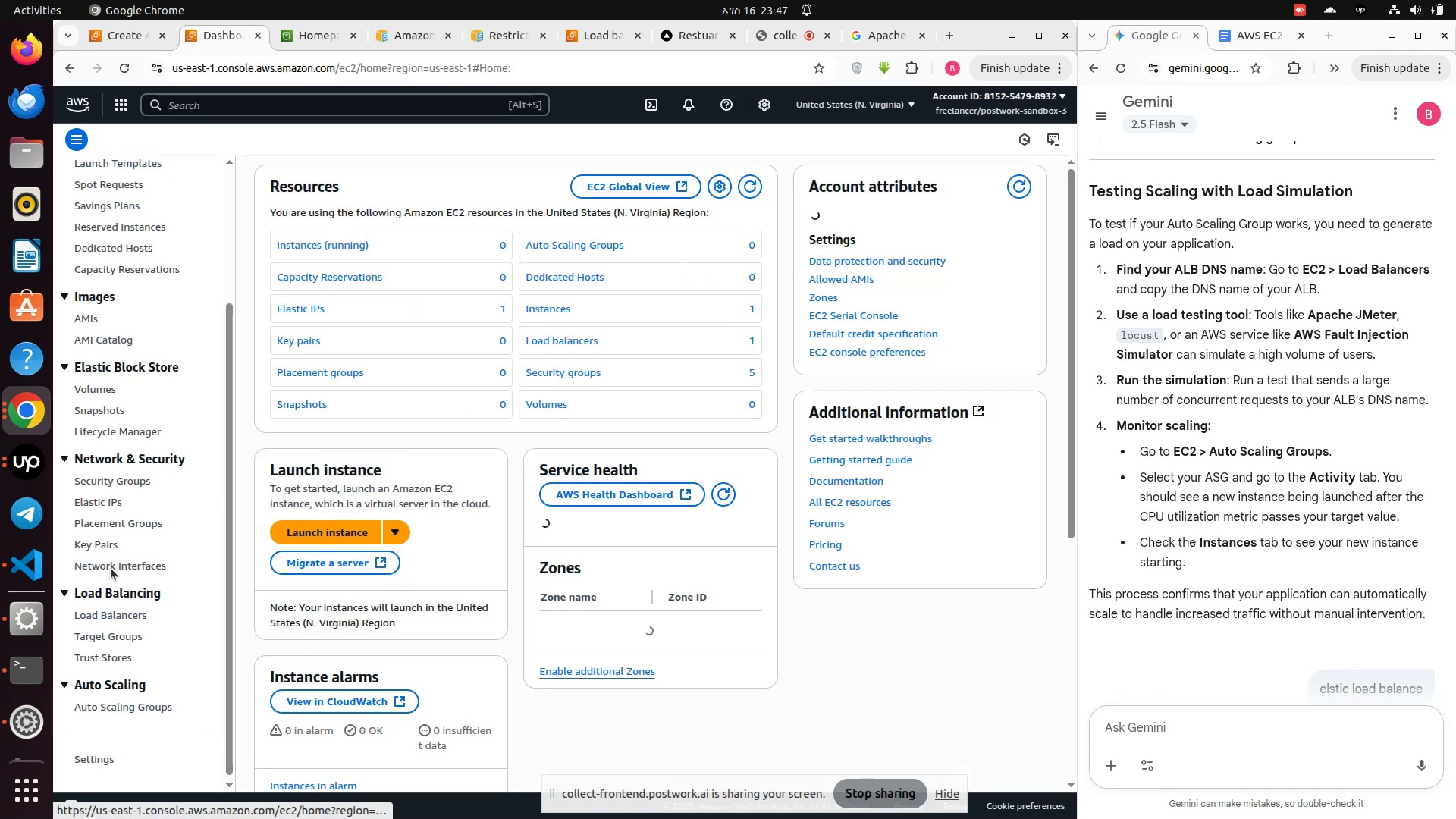 
left_click([95, 613])
 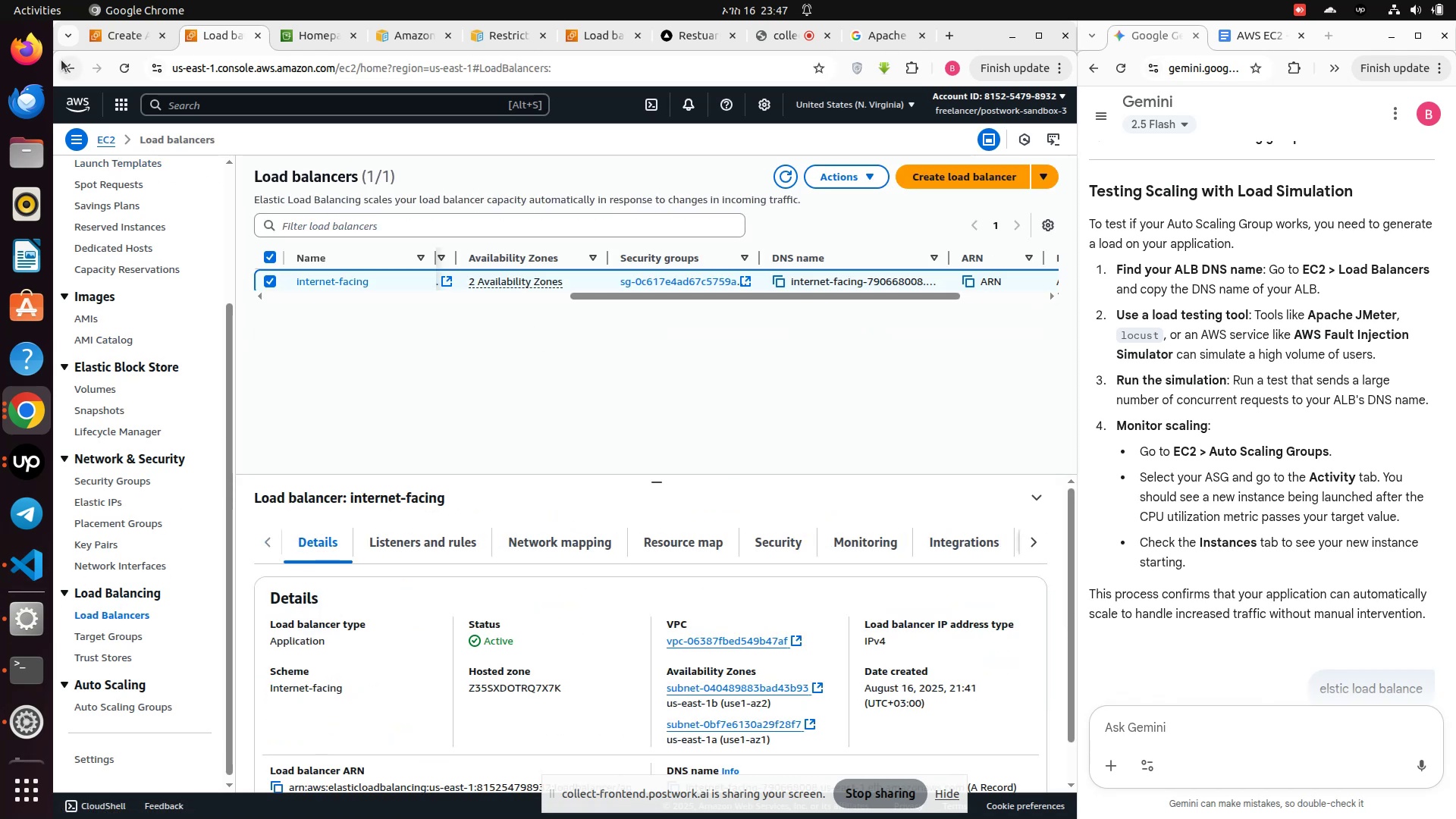 
left_click([128, 72])
 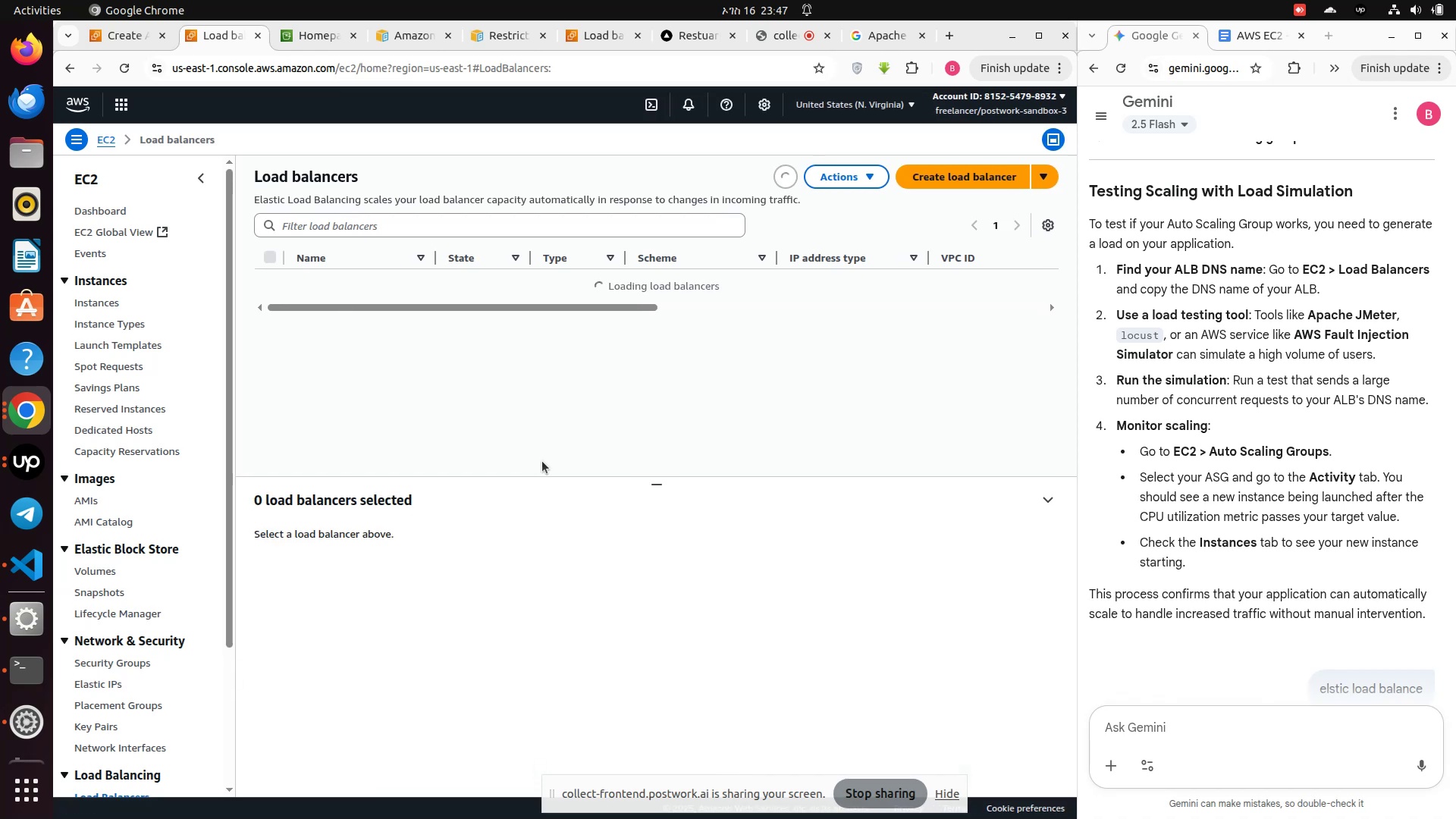 
wait(20.14)
 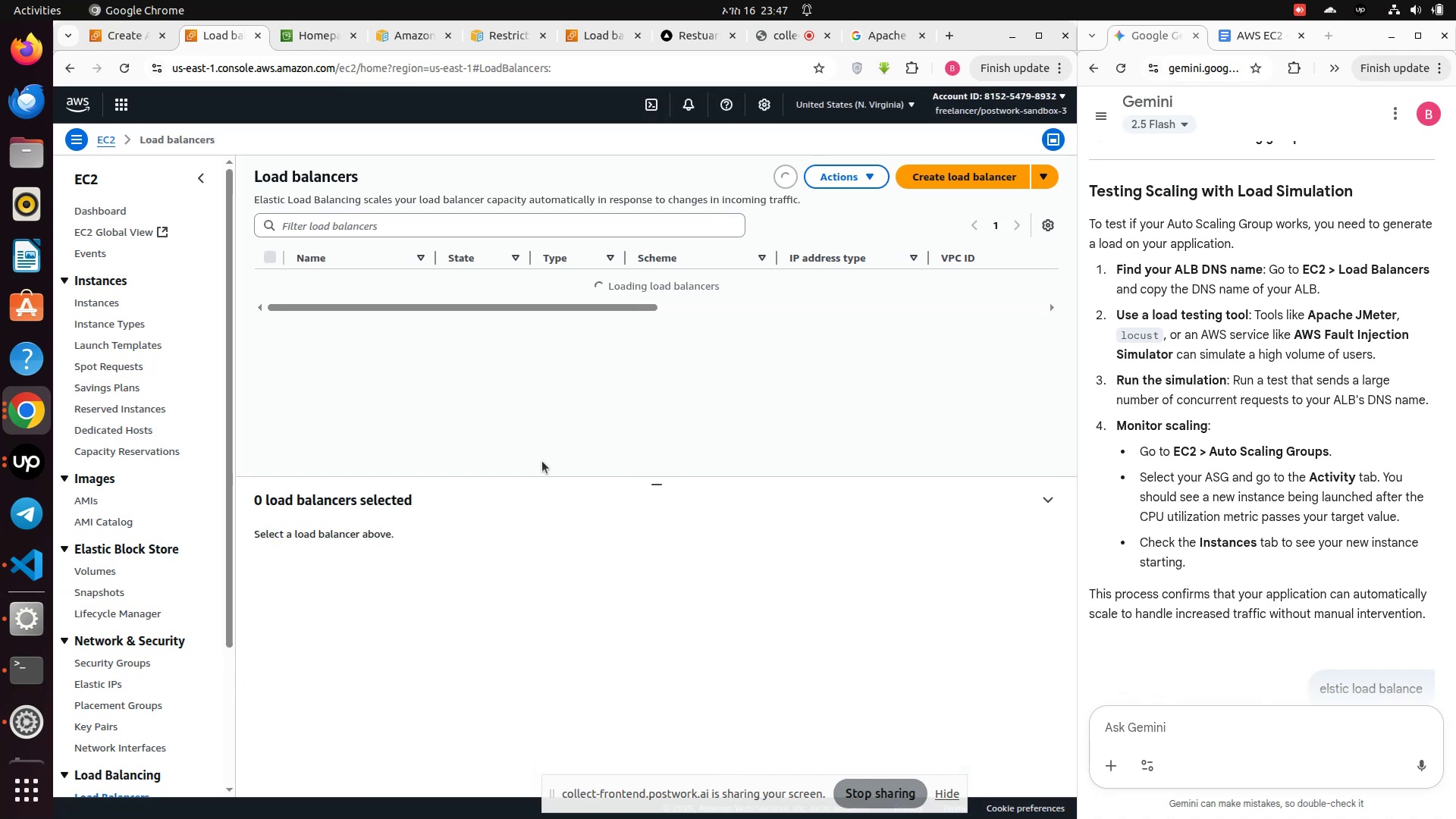 
scroll: coordinate [110, 595], scroll_direction: down, amount: 6.0
 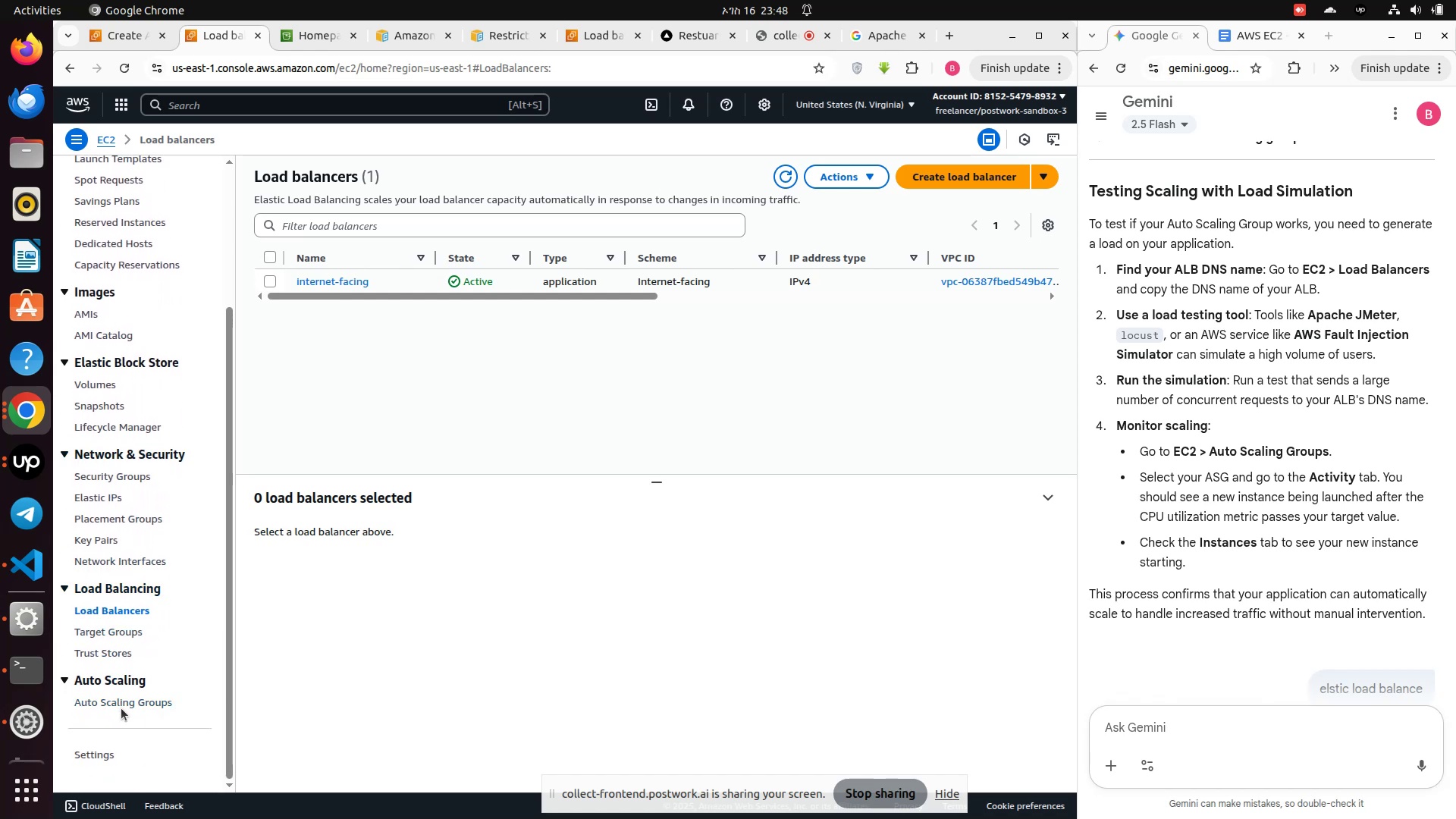 
left_click([124, 706])
 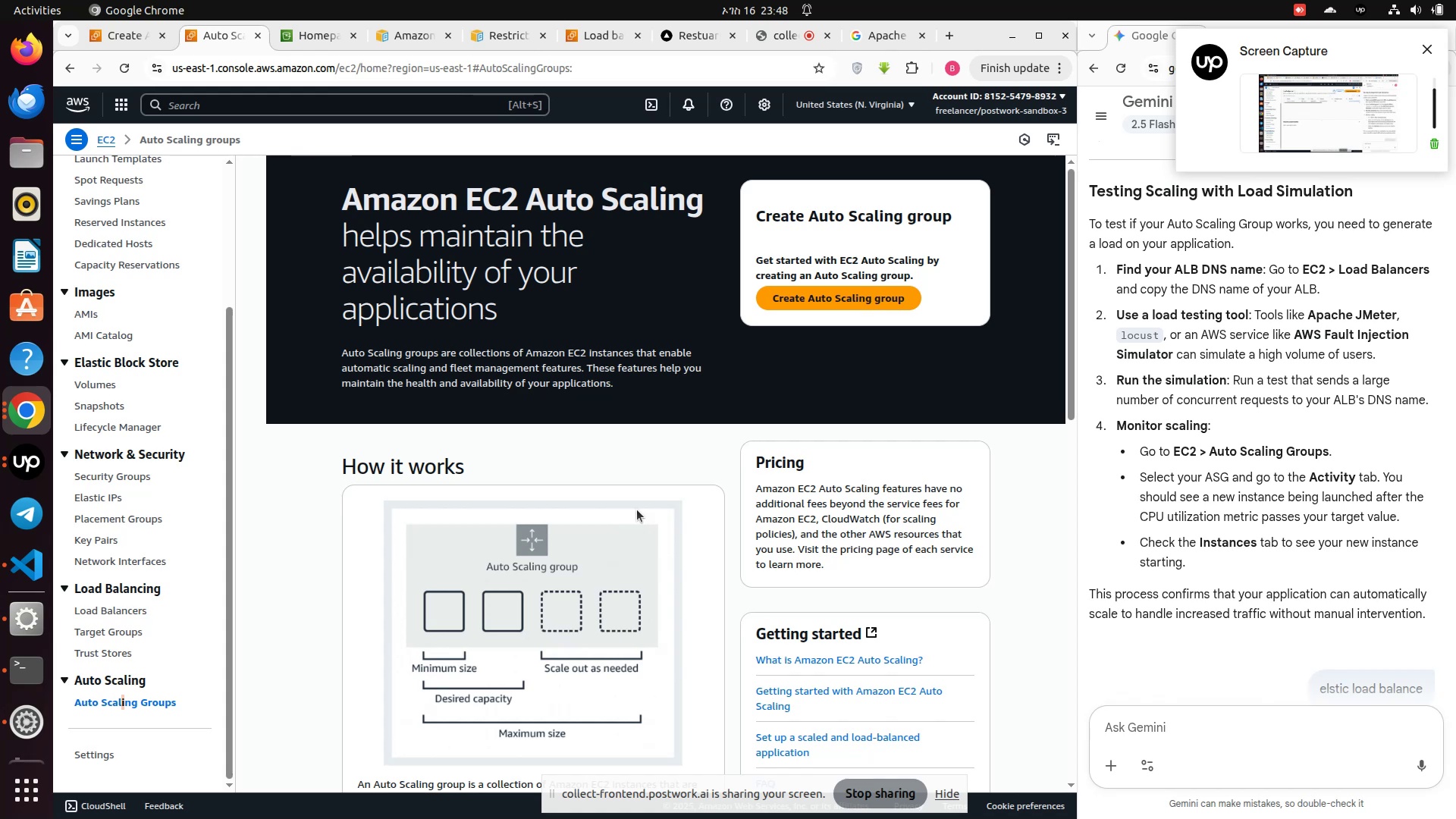 
wait(11.49)
 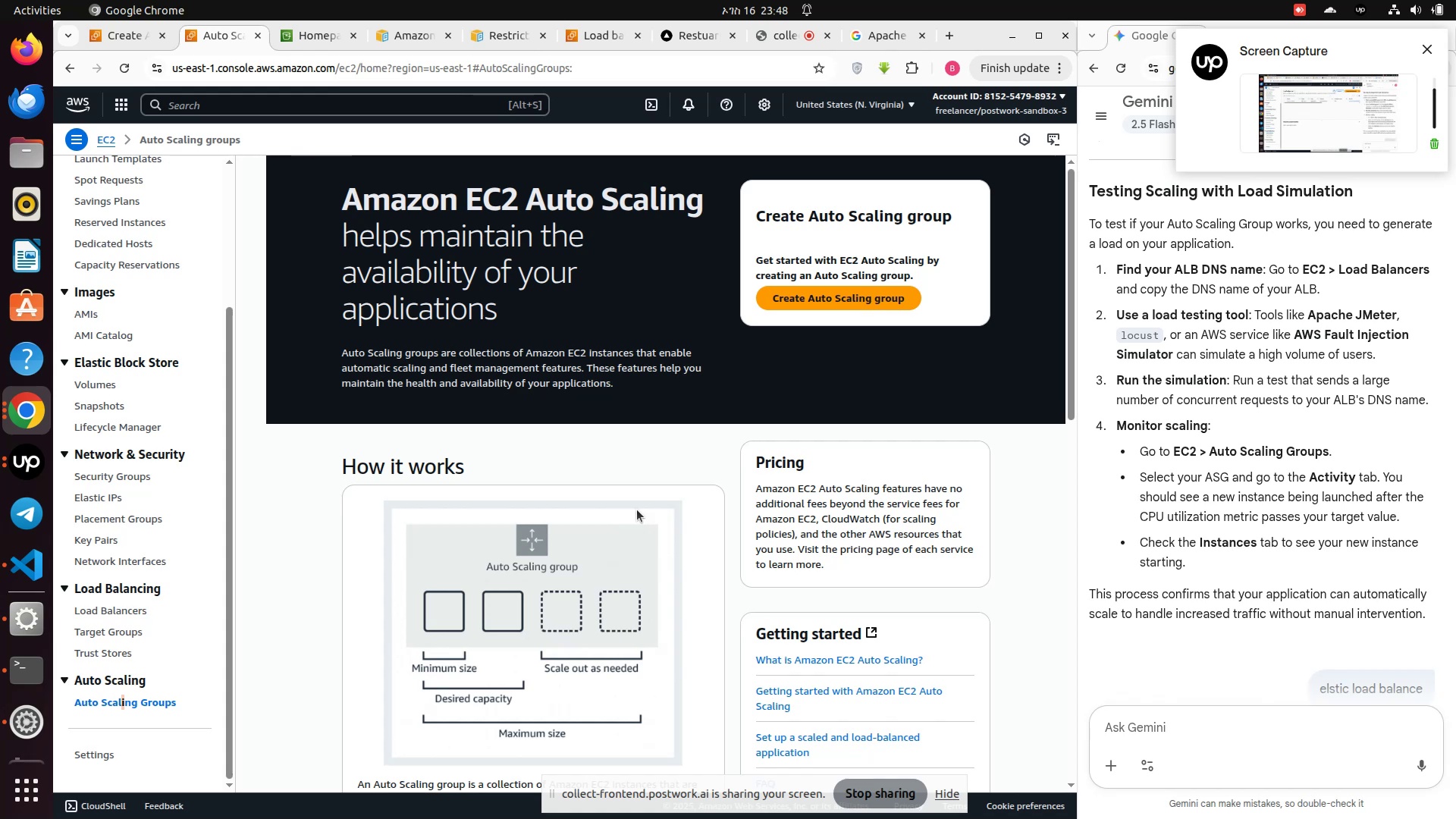 
left_click([111, 138])
 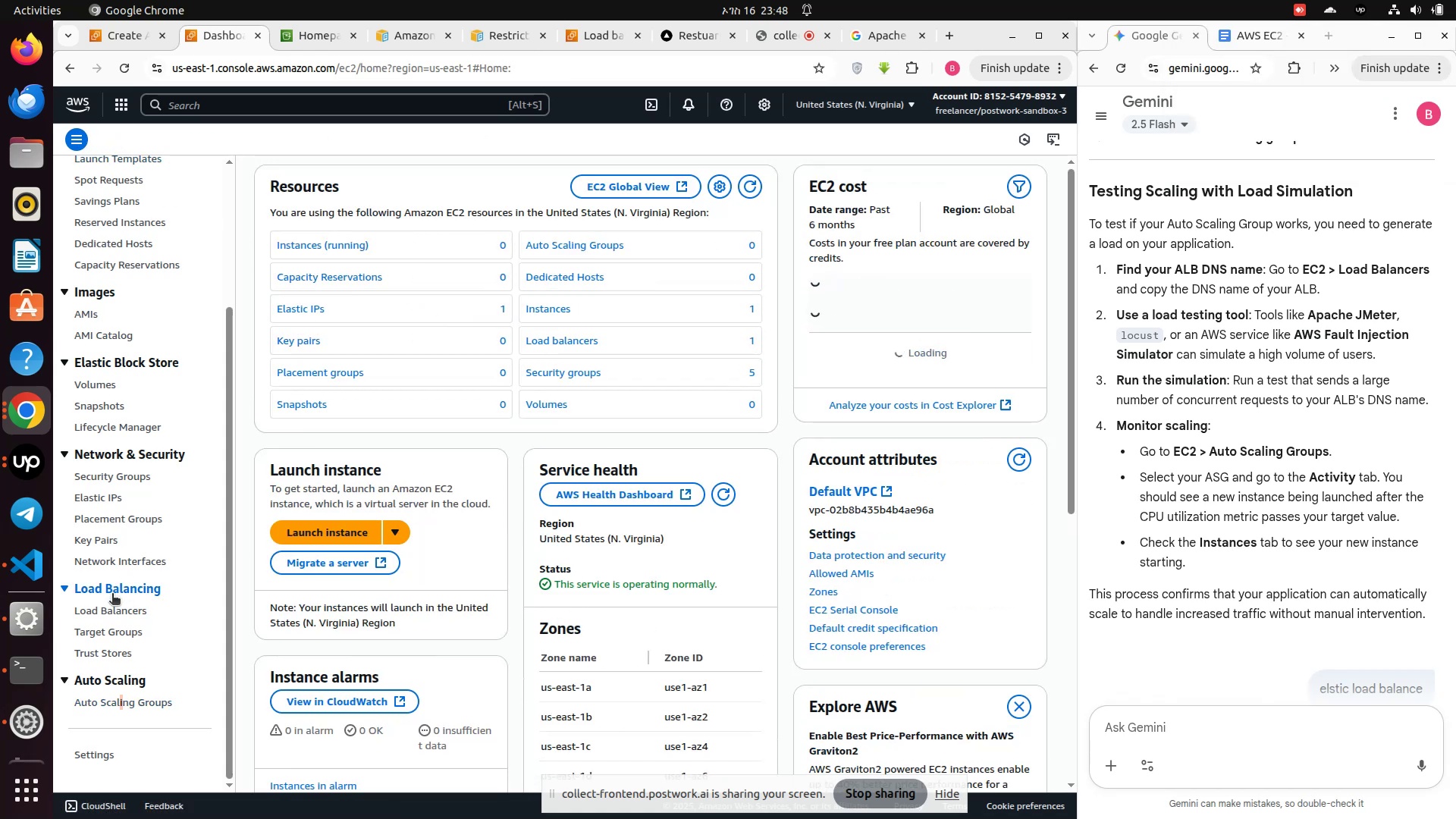 
left_click([116, 606])
 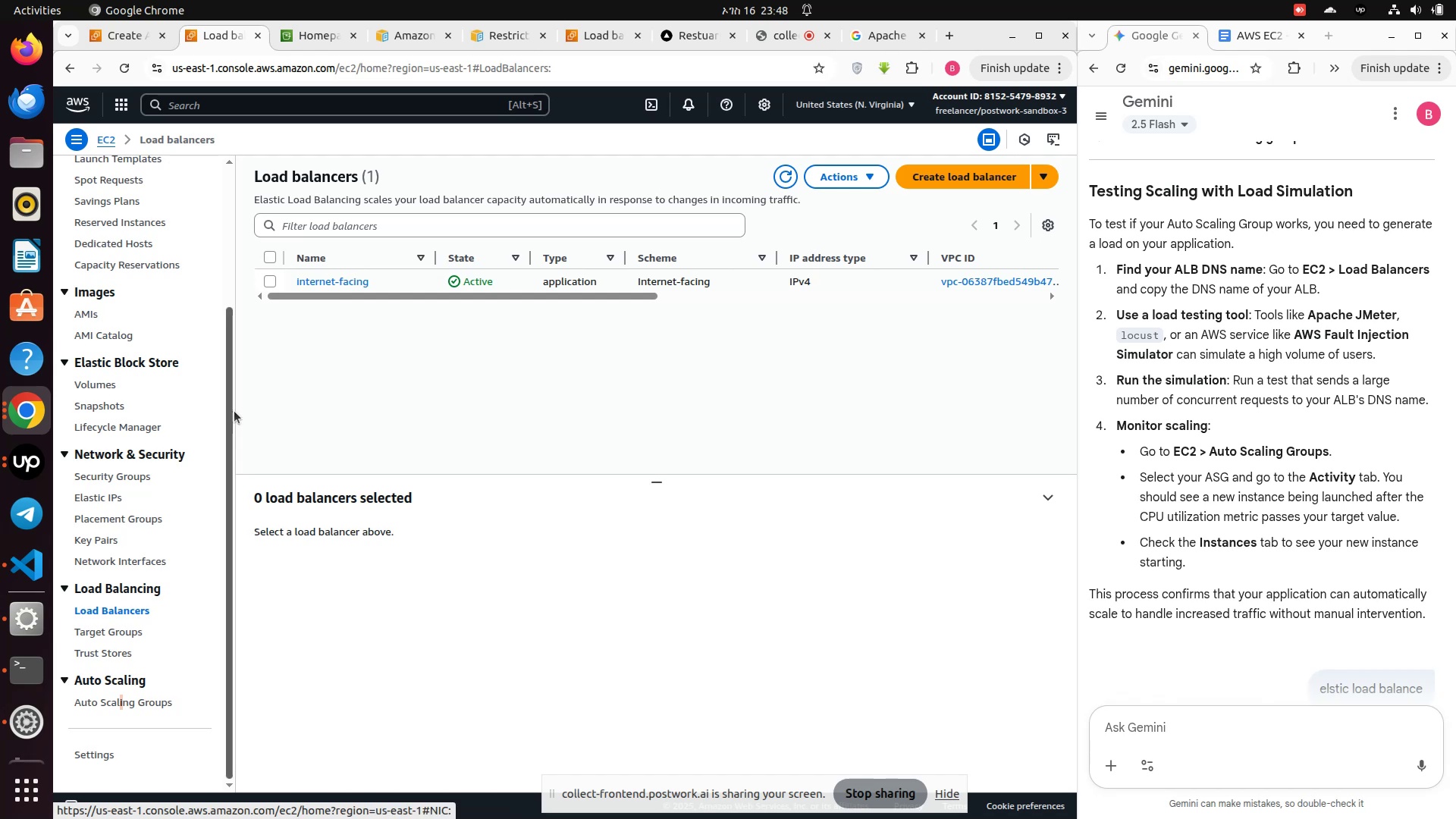 
wait(5.57)
 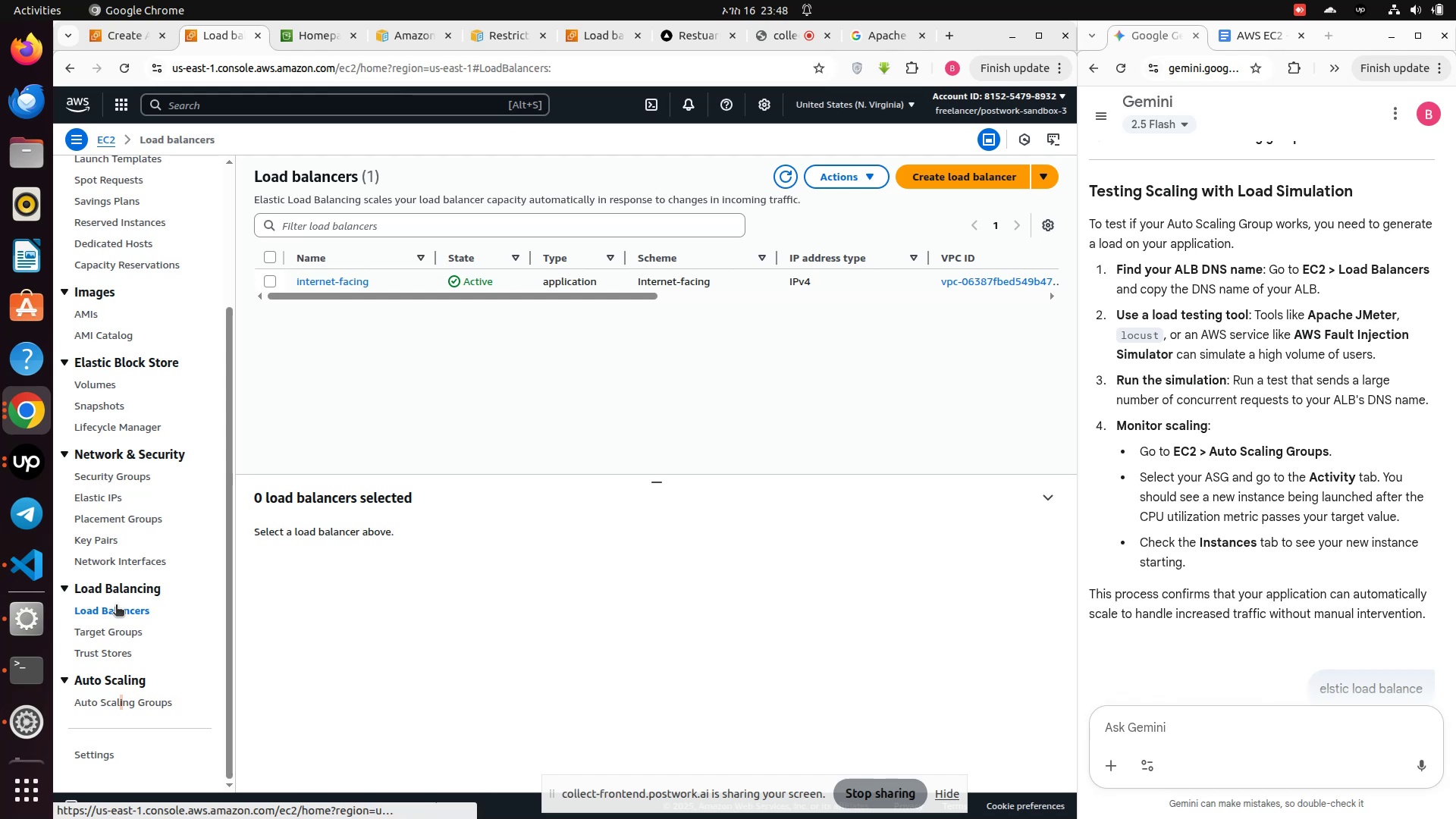 
left_click_drag(start_coordinate=[372, 297], to_coordinate=[549, 374])
 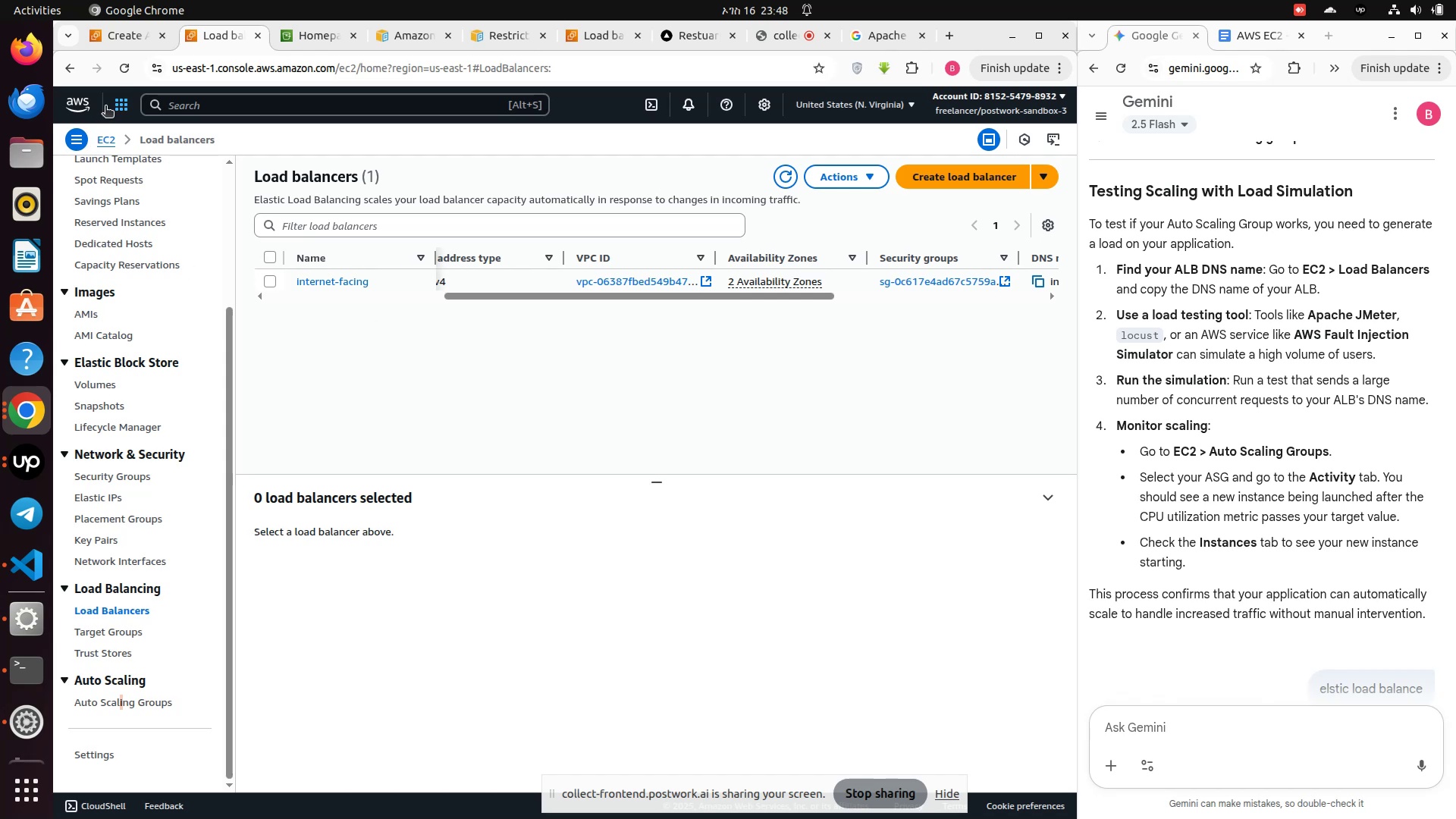 
left_click([124, 73])
 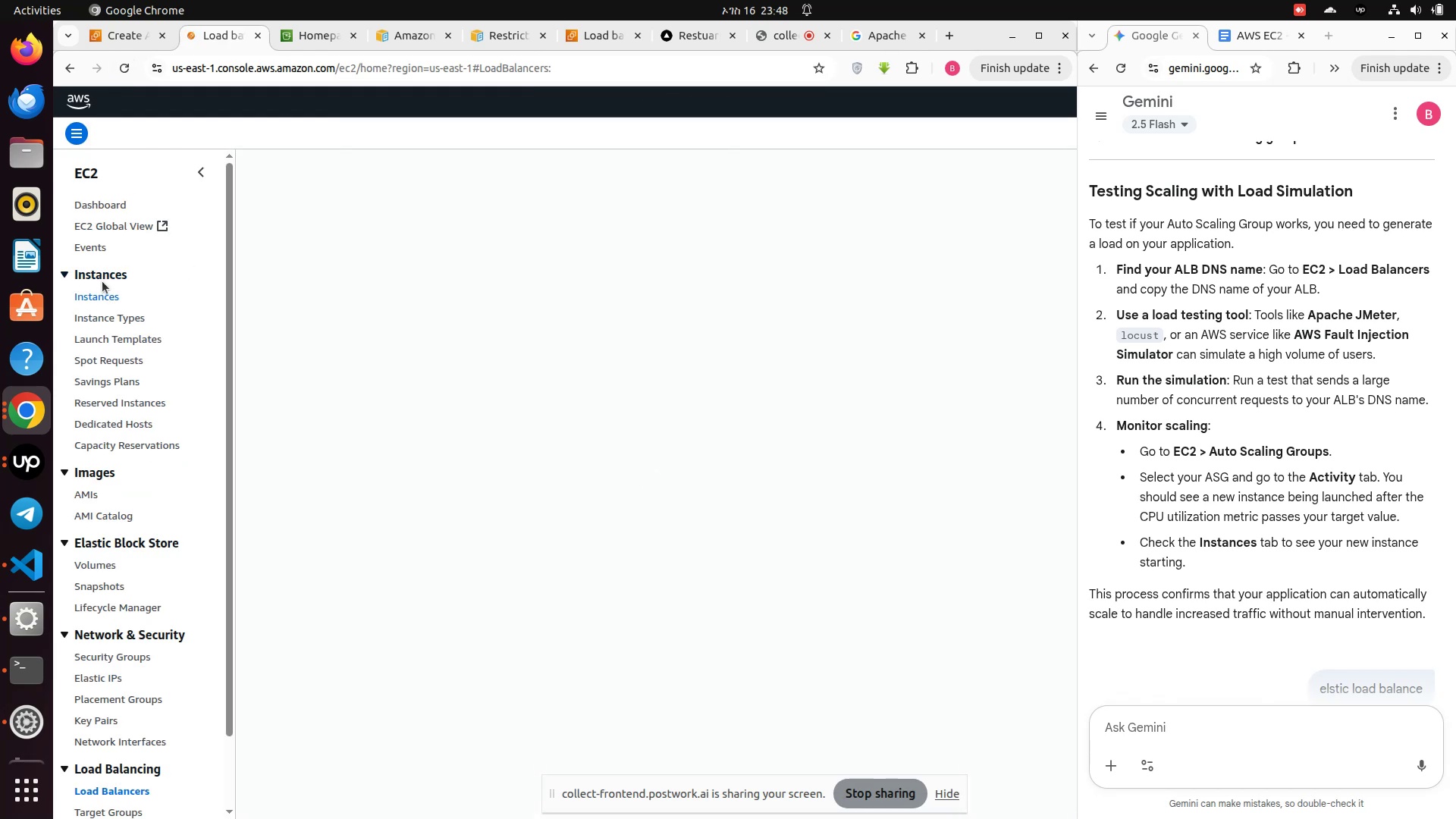 
wait(5.27)
 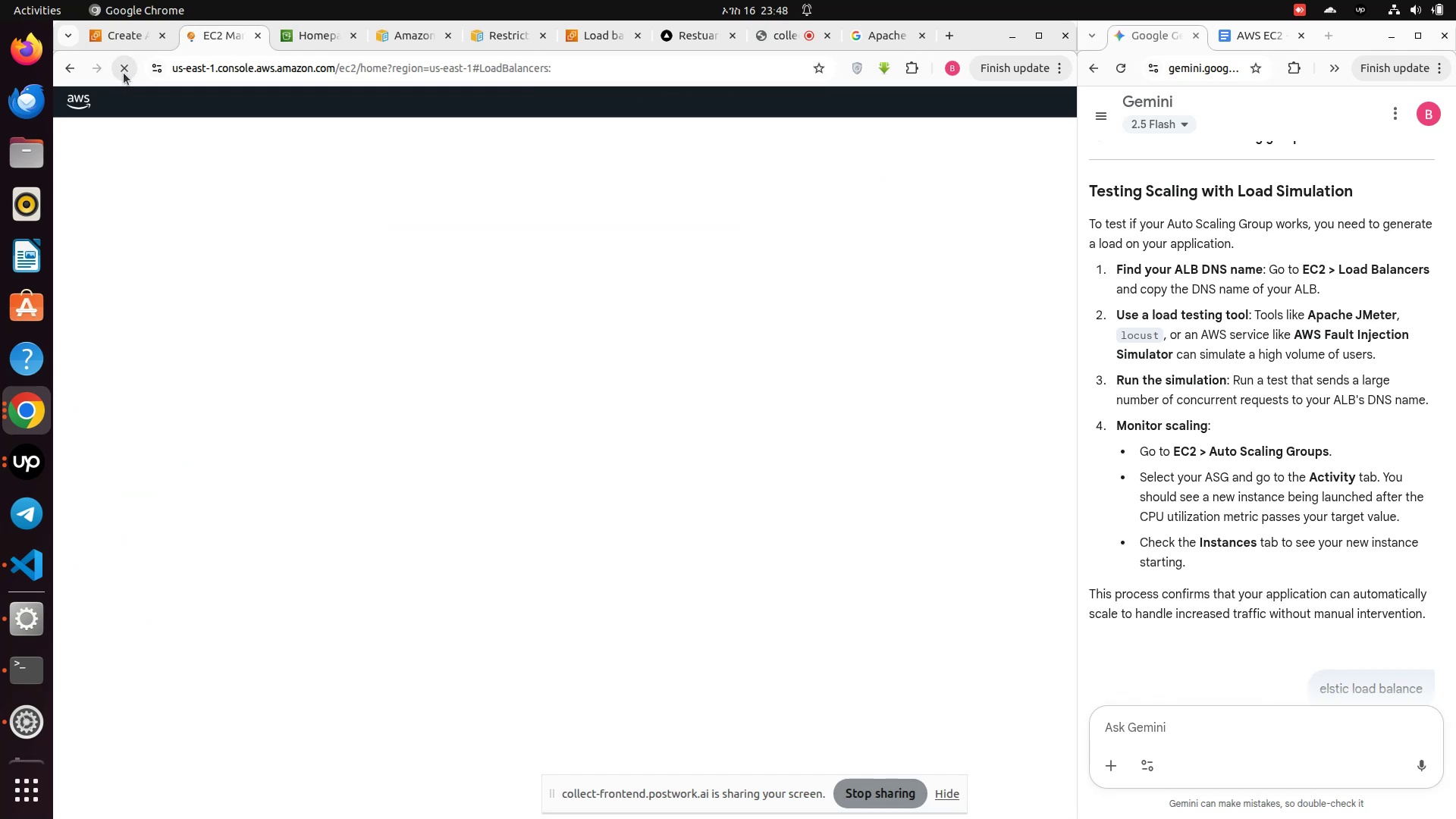 
left_click([101, 297])
 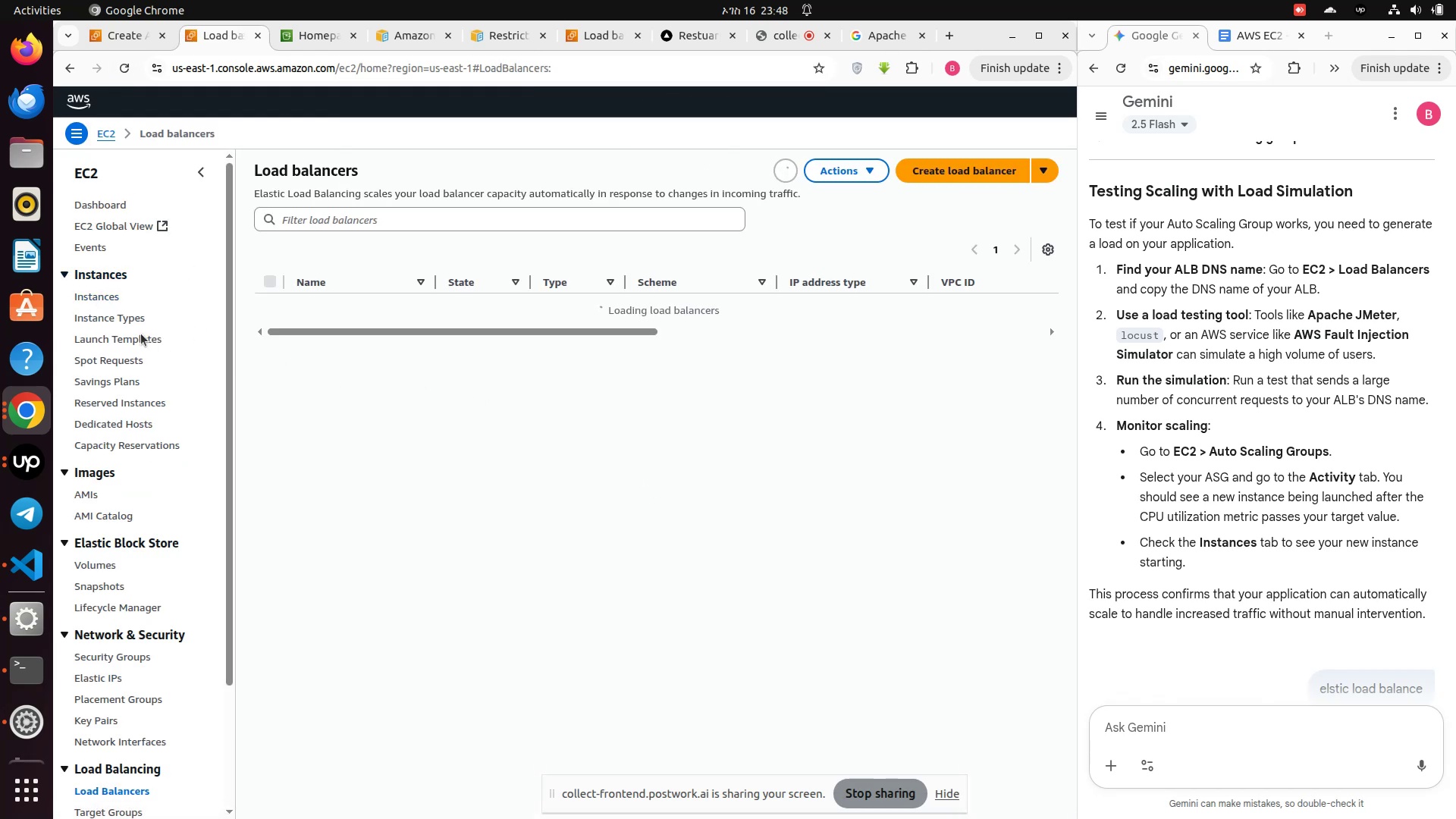 
left_click([98, 297])
 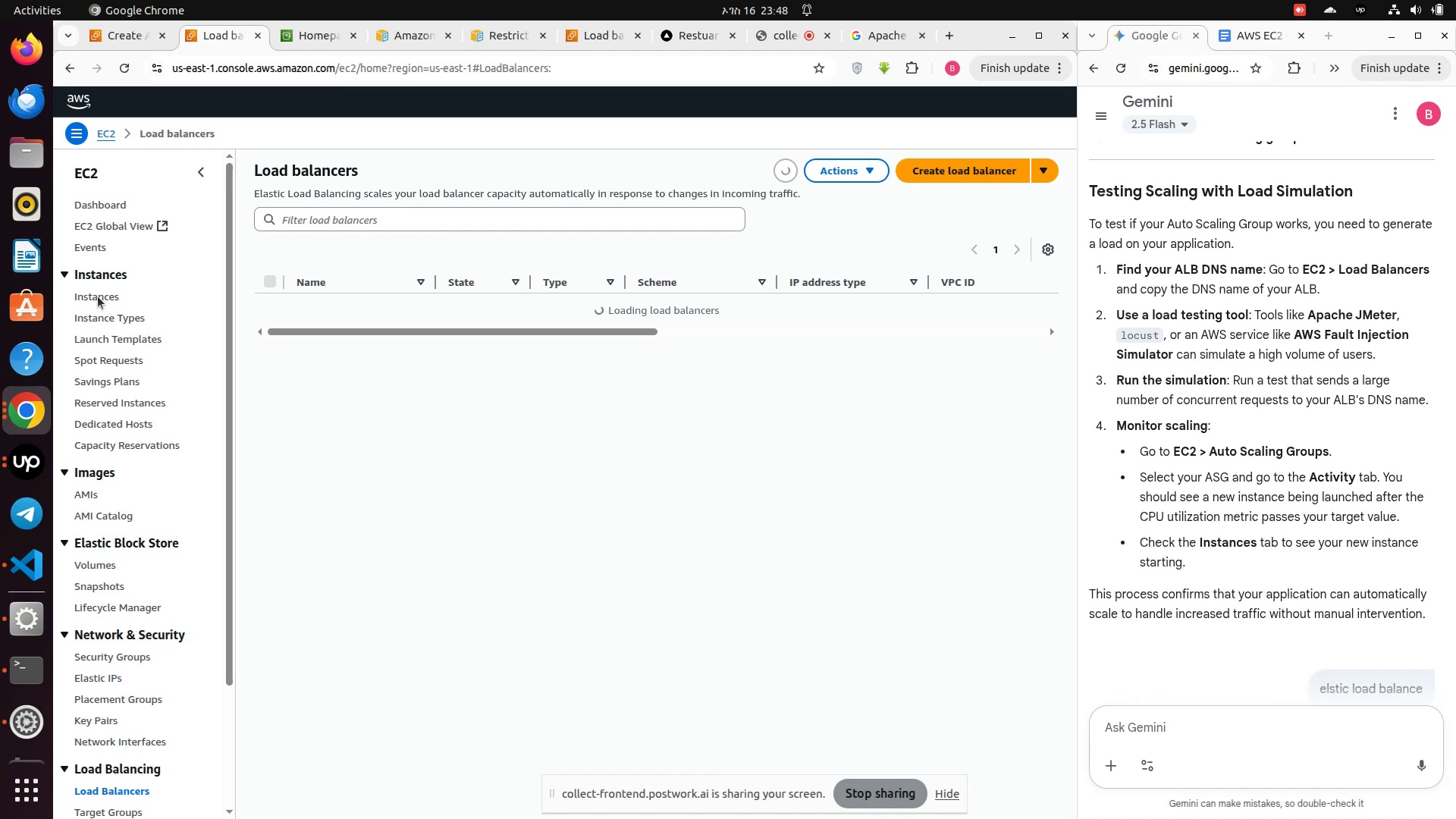 
left_click([98, 297])
 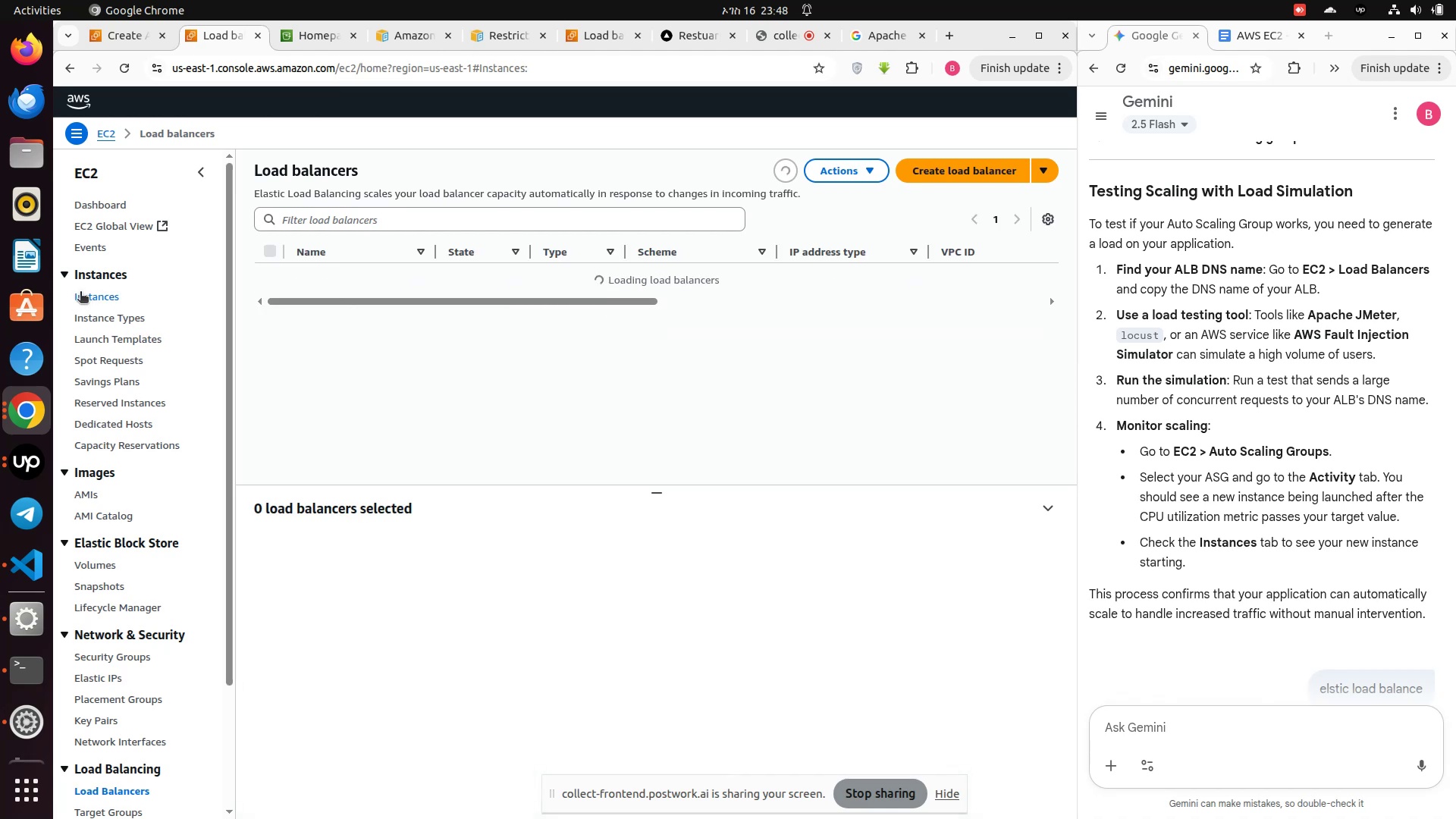 
left_click([80, 293])
 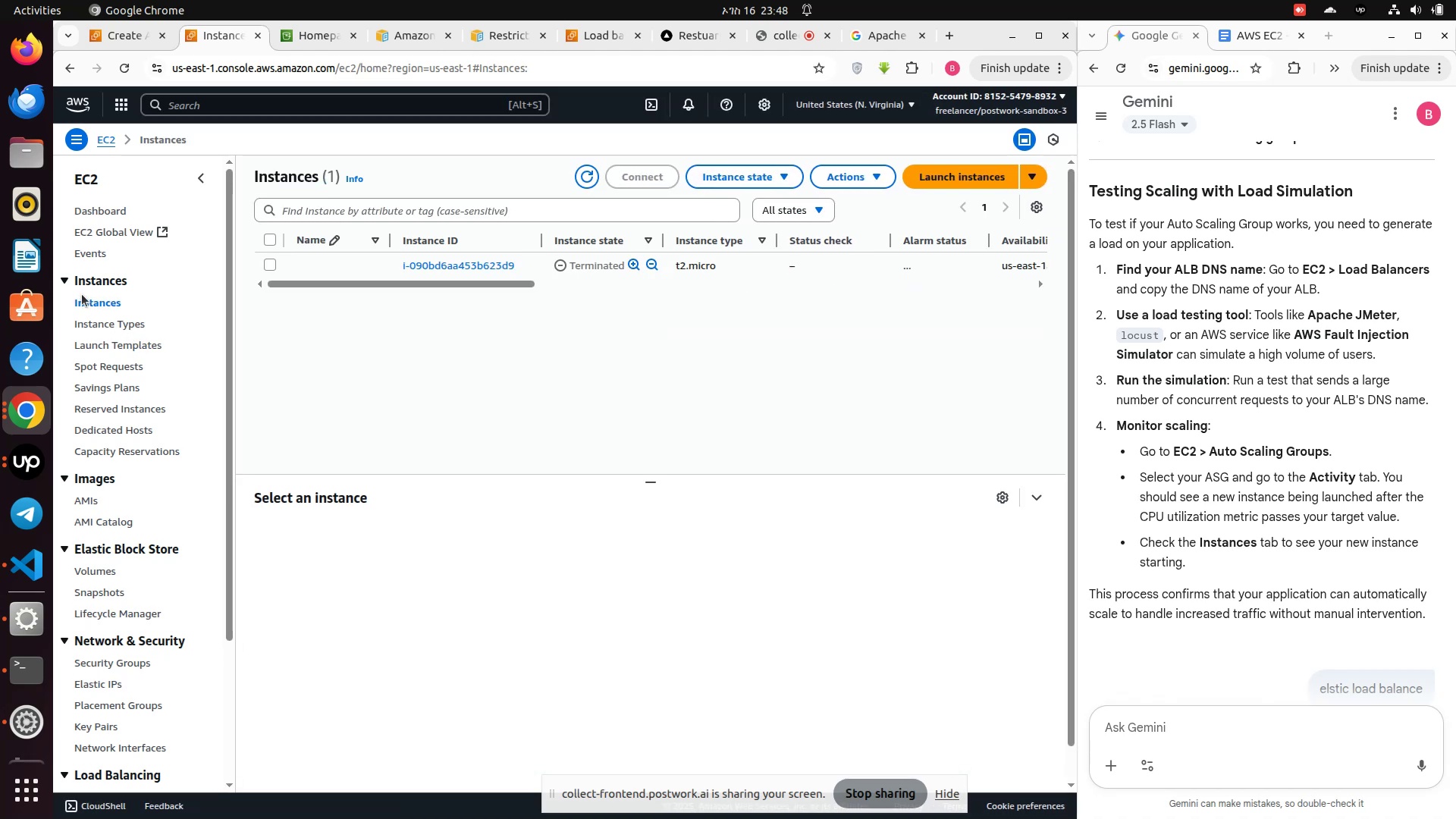 
wait(9.99)
 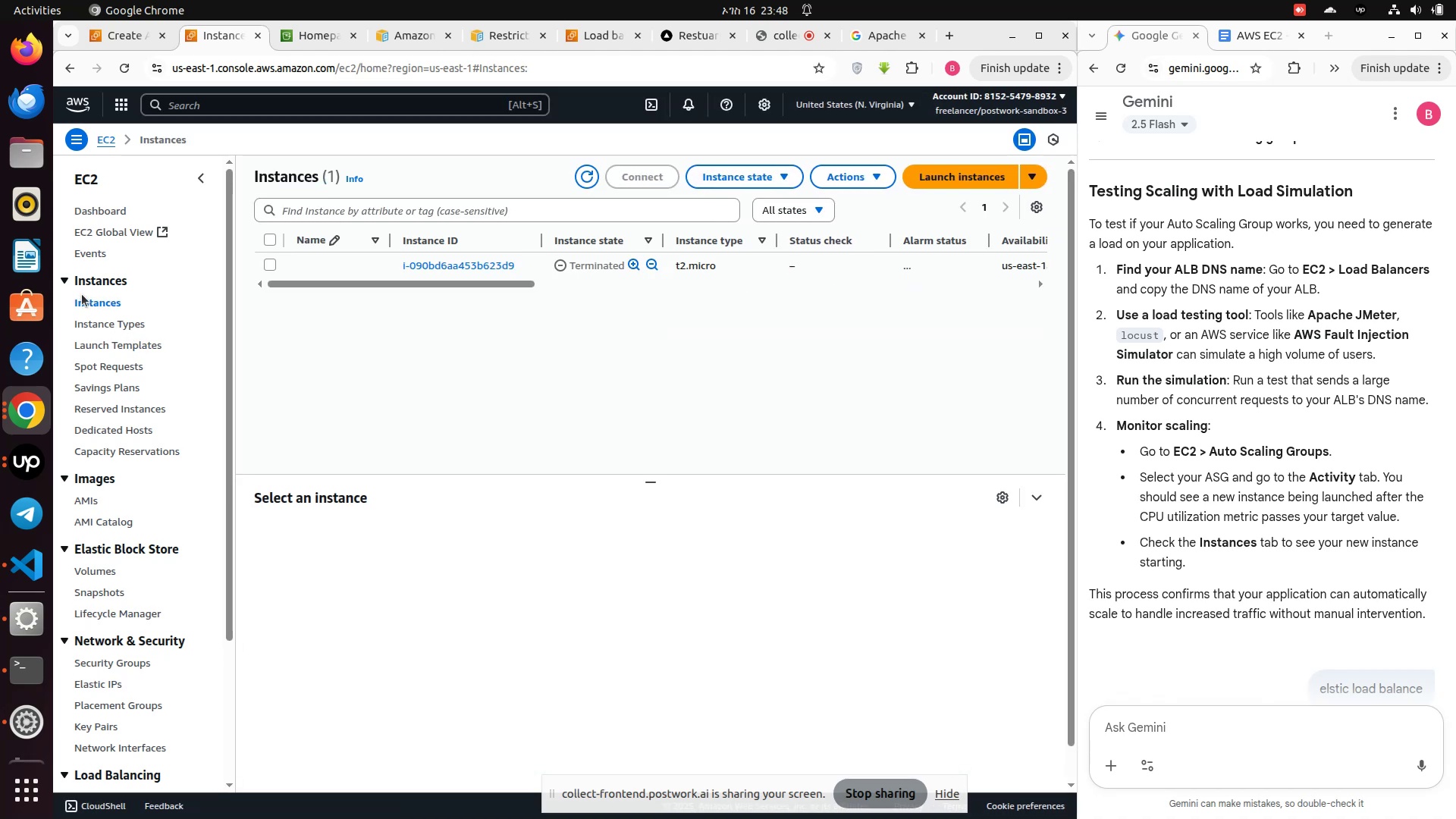 
left_click_drag(start_coordinate=[408, 283], to_coordinate=[321, 358])
 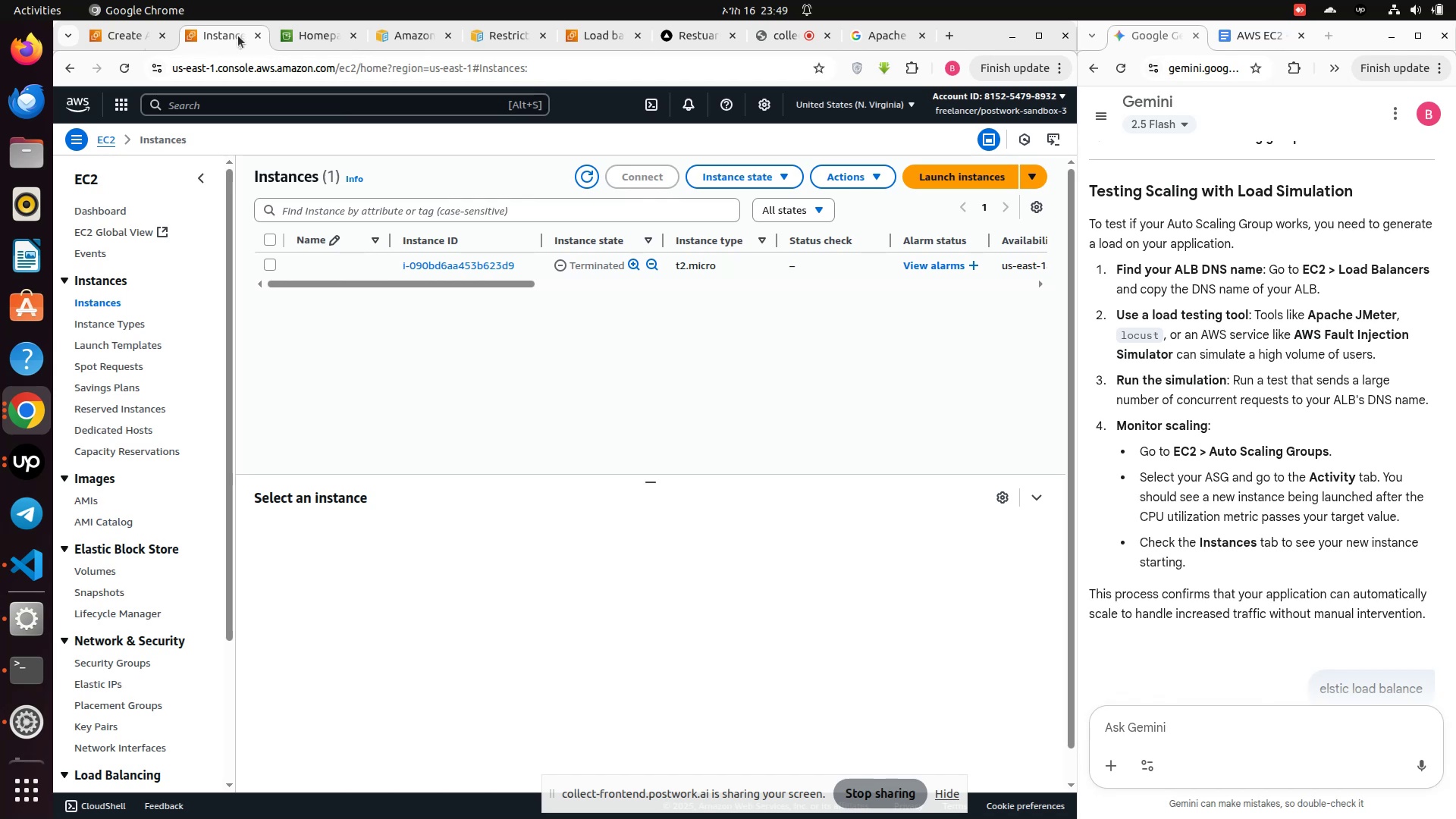 
wait(5.35)
 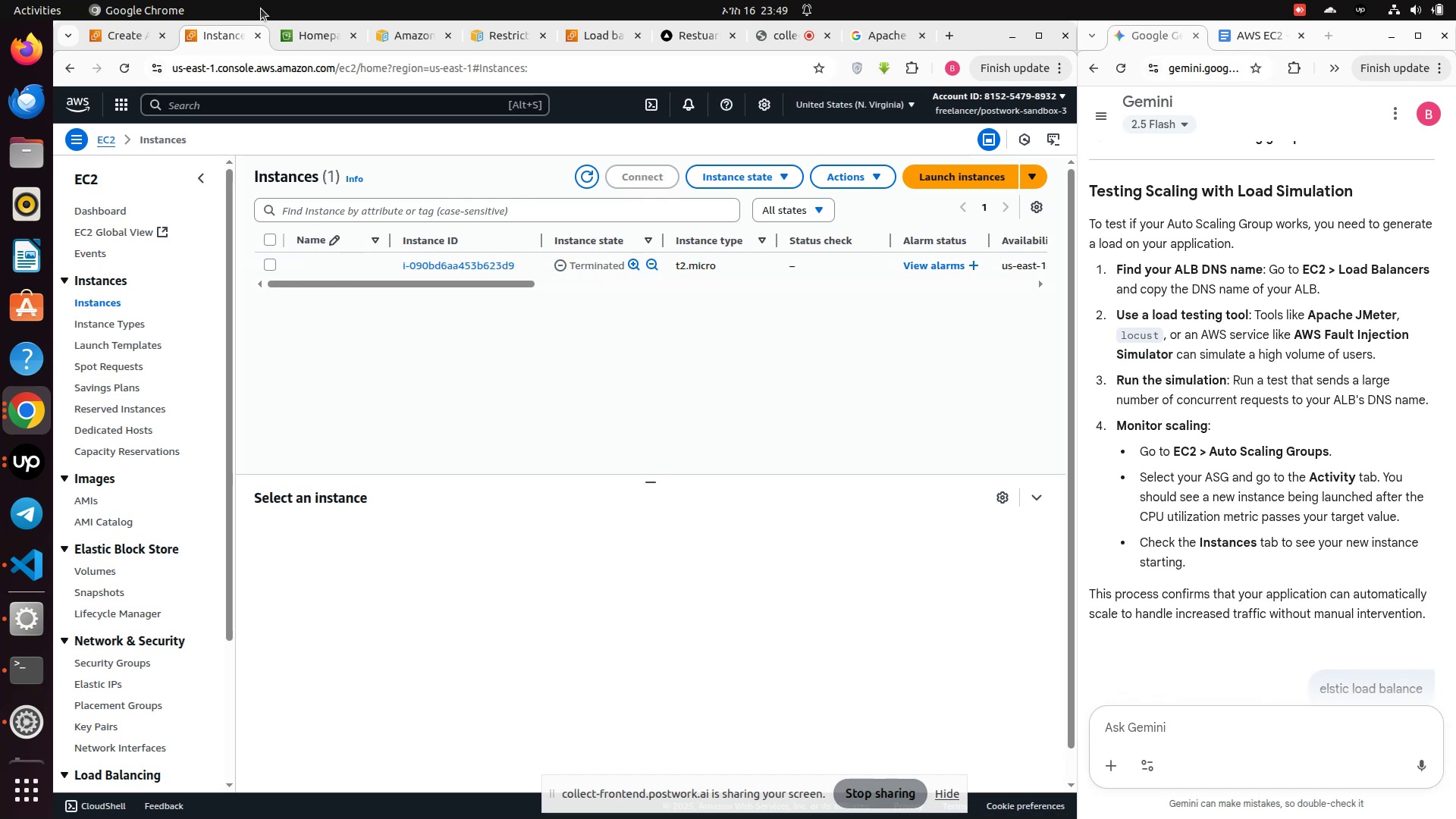 
left_click([259, 33])
 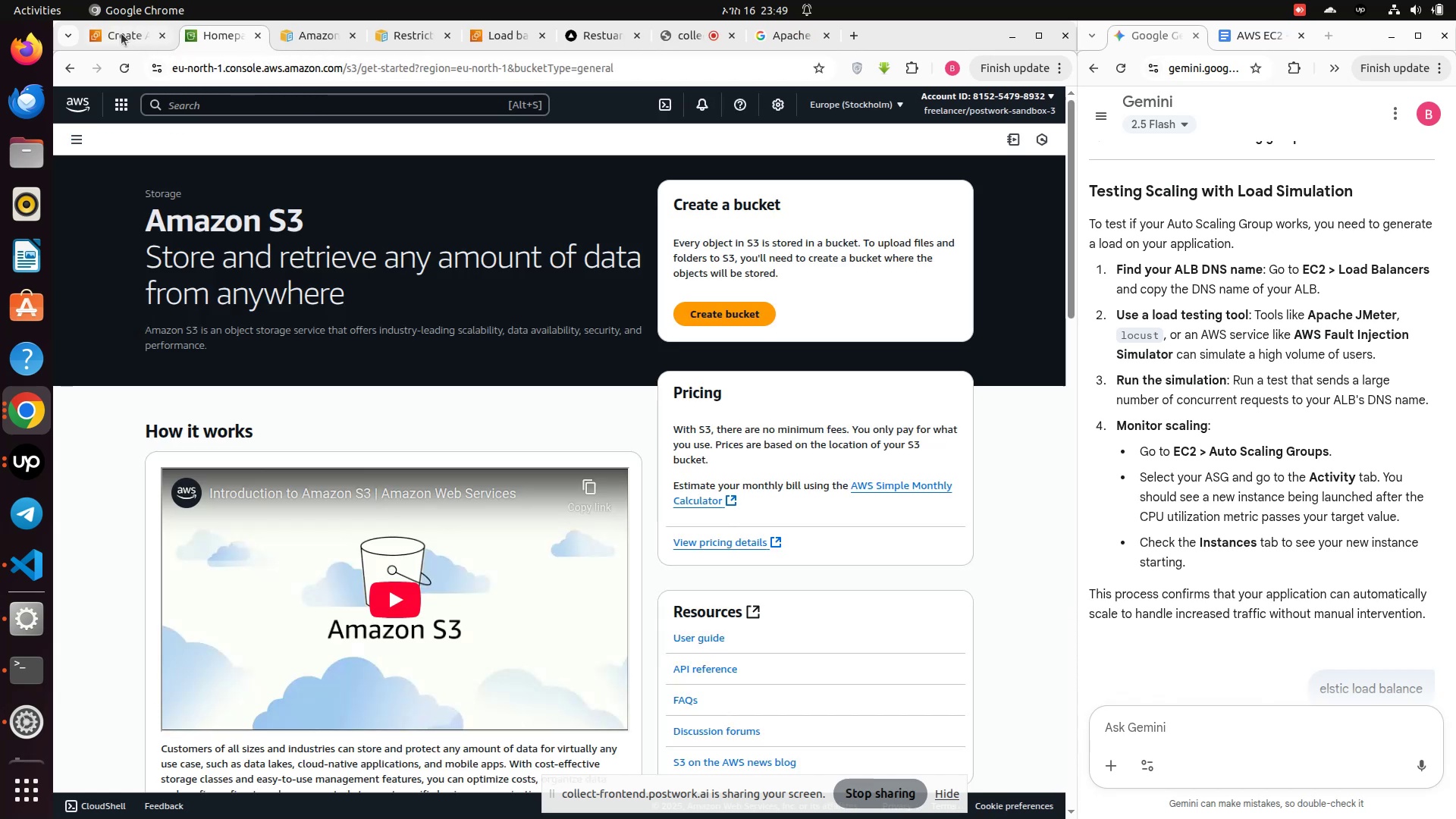 
left_click([121, 33])
 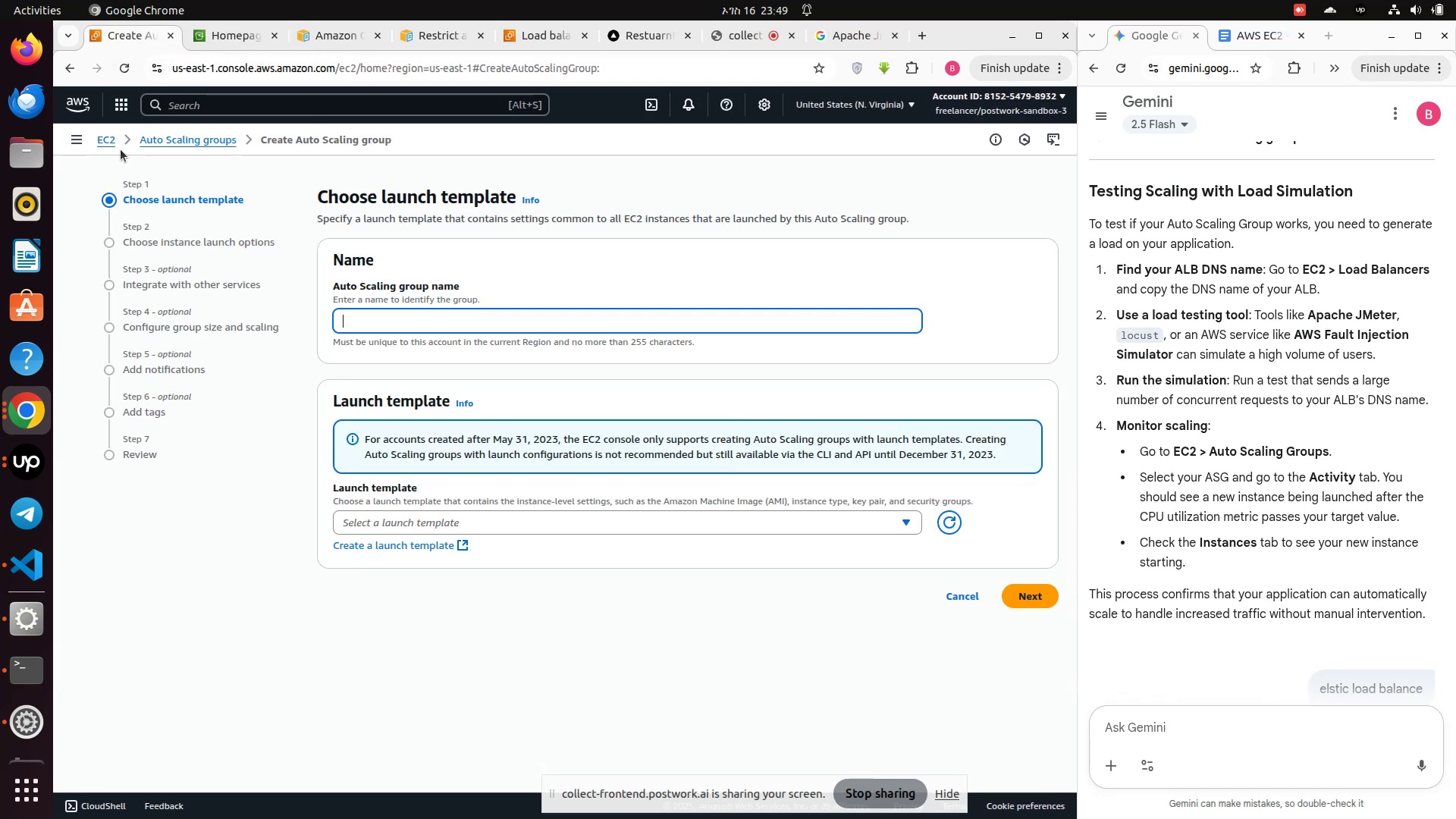 
left_click([113, 145])
 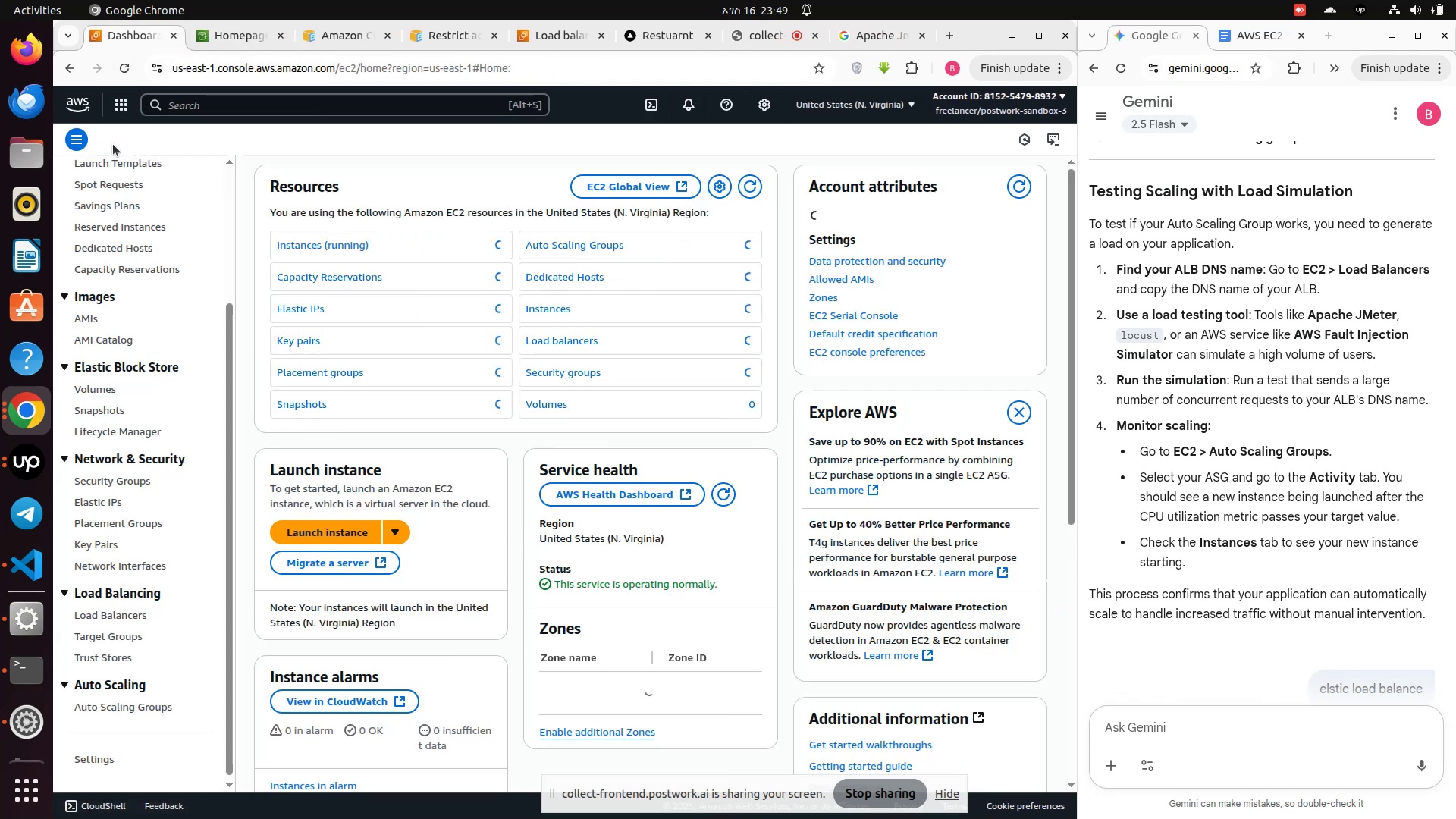 
scroll: coordinate [146, 220], scroll_direction: up, amount: 8.0
 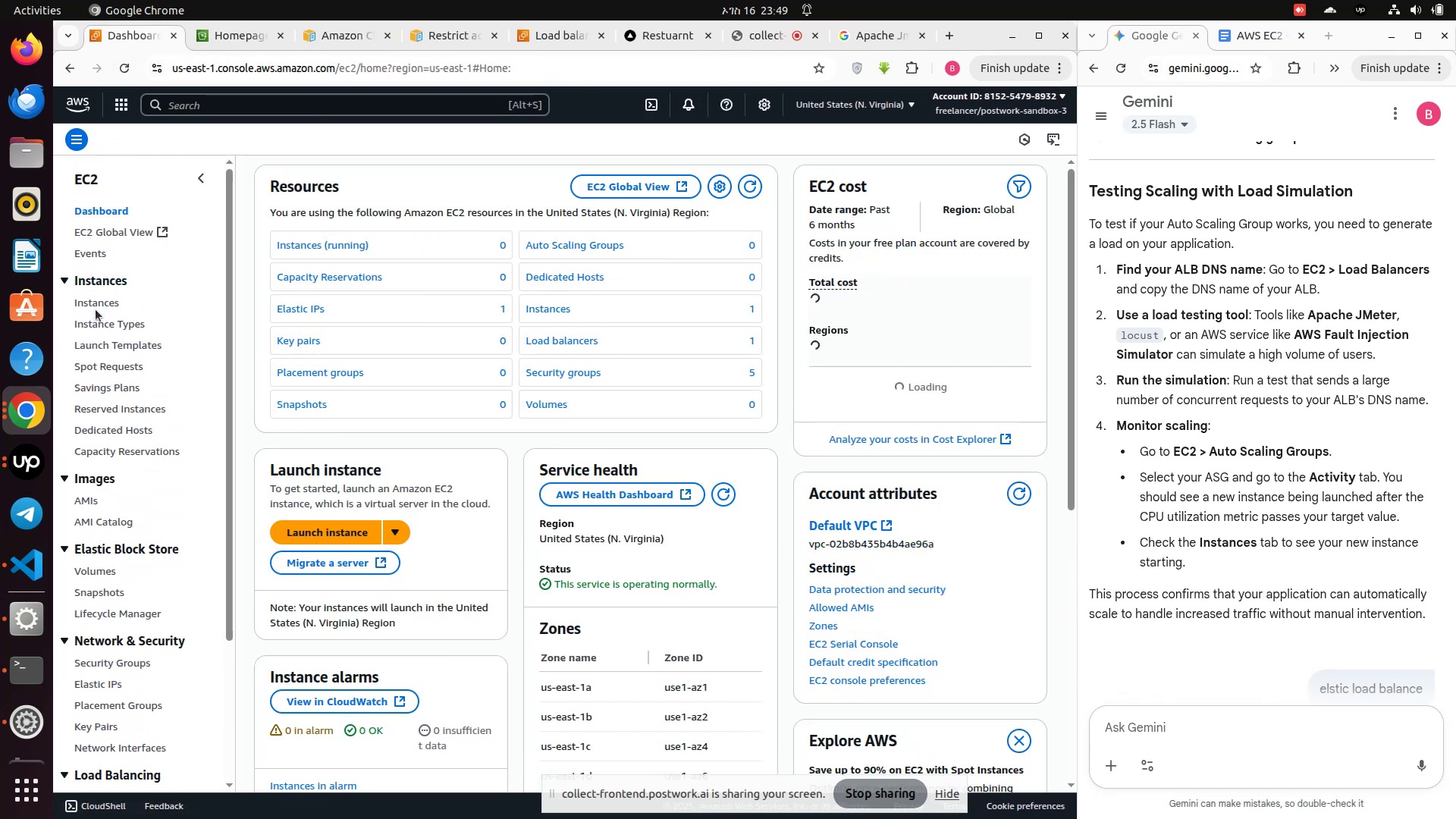 
left_click([96, 309])
 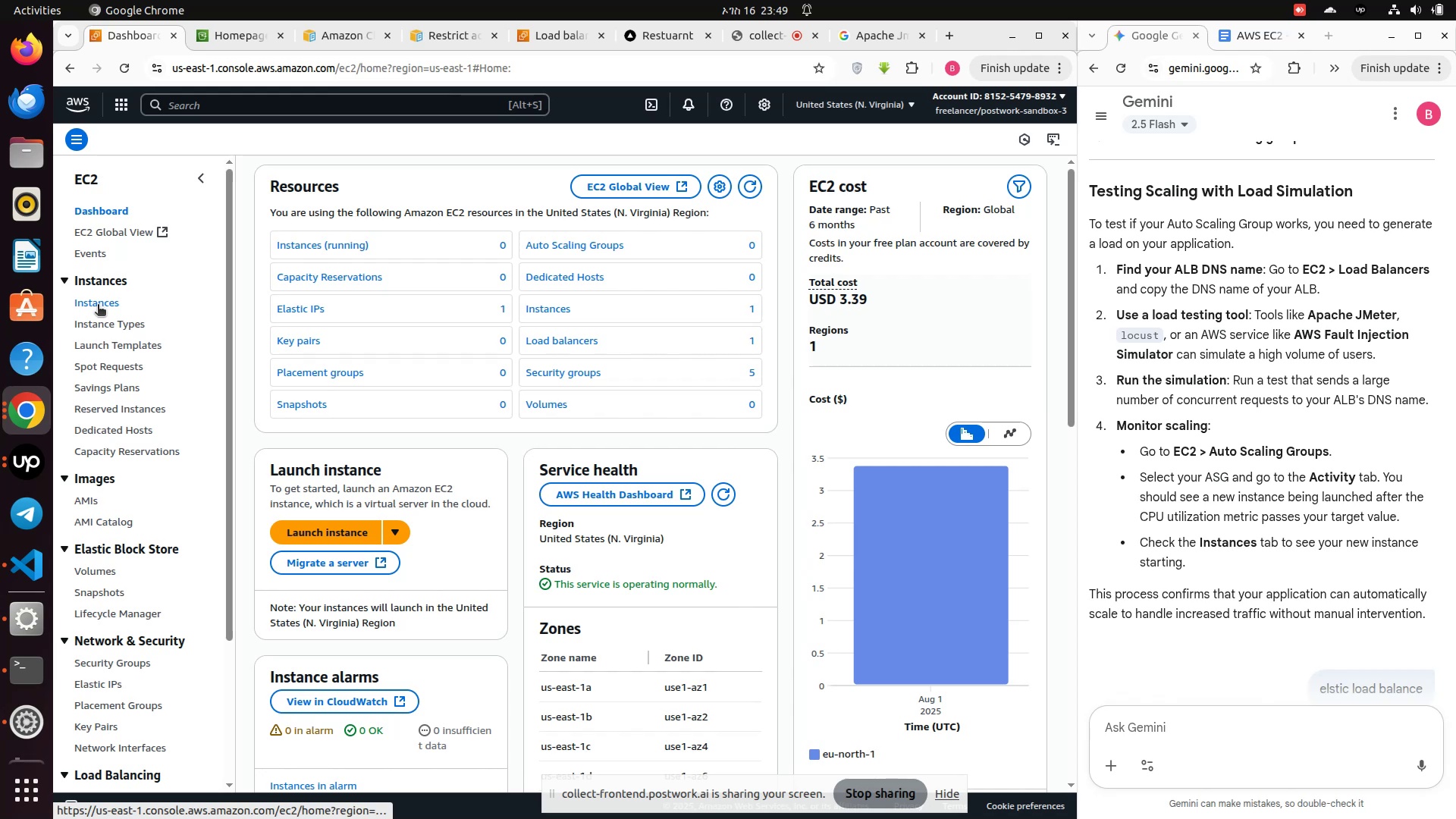 
left_click([98, 306])
 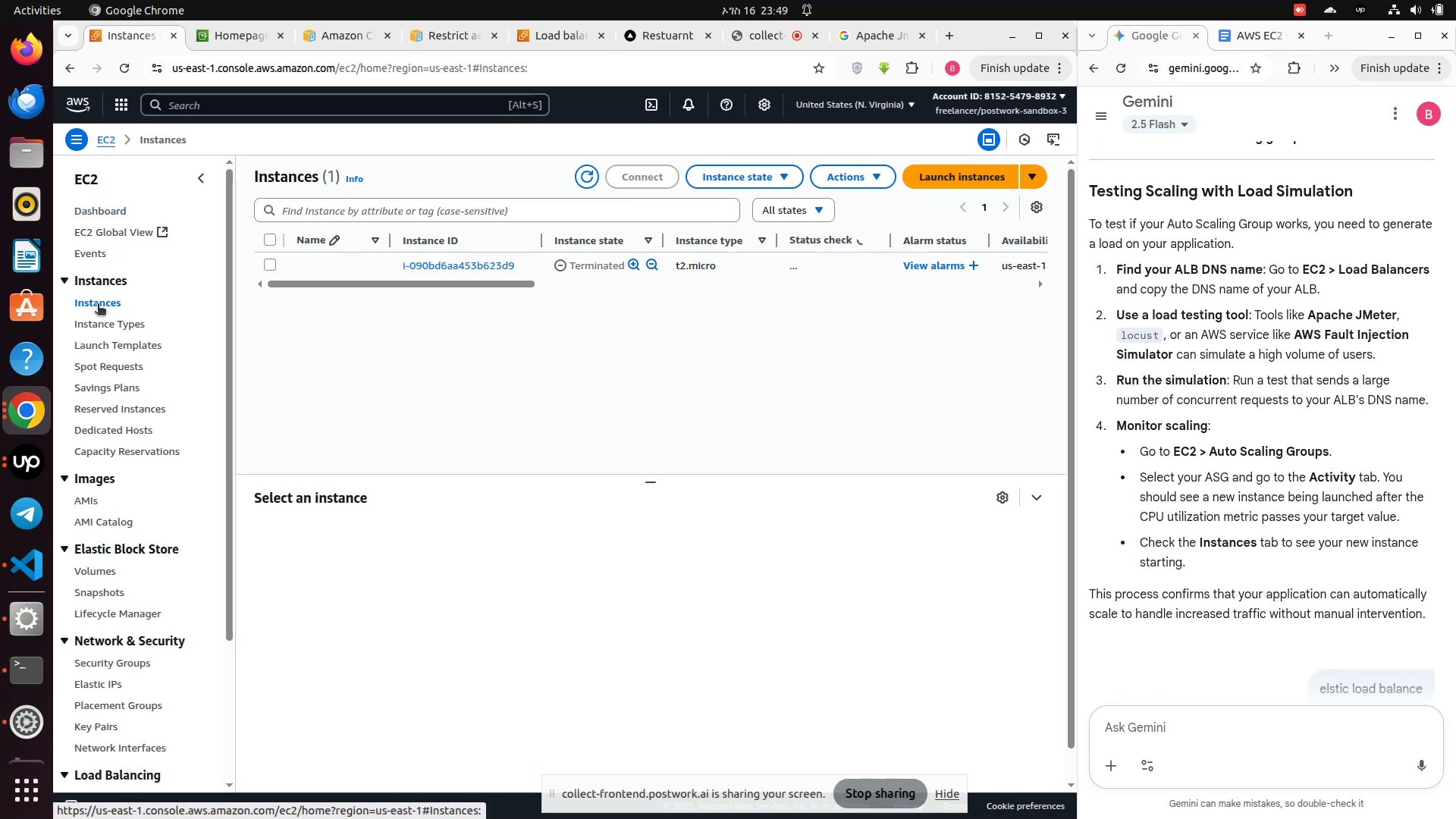 
left_click([98, 305])
 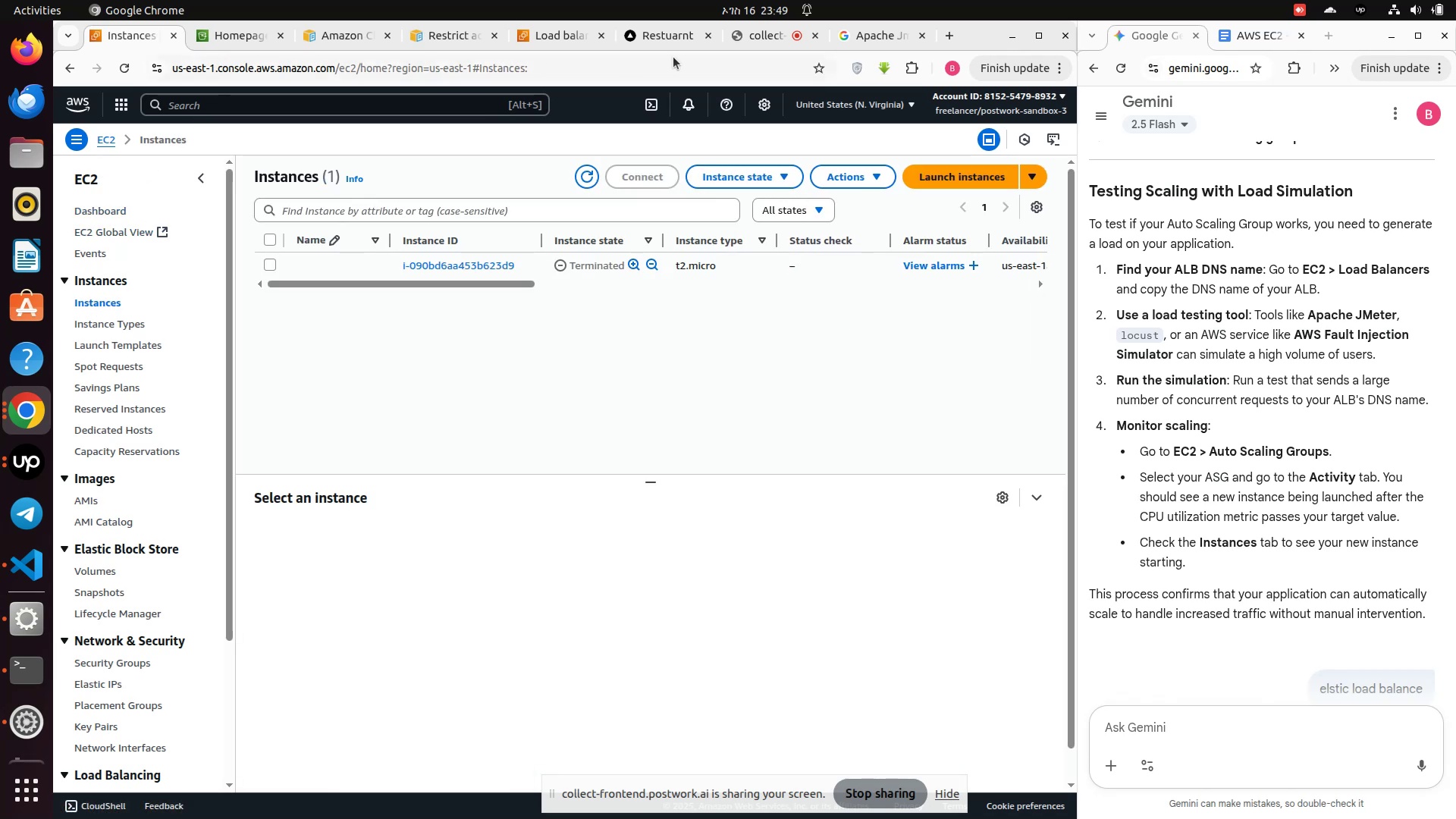 
wait(5.23)
 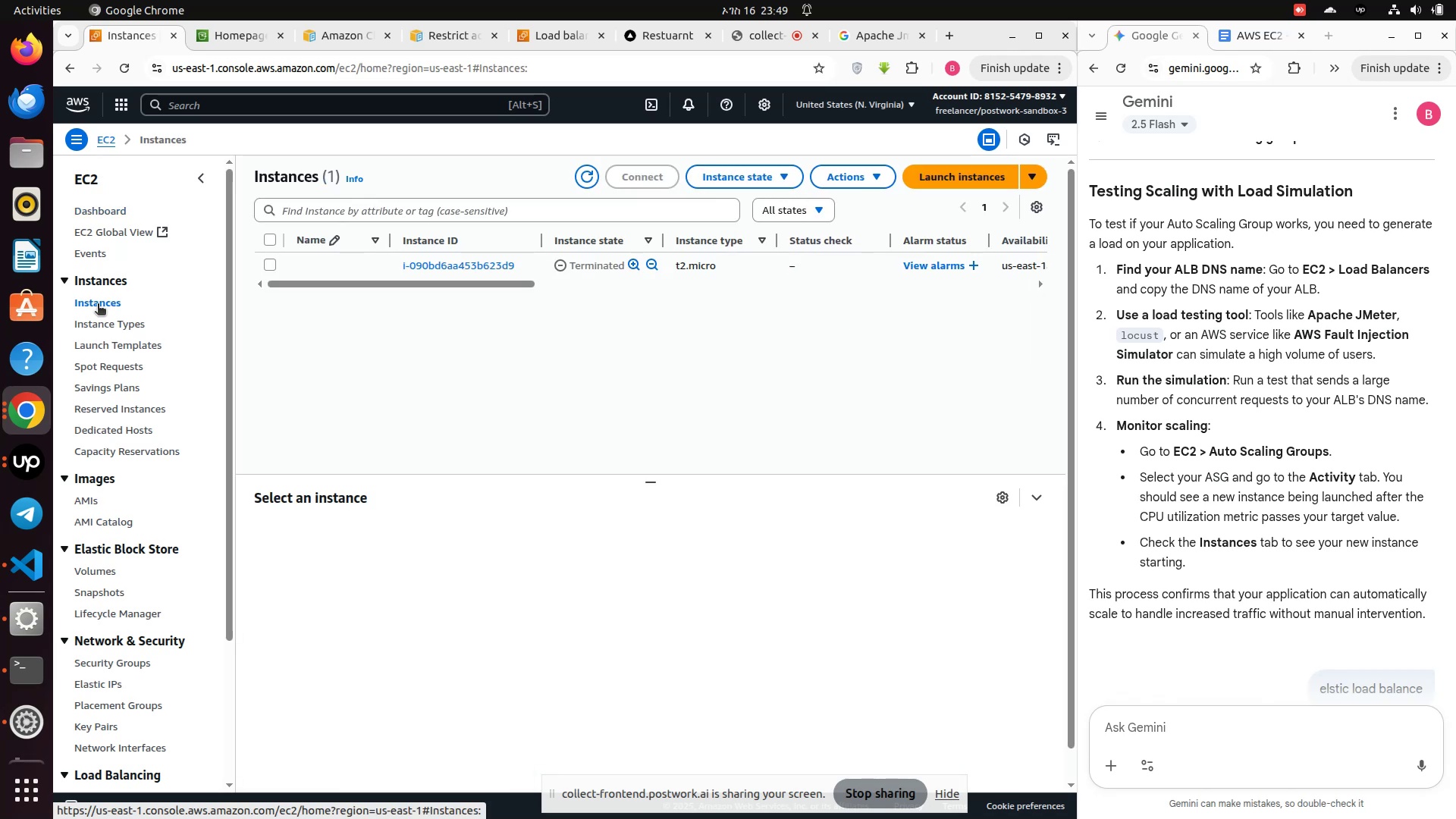 
left_click([650, 35])
 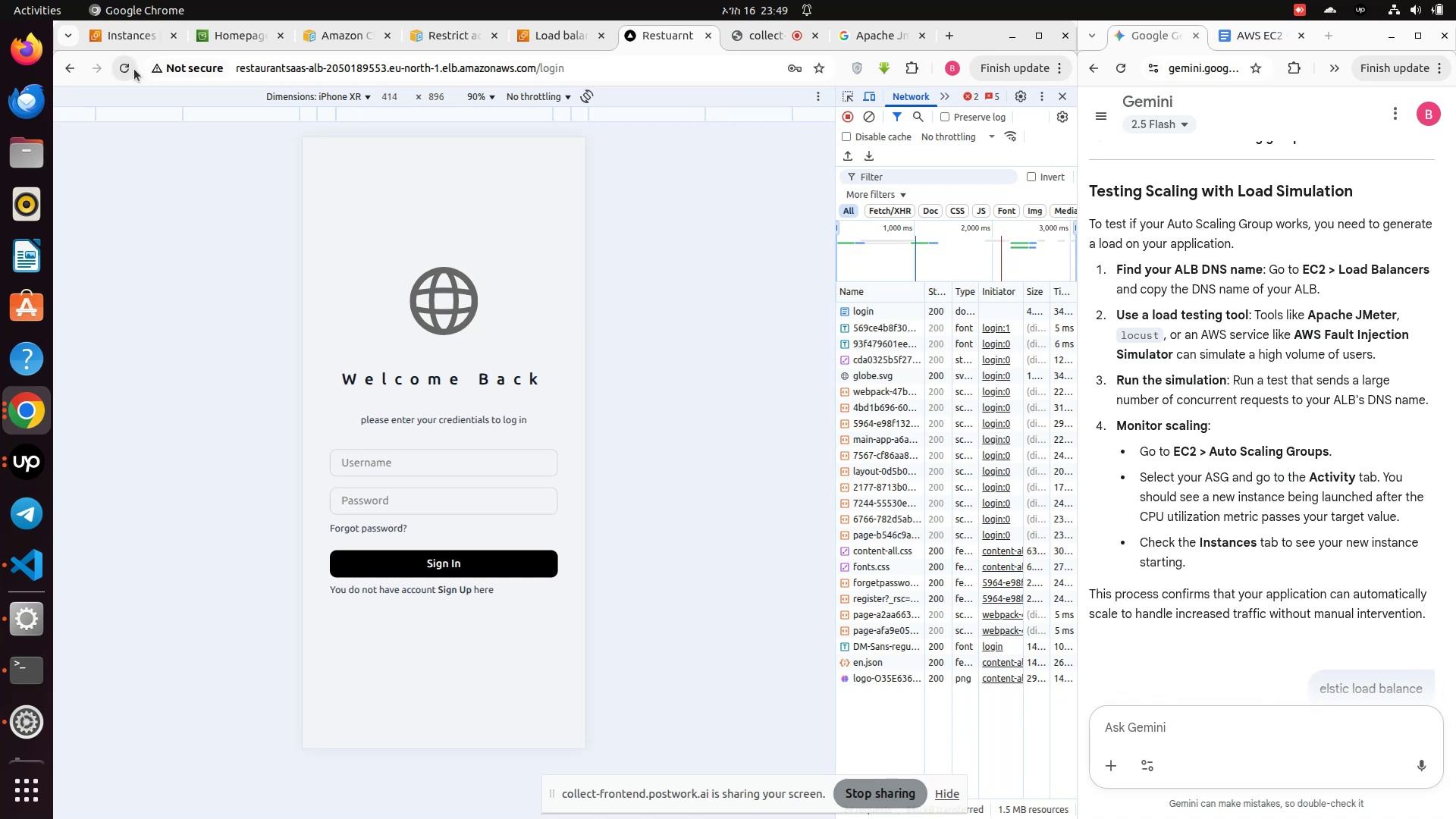 
left_click([134, 70])
 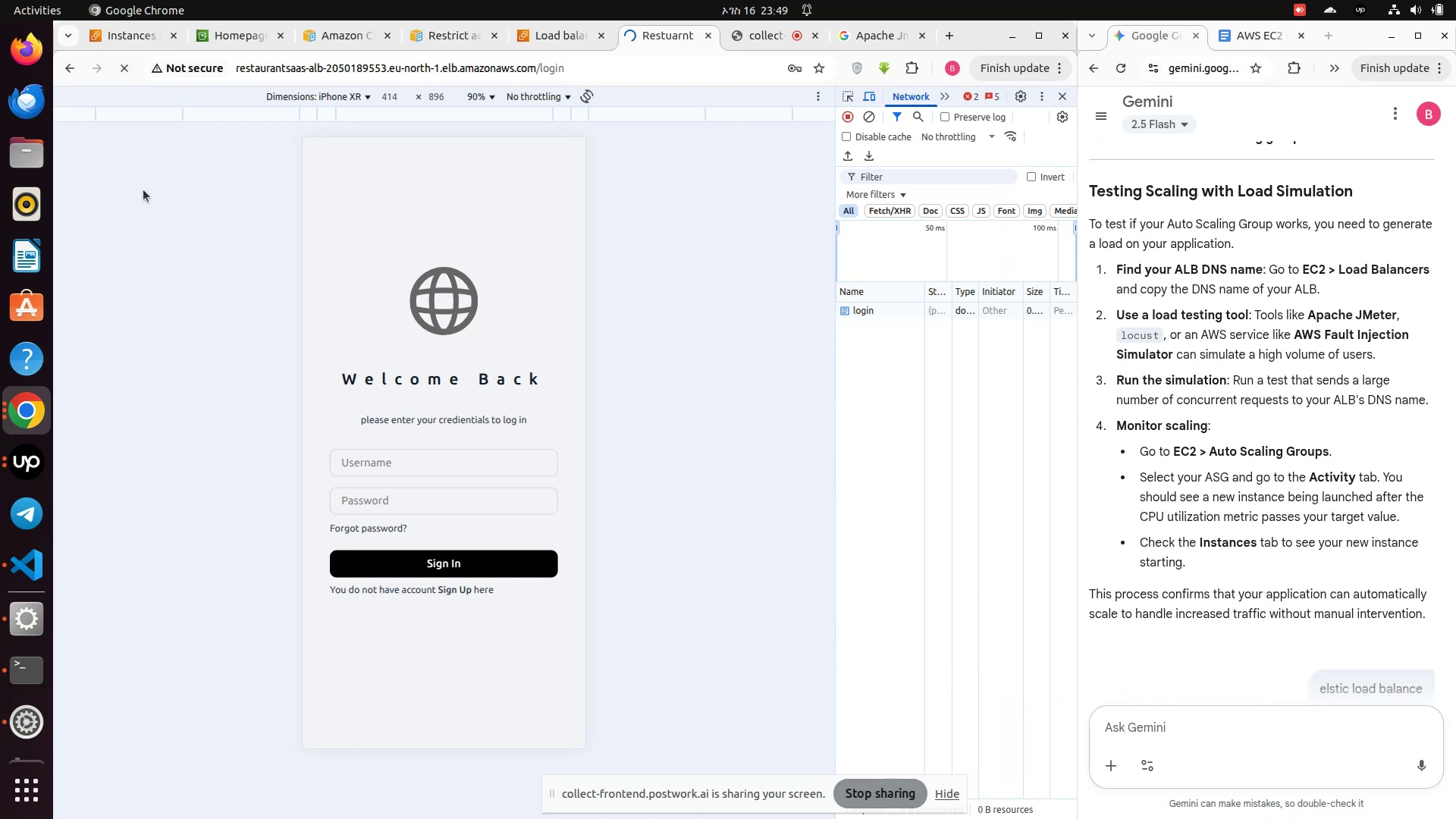 
wait(8.62)
 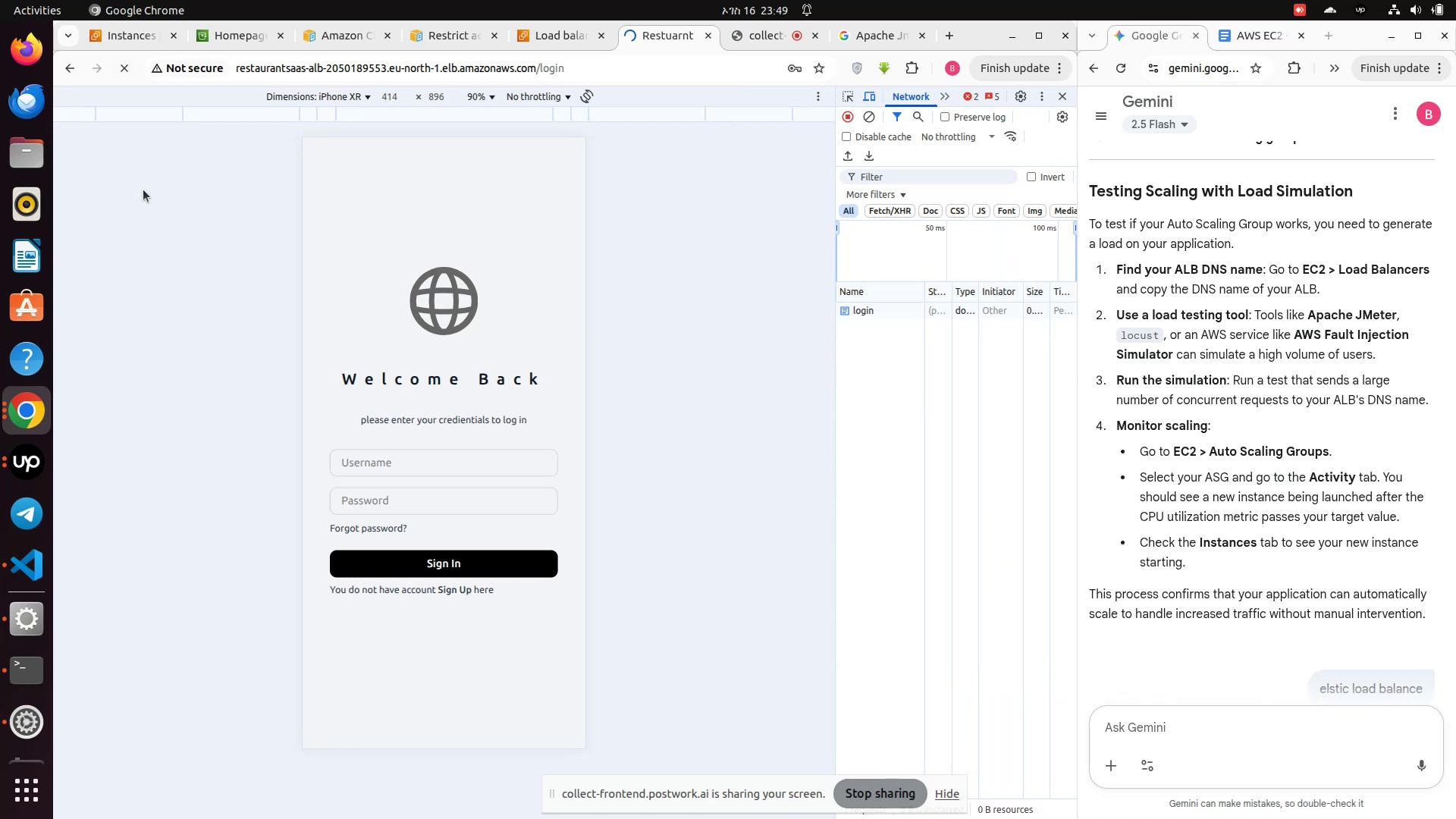 
left_click([110, 30])
 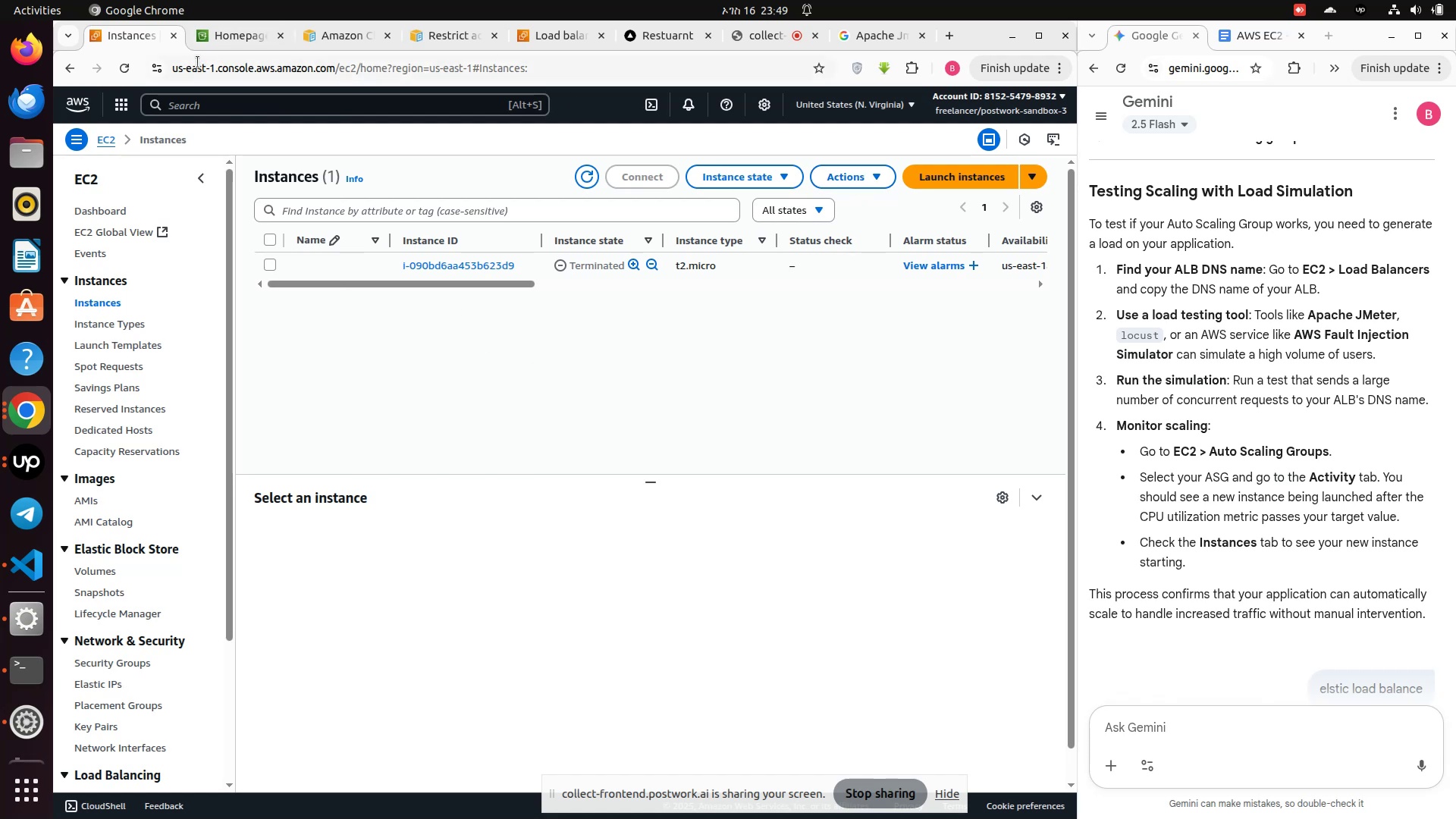 
left_click([224, 37])
 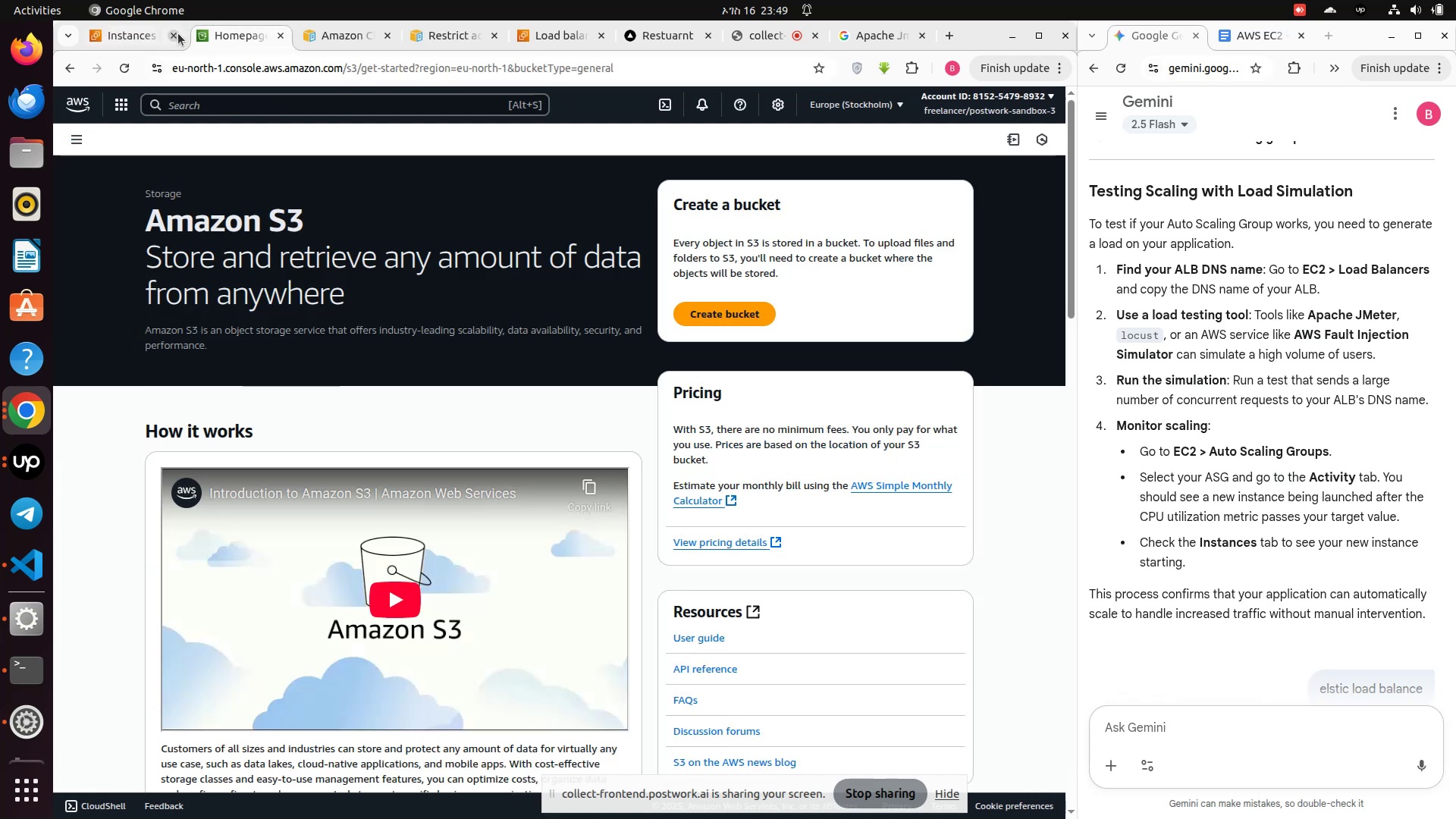 
left_click([178, 33])
 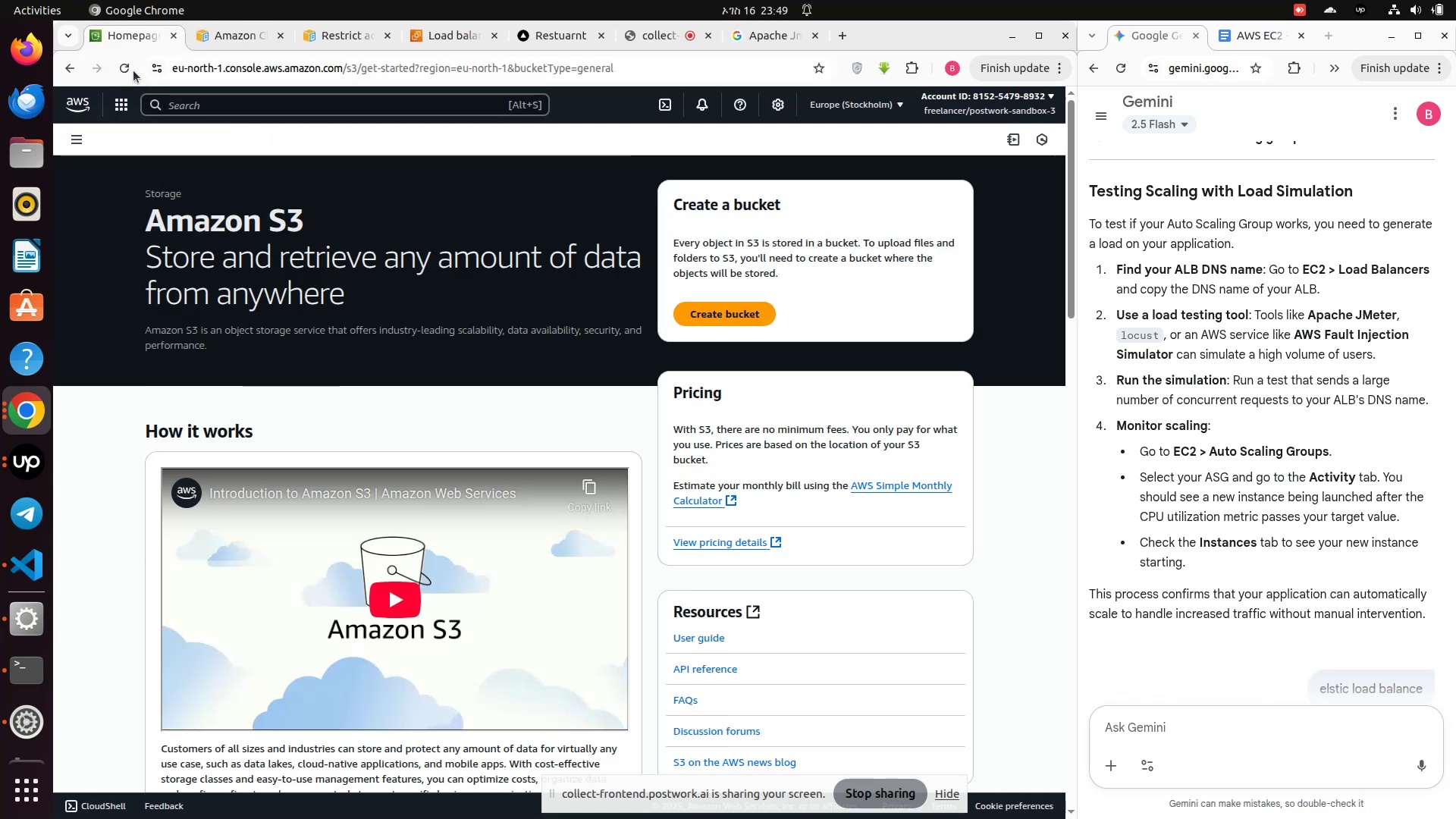 
left_click([131, 68])
 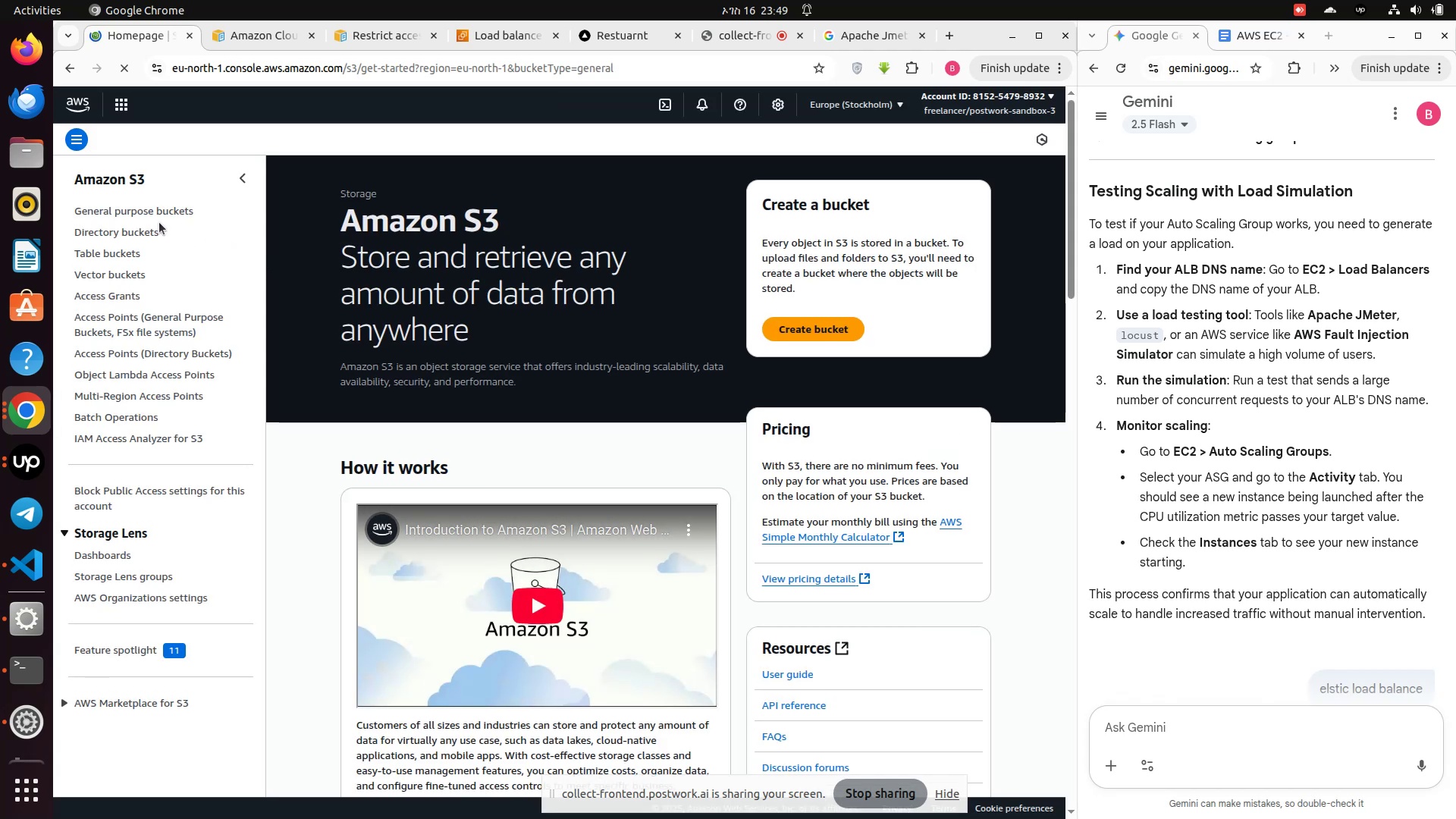 
wait(16.28)
 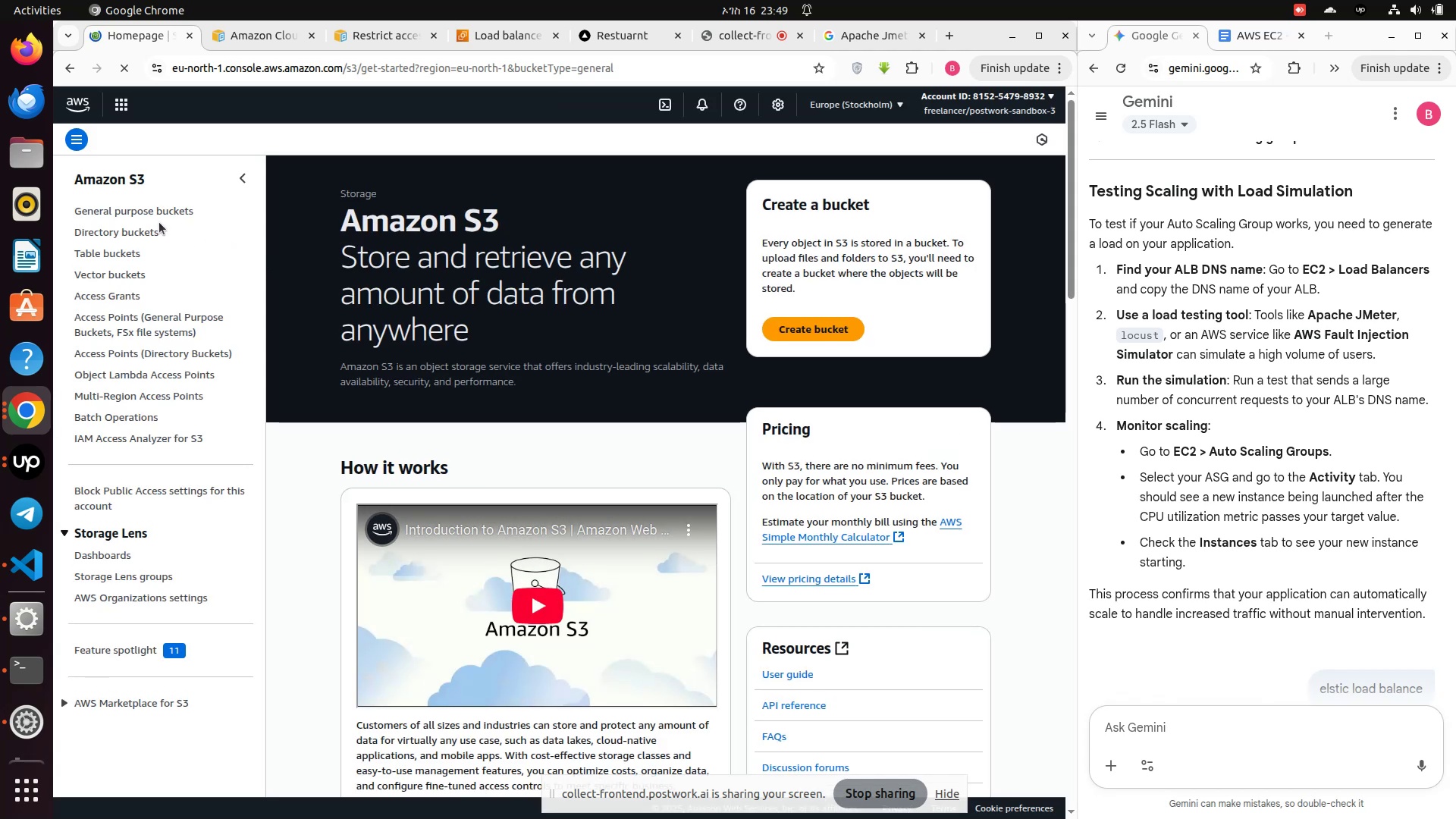 
left_click([129, 107])
 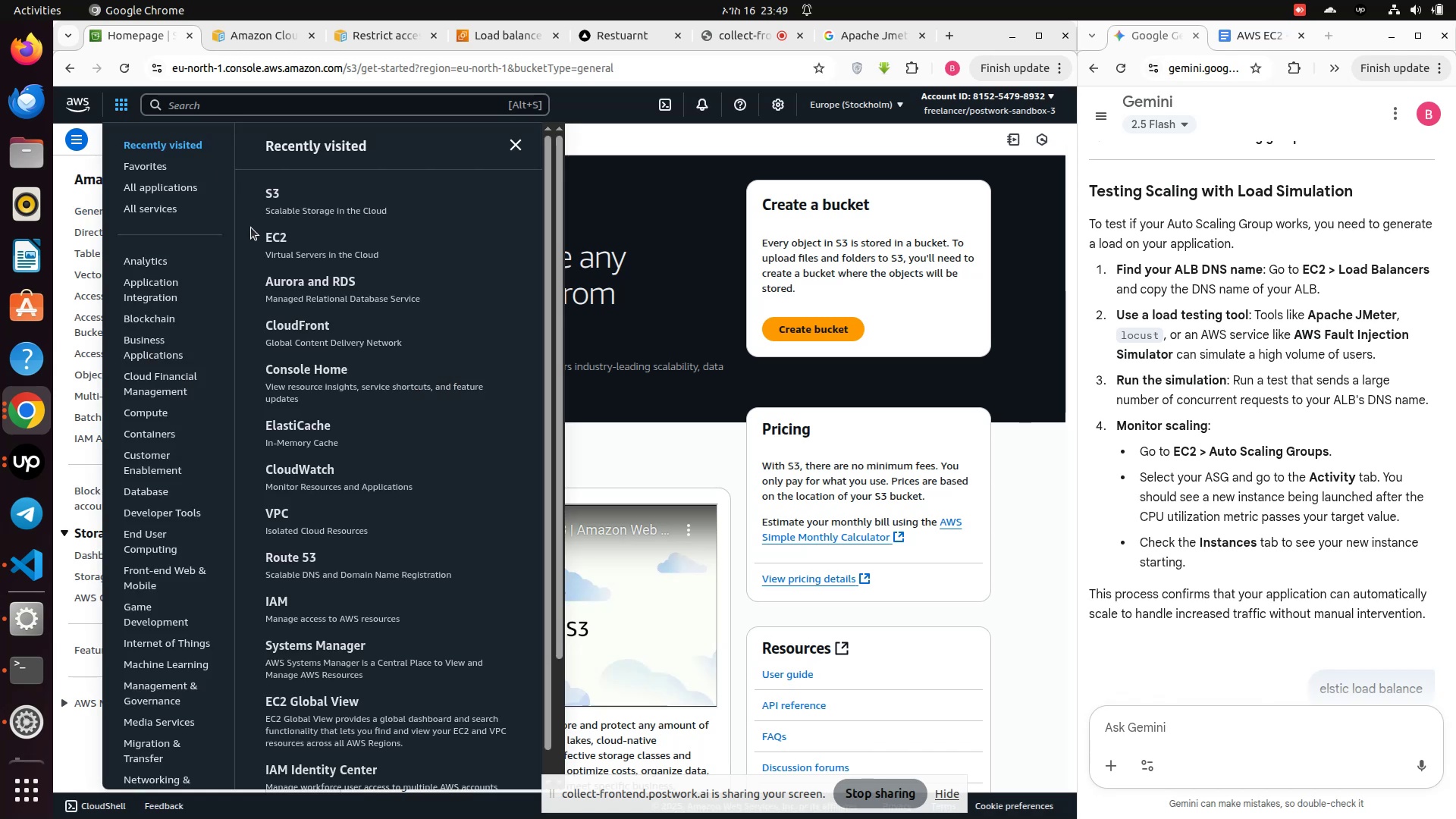 
left_click([283, 241])
 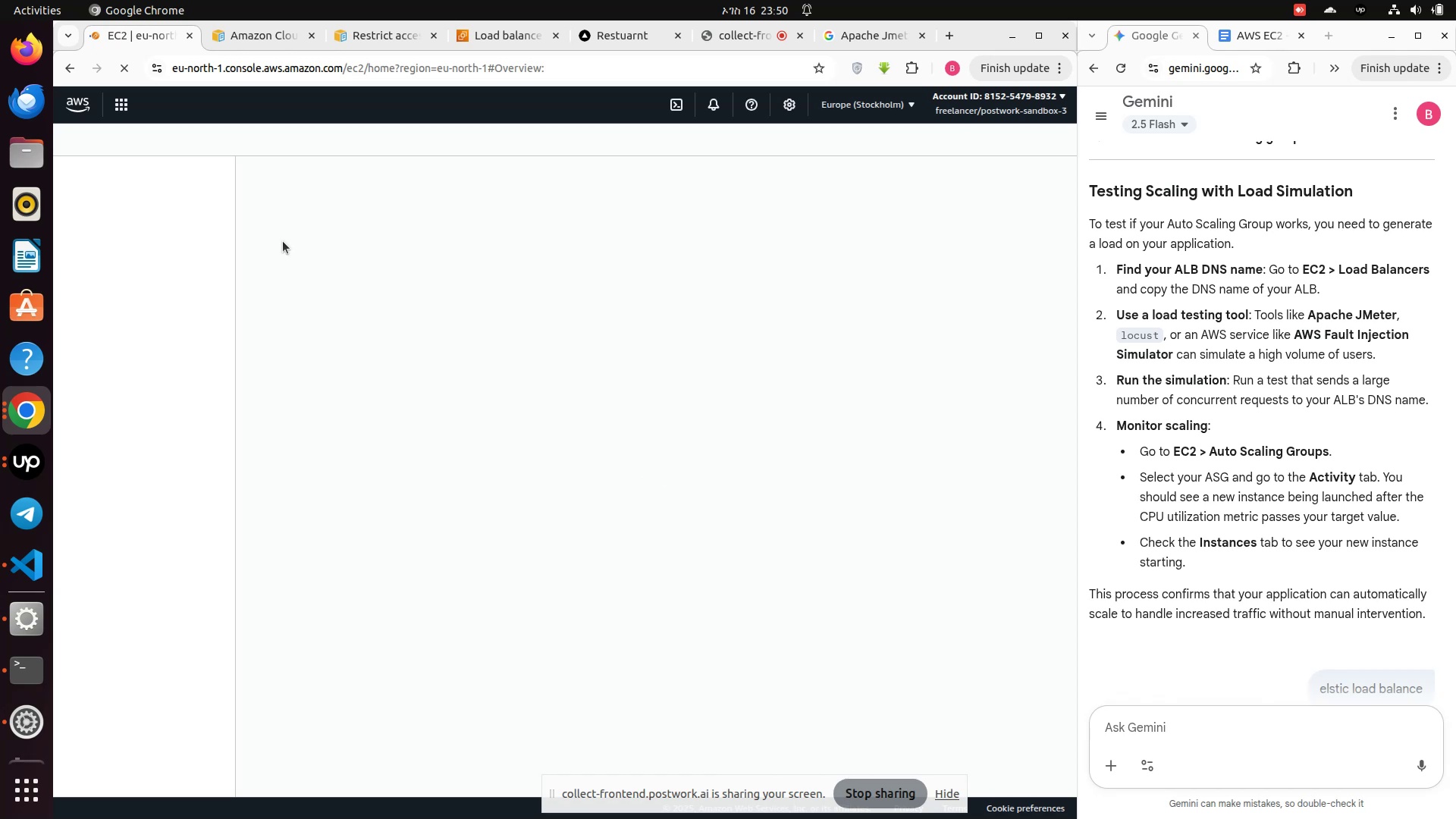 
wait(9.08)
 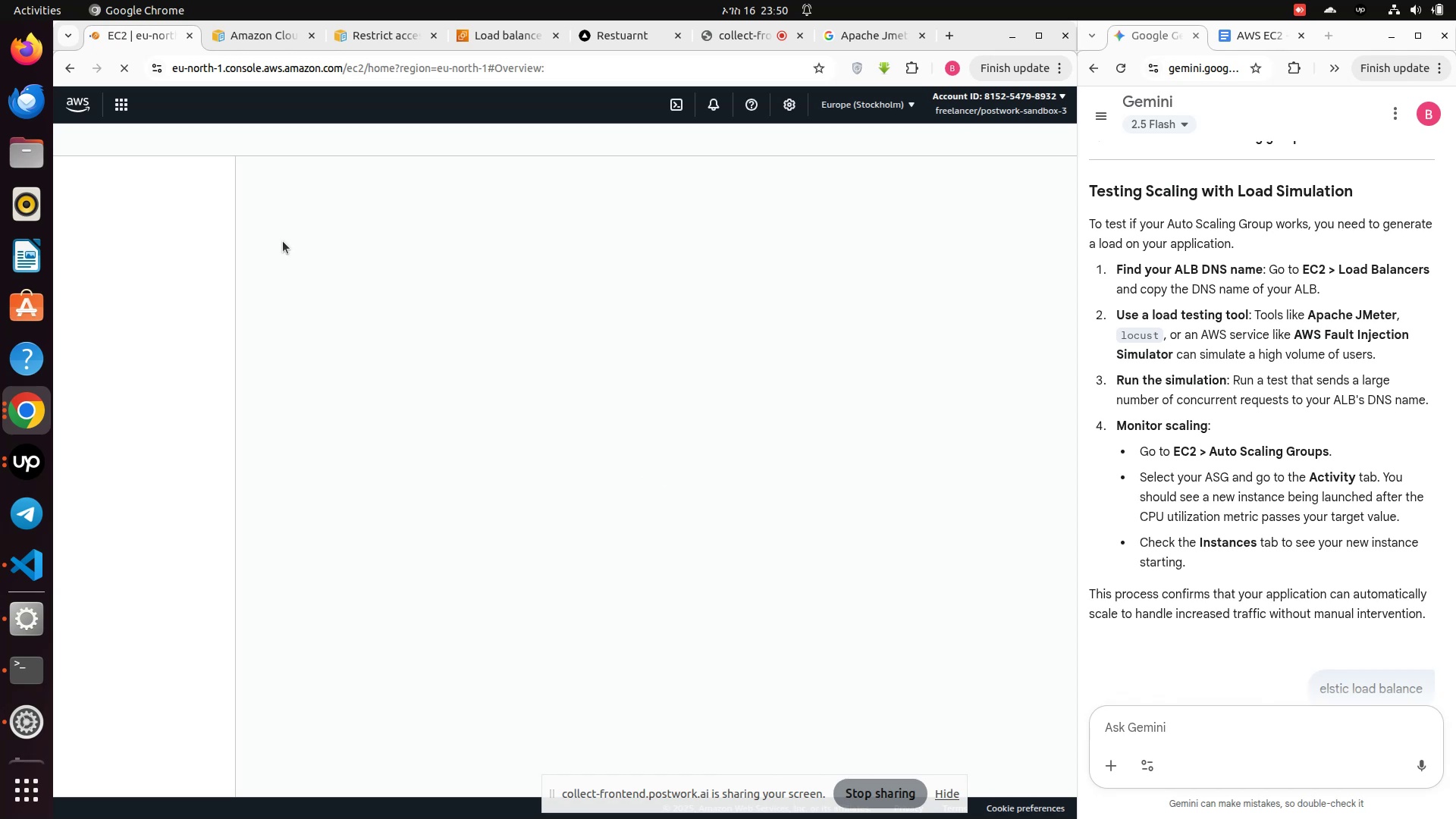 
left_click([101, 304])
 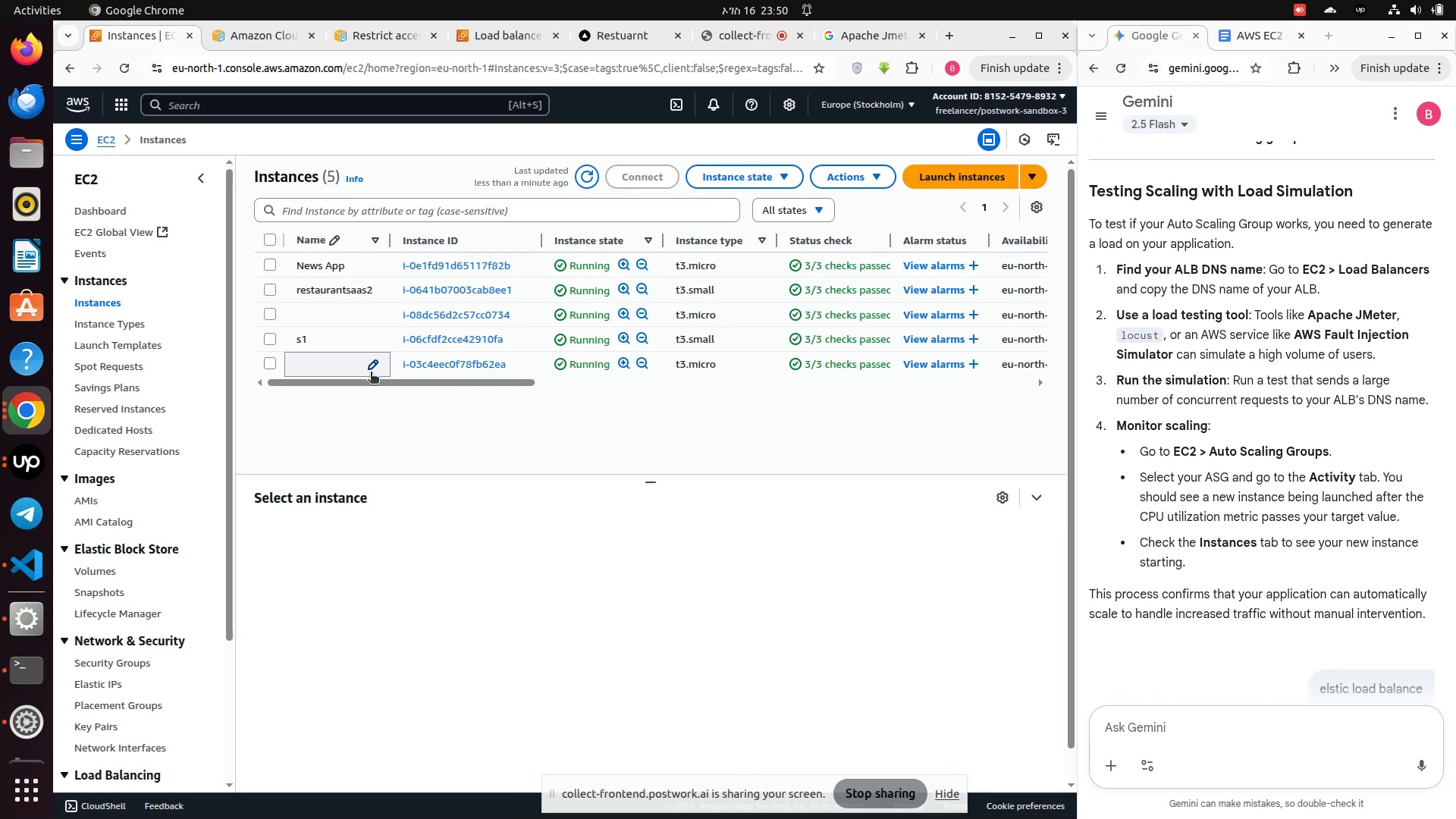 
wait(16.0)
 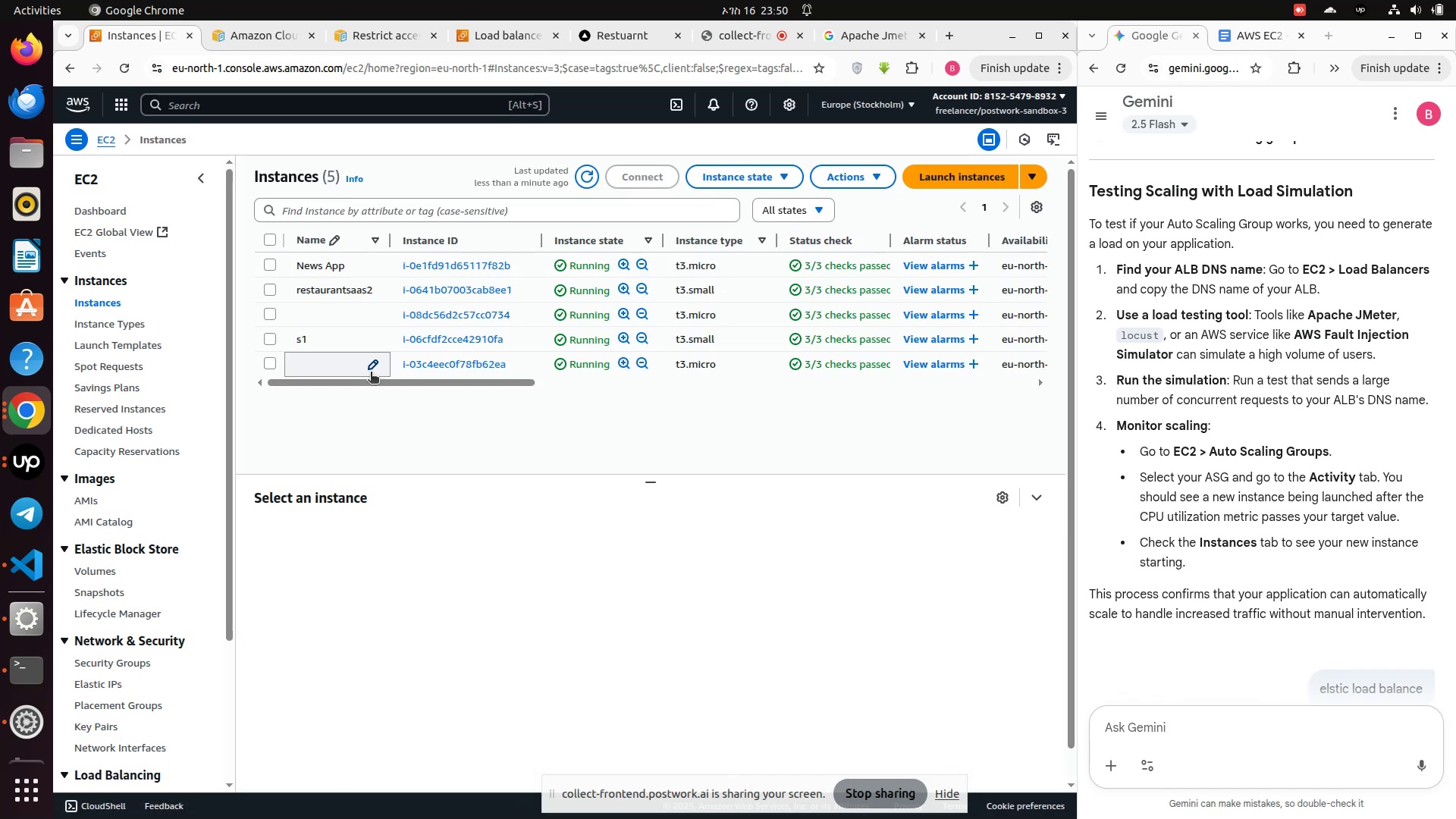 
left_click_drag(start_coordinate=[418, 384], to_coordinate=[215, 411])
 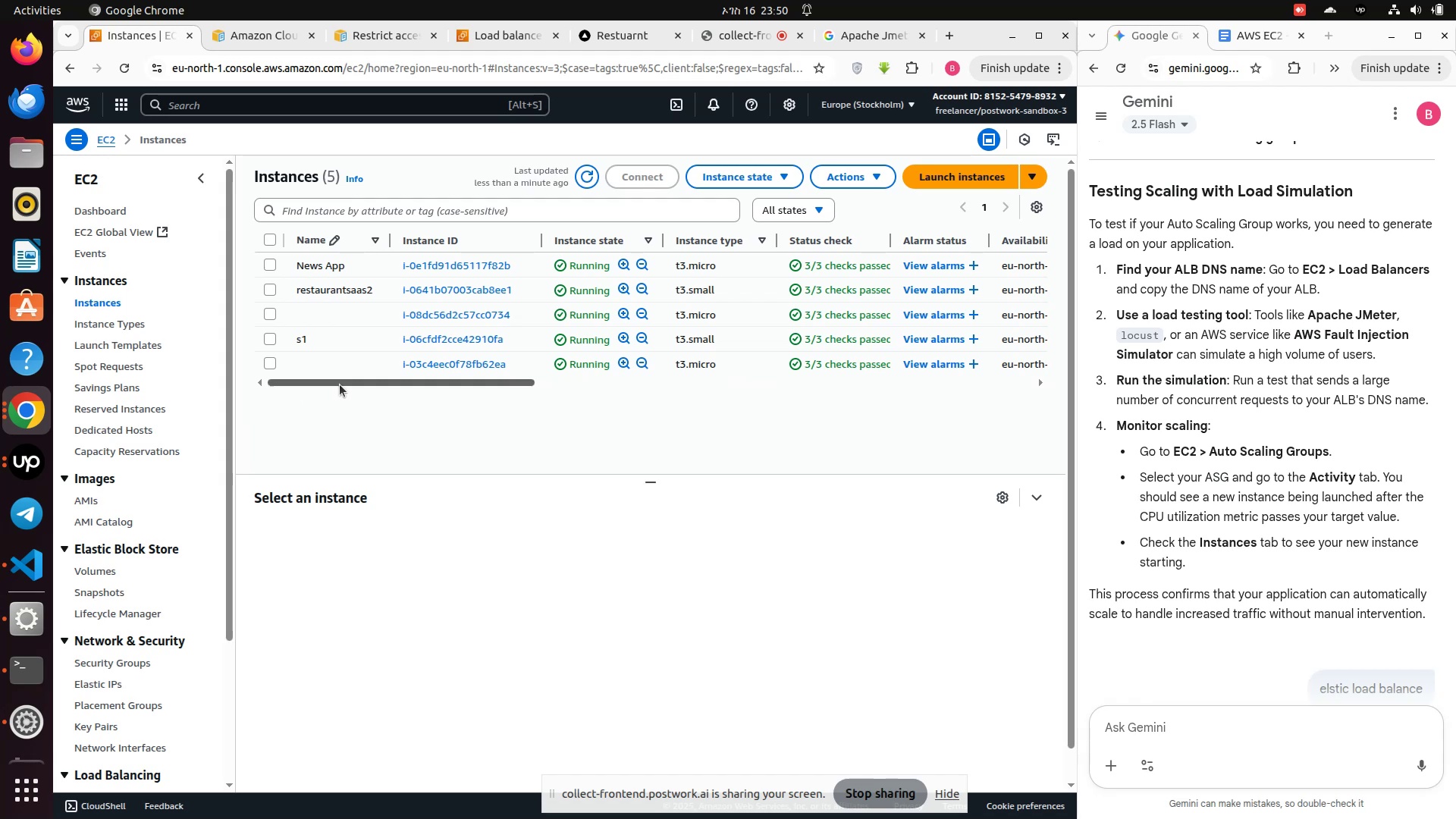 
left_click_drag(start_coordinate=[338, 383], to_coordinate=[108, 453])
 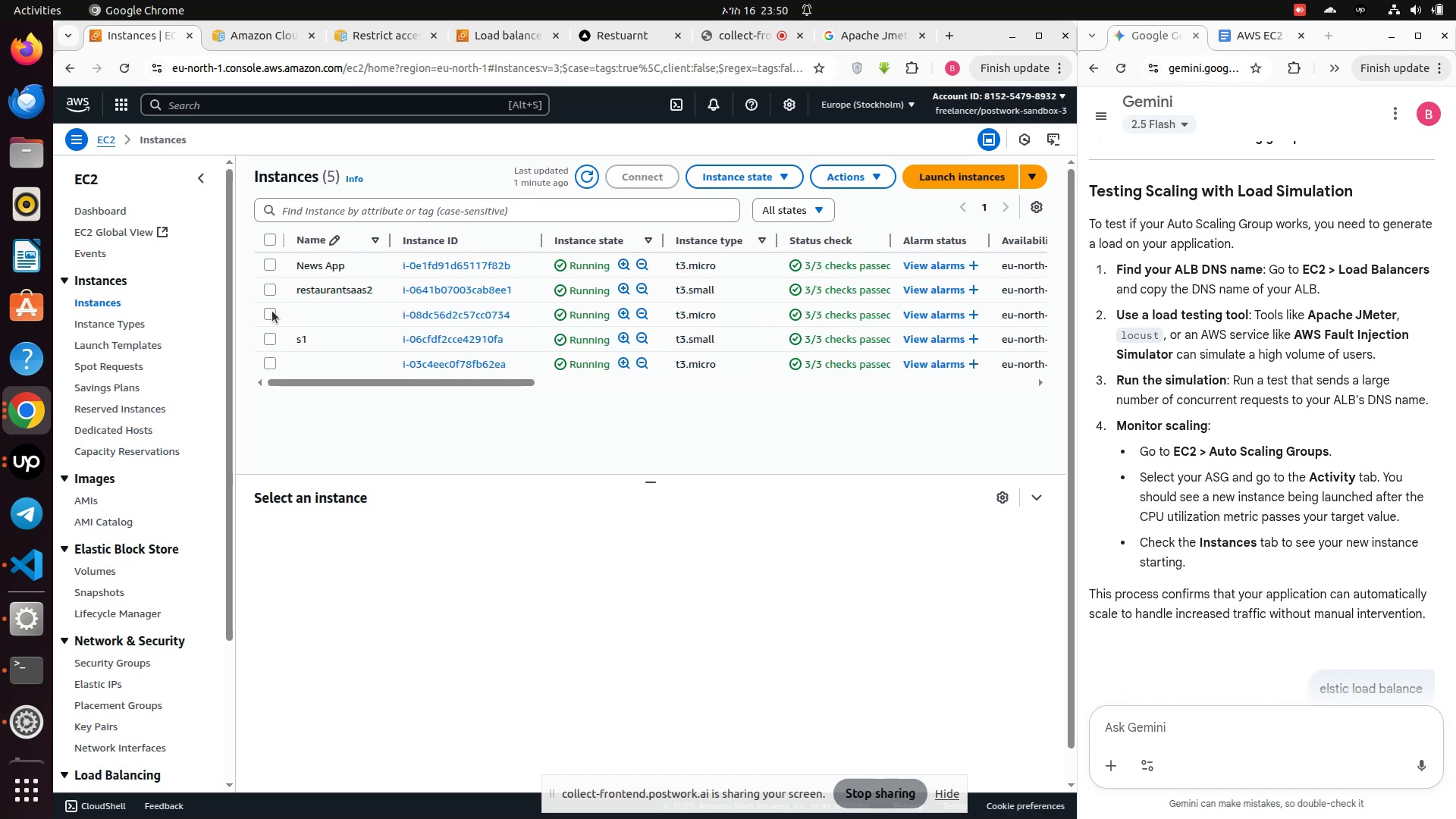 
left_click([272, 311])
 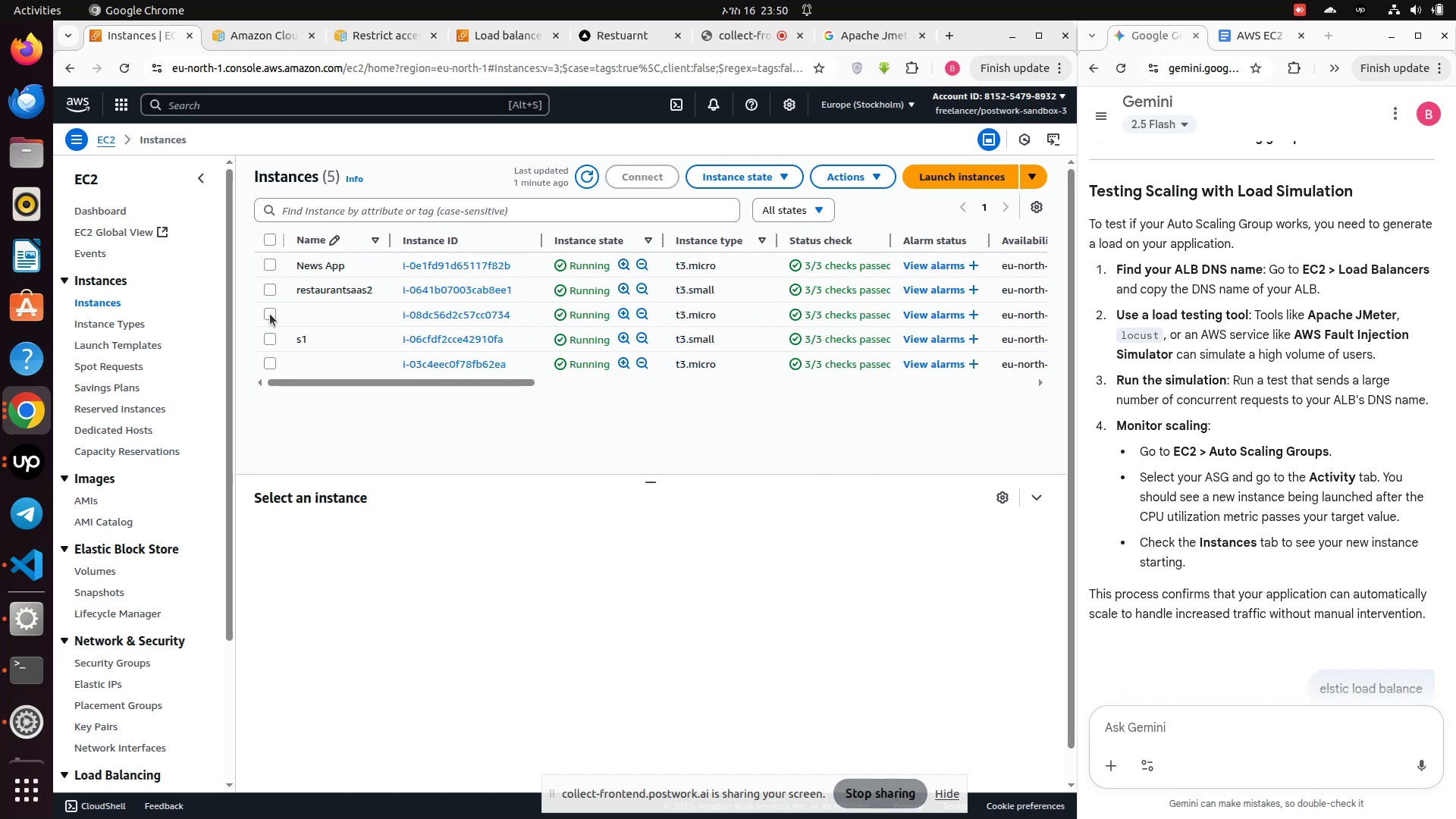 
left_click([270, 314])
 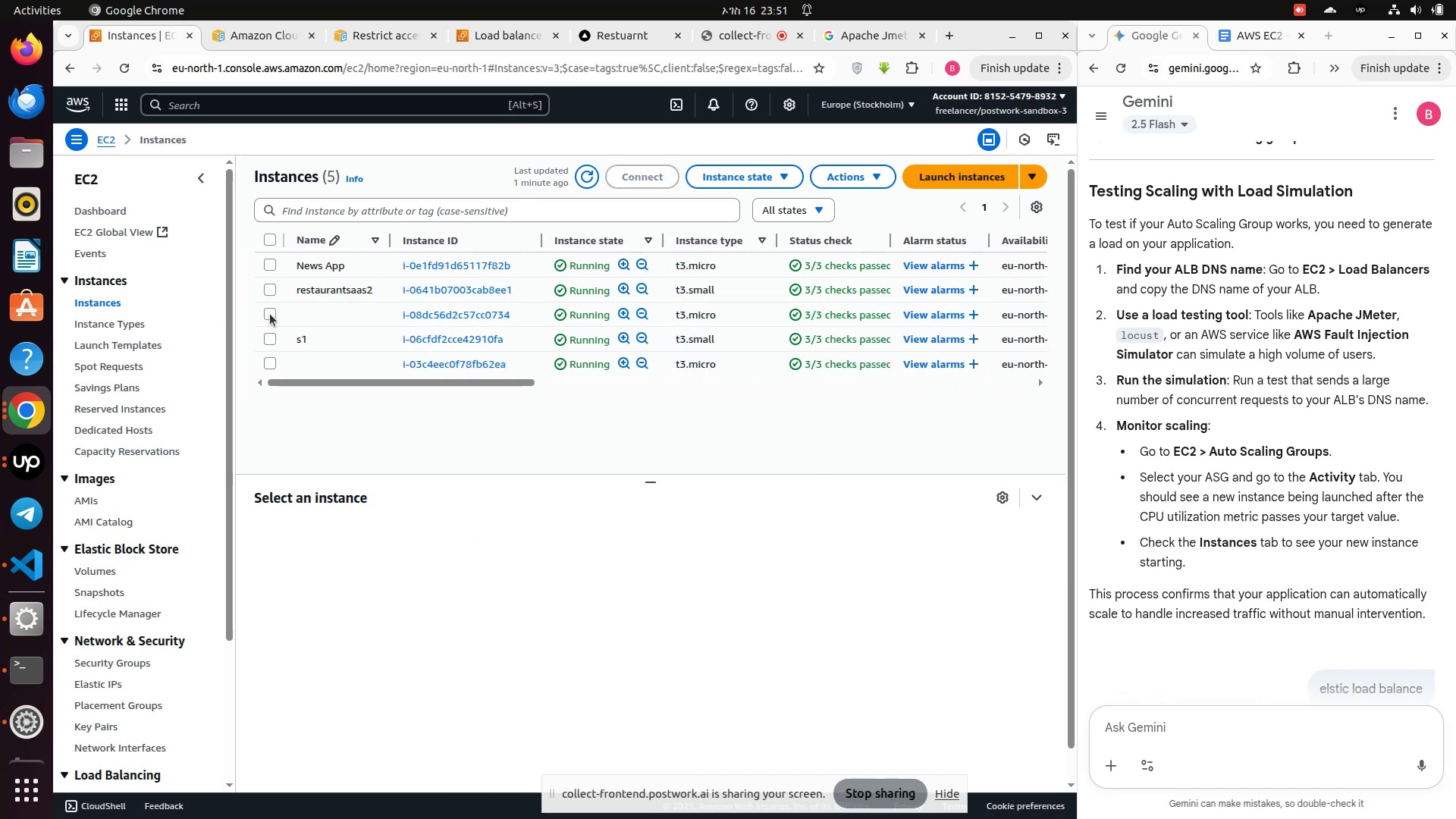 
left_click([270, 314])
 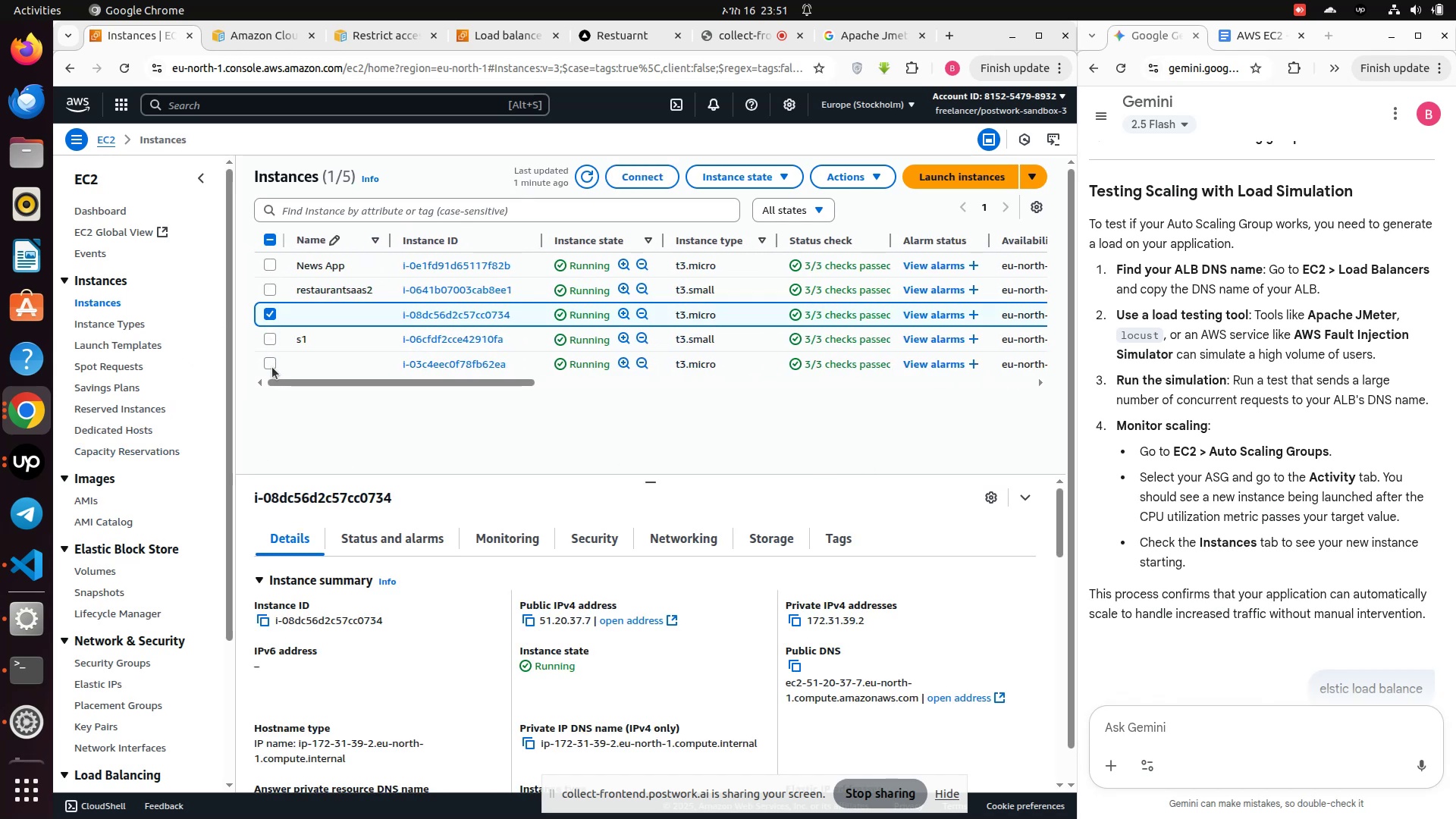 
left_click([272, 367])
 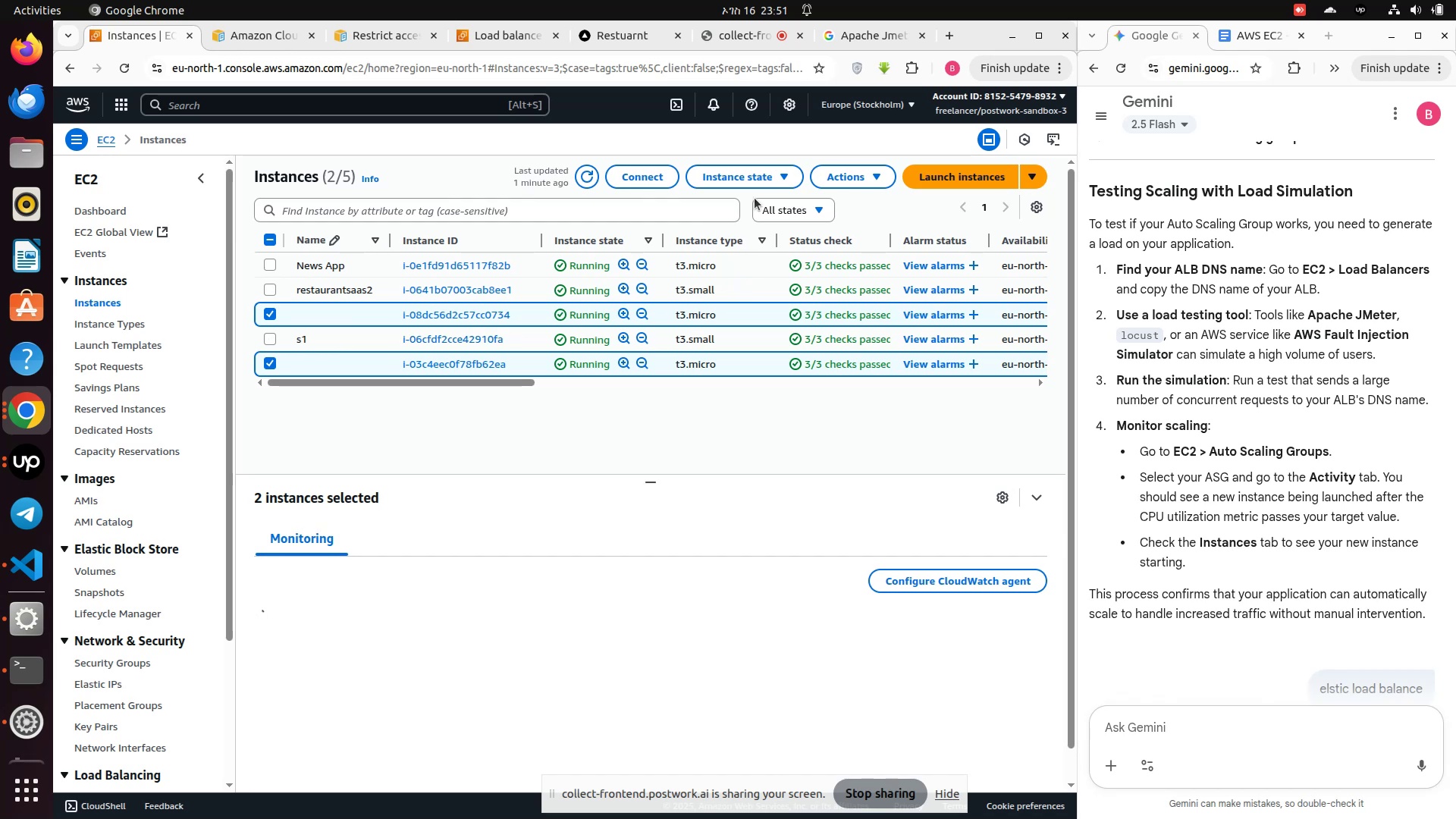 
mouse_move([770, 190])
 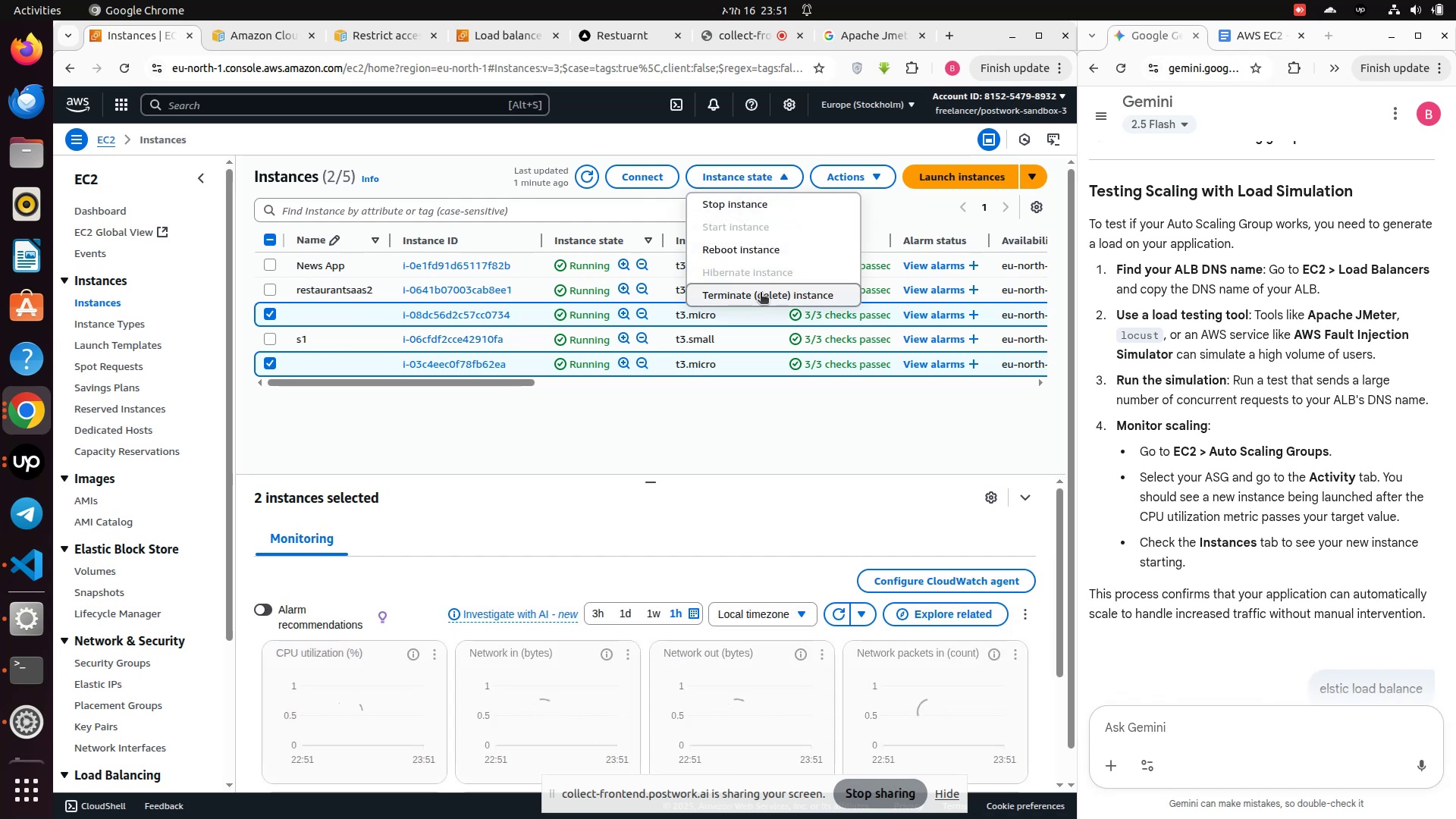 
left_click([761, 293])
 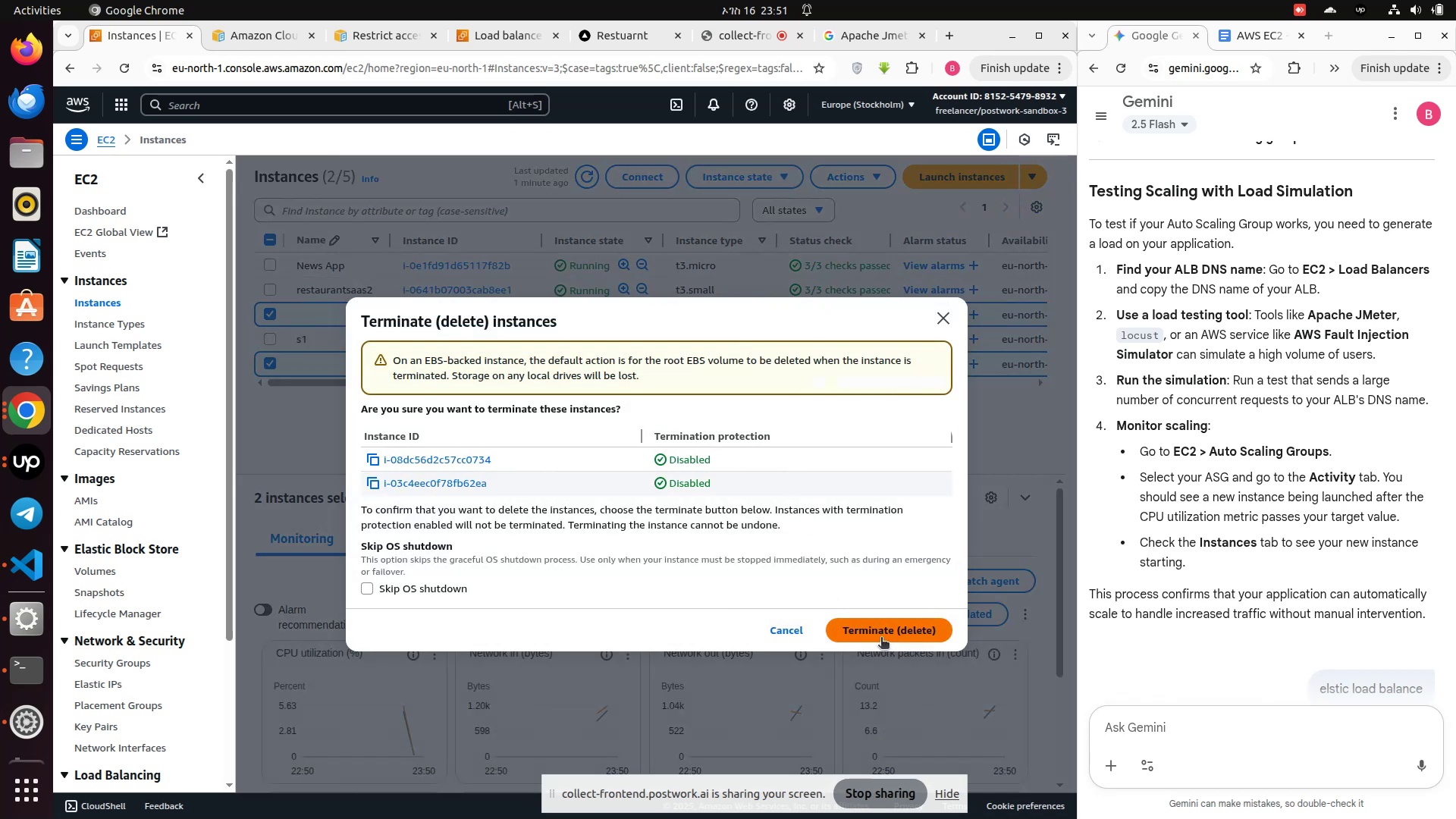 
left_click([881, 636])
 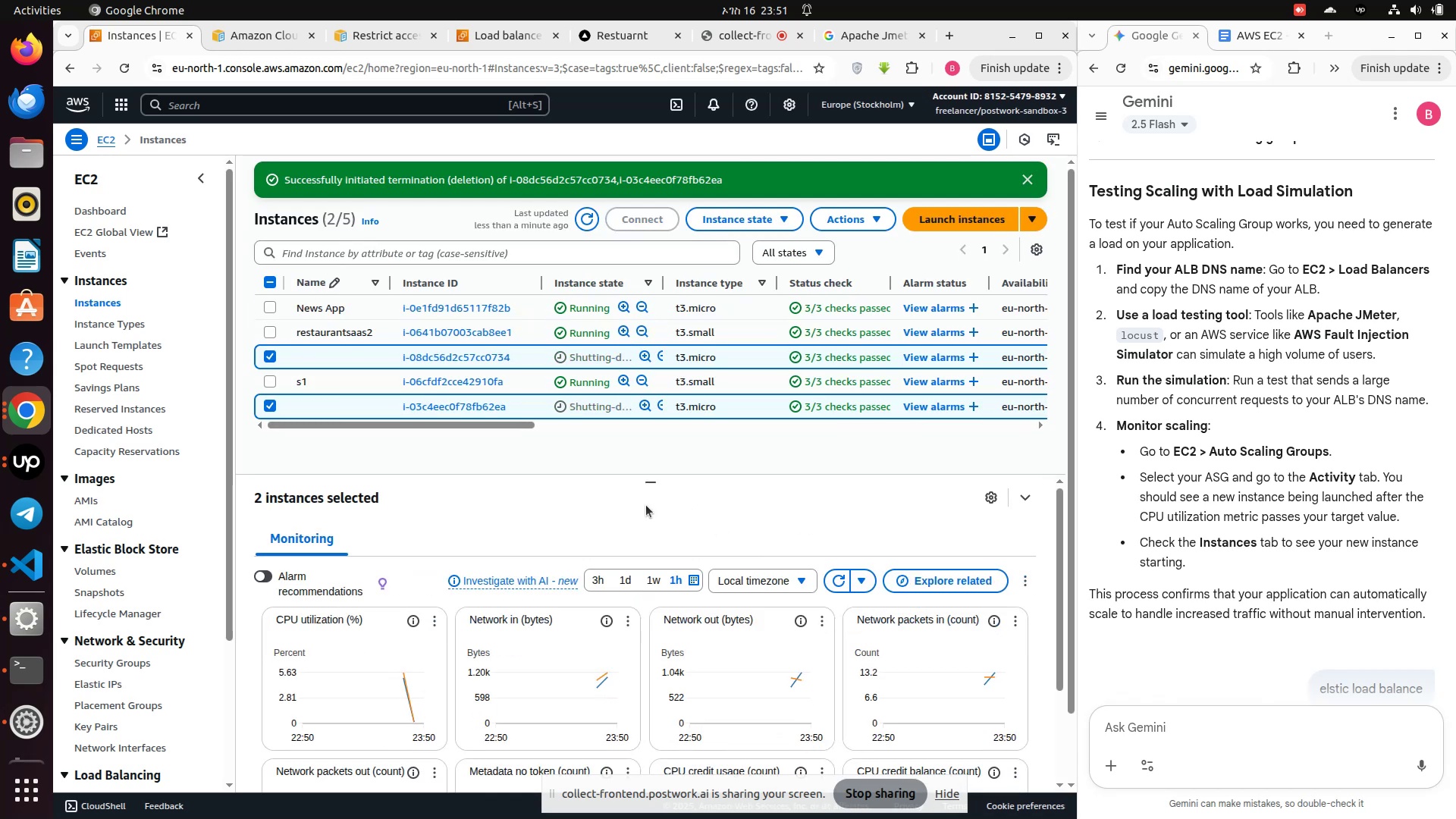 
wait(7.99)
 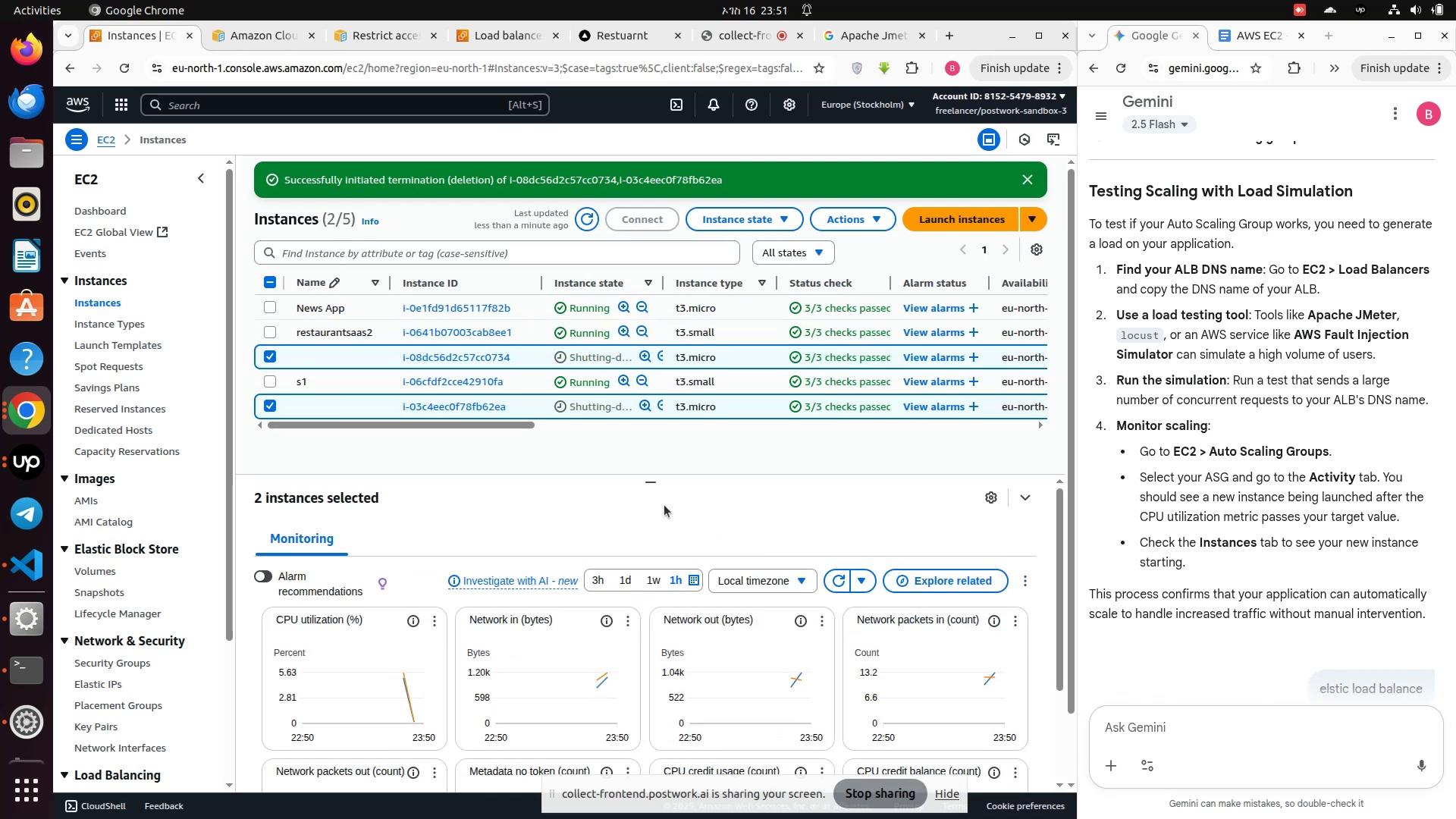 
scroll: coordinate [90, 683], scroll_direction: down, amount: 3.0
 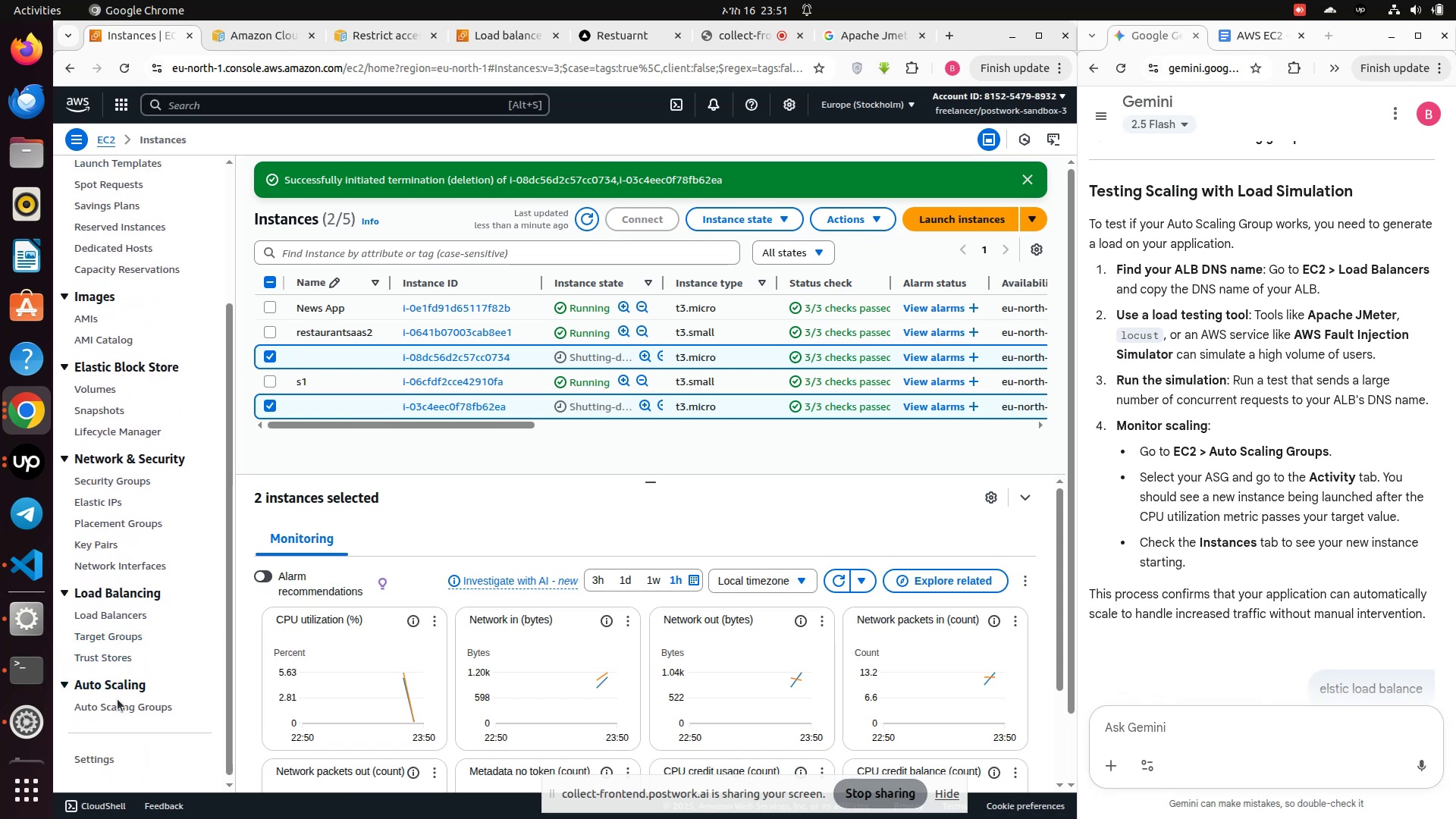 
left_click([118, 708])
 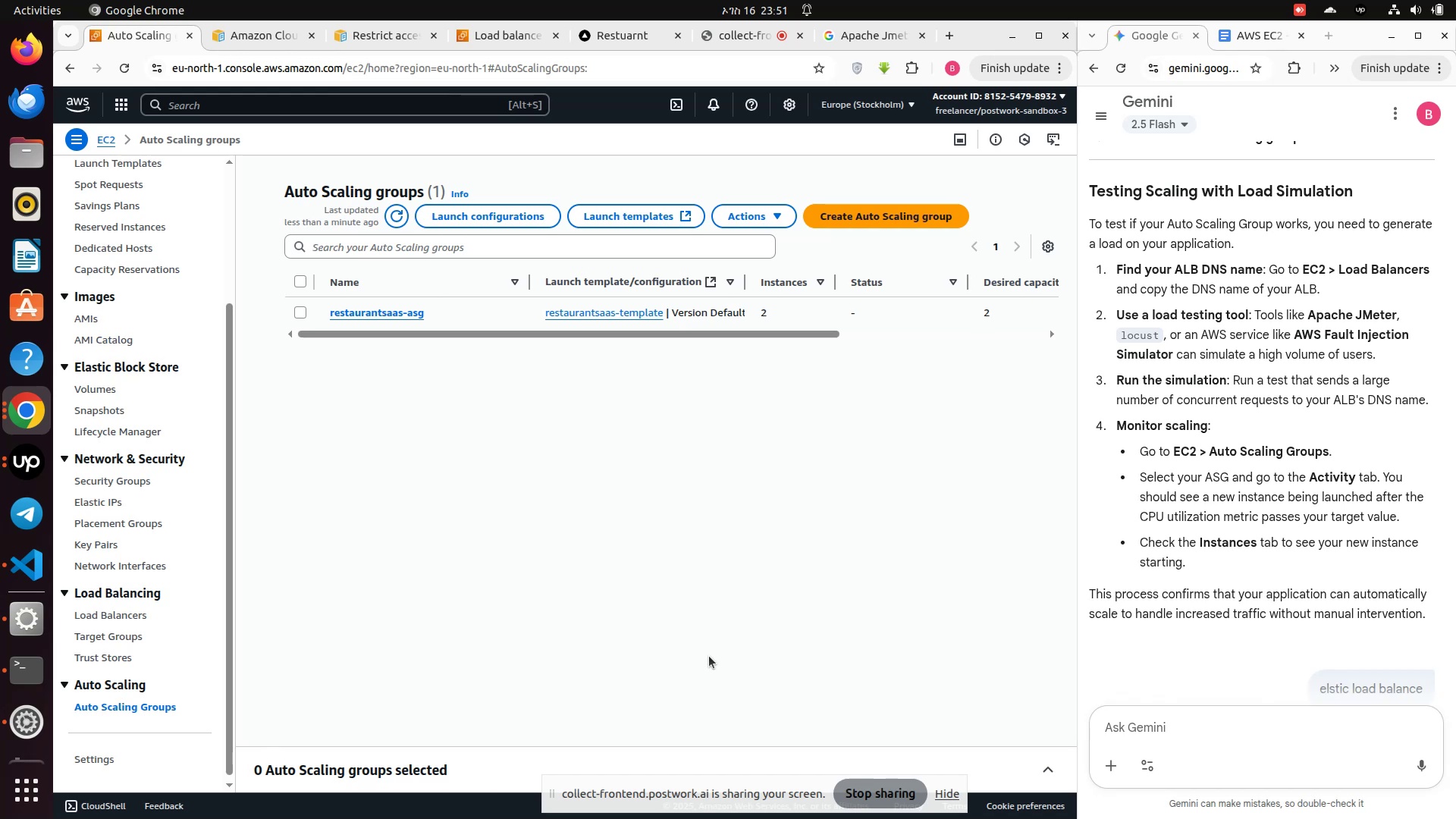 
wait(11.03)
 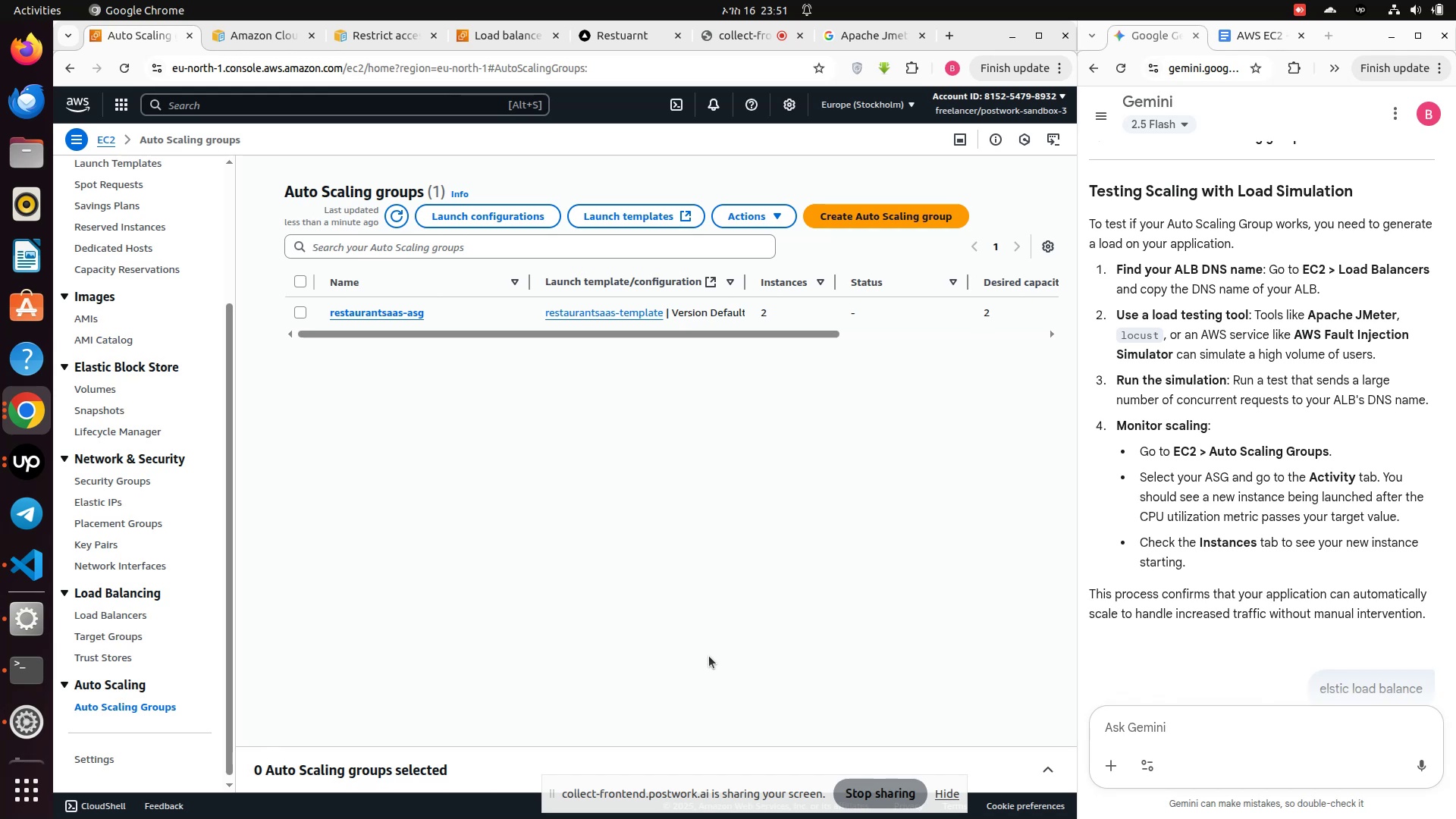 
scroll: coordinate [157, 566], scroll_direction: up, amount: 3.0
 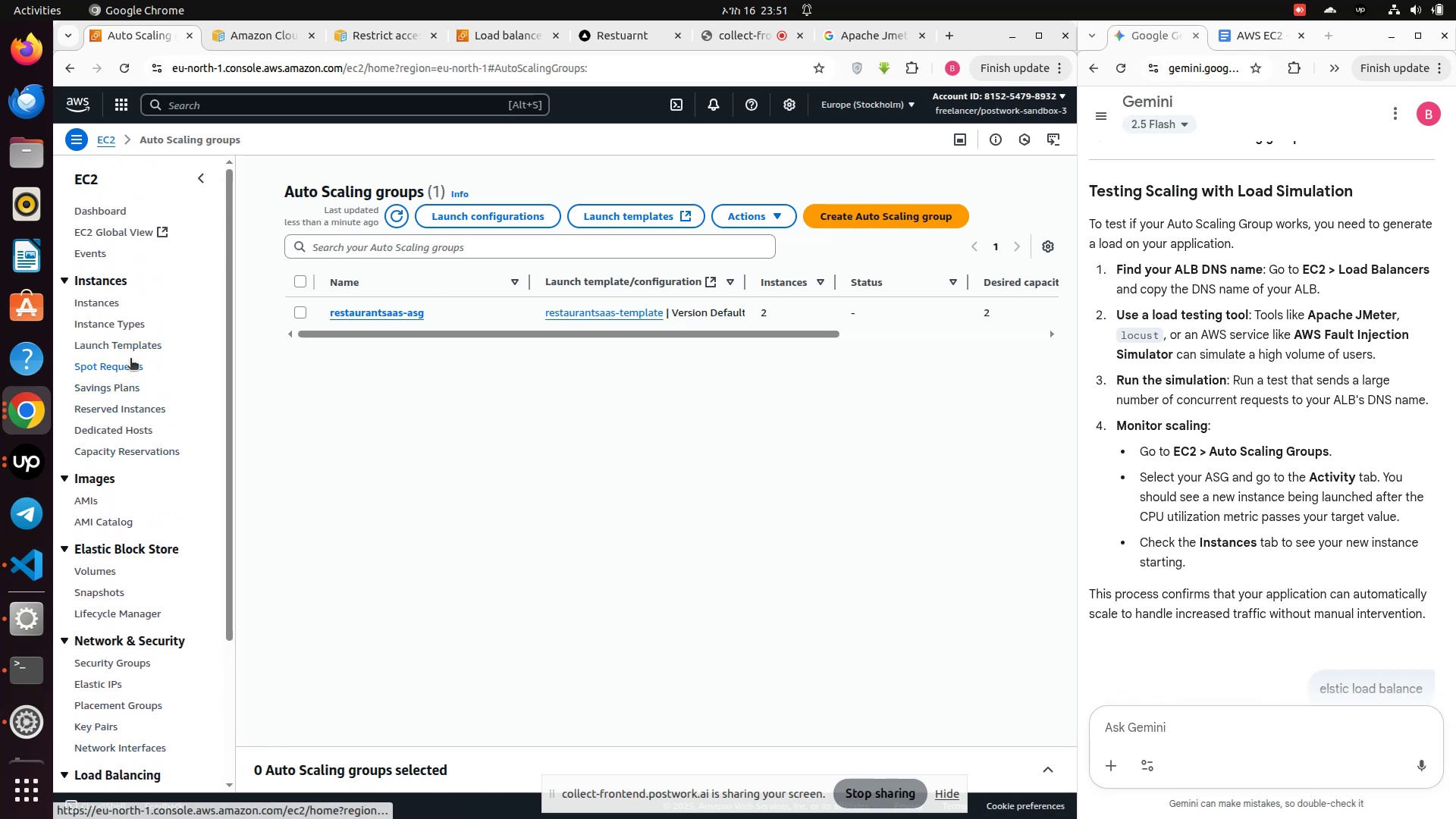 
left_click([95, 306])
 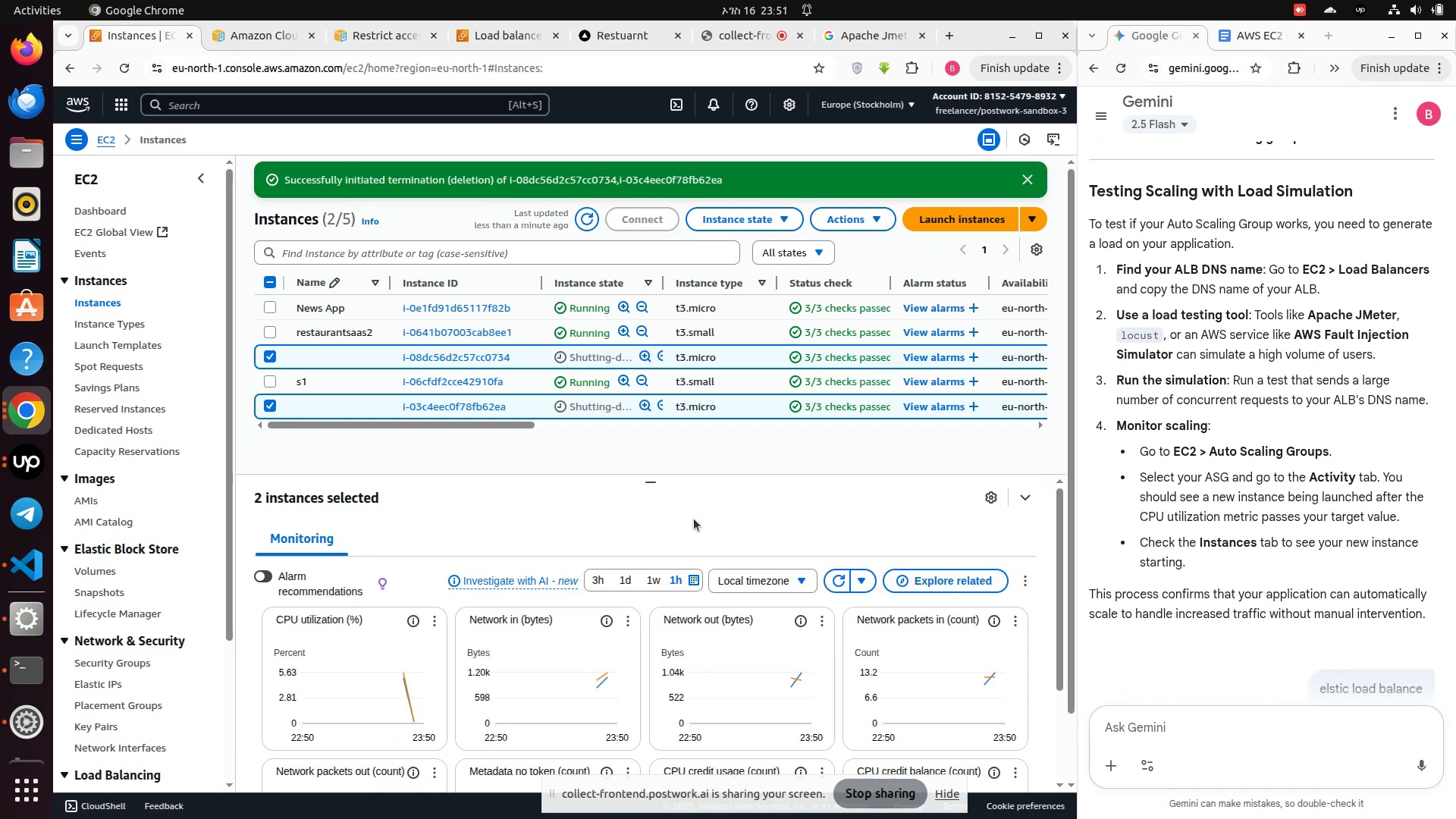 
wait(5.56)
 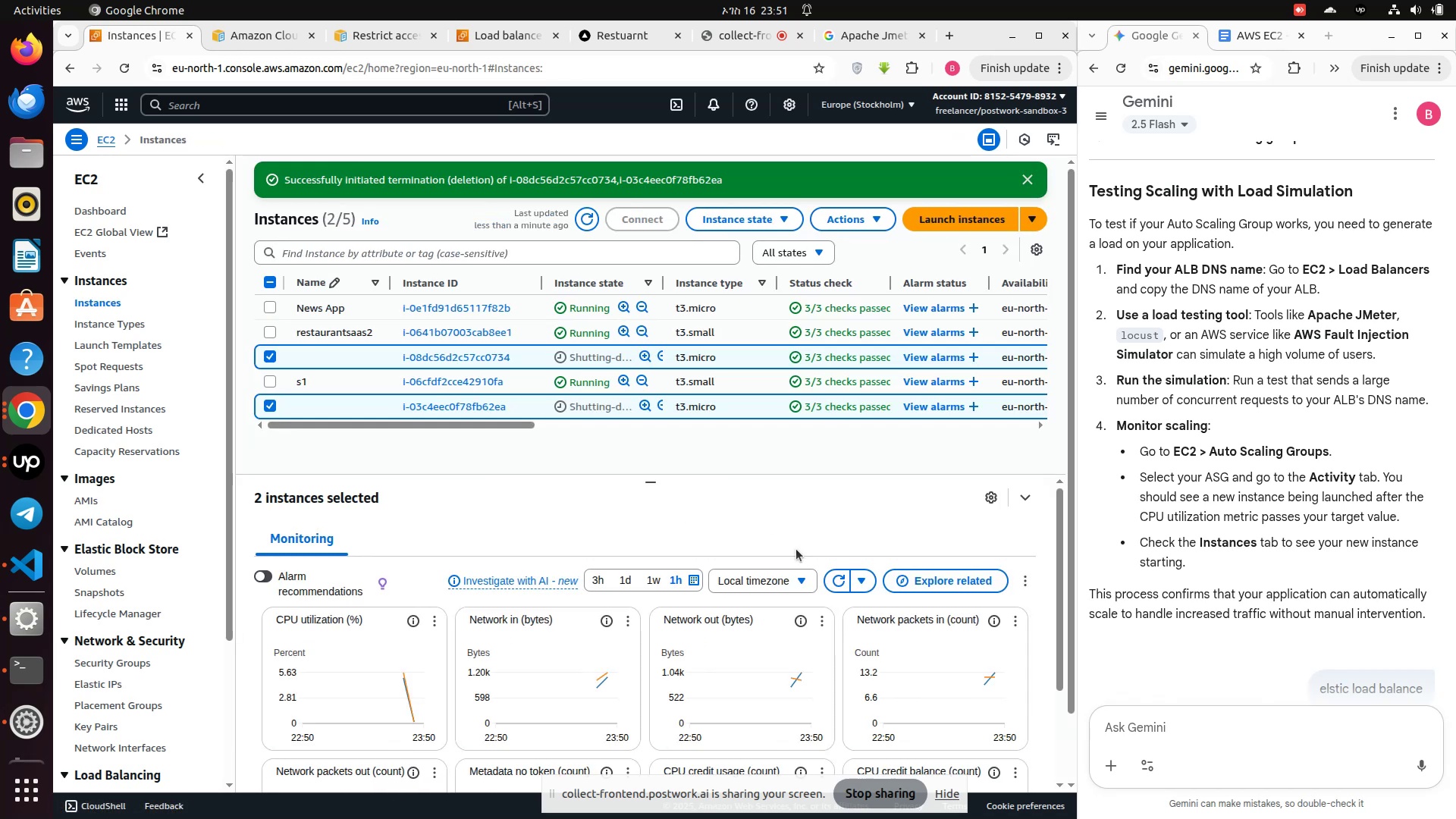 
left_click_drag(start_coordinate=[660, 283], to_coordinate=[745, 283])
 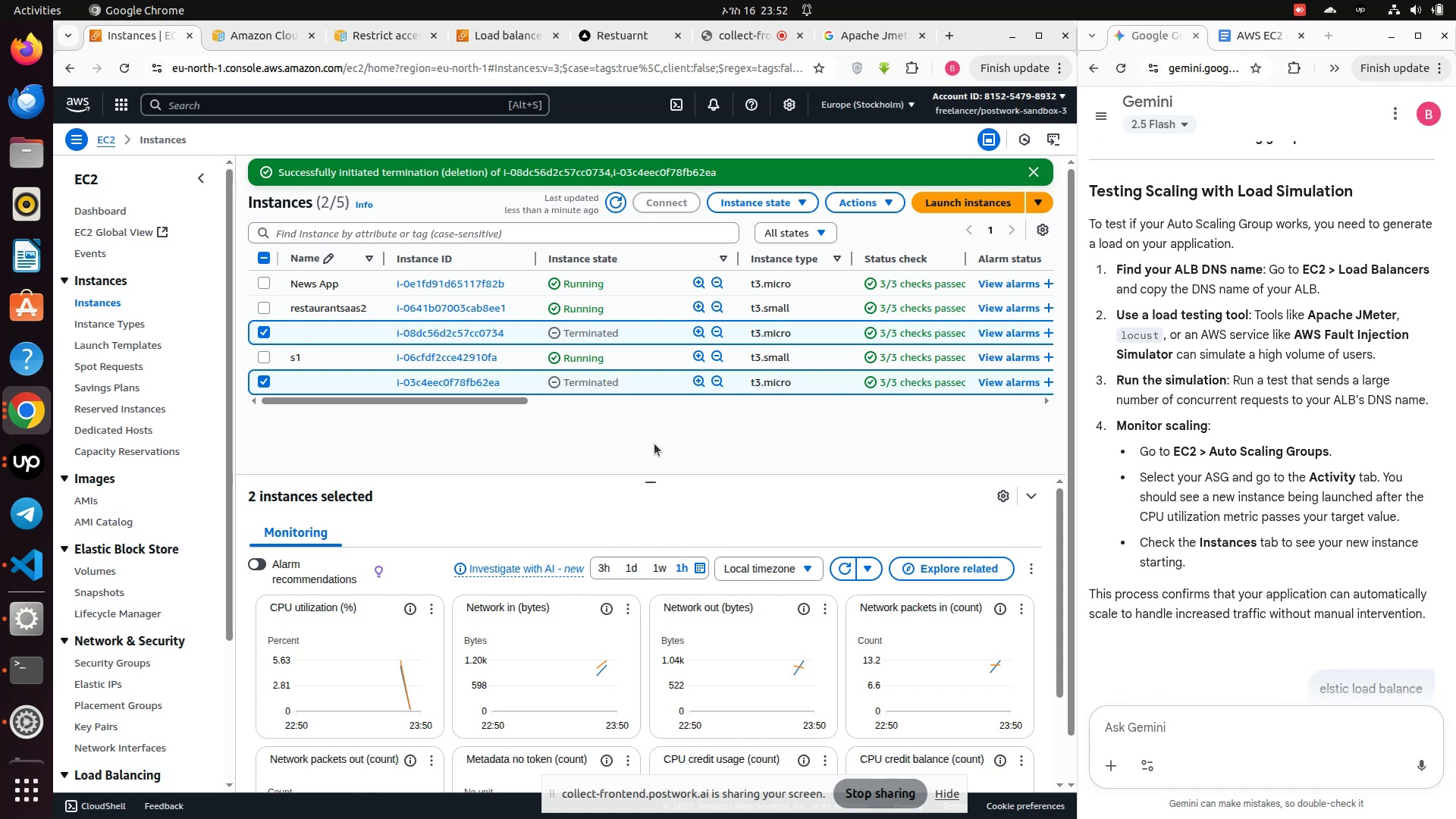 
wait(24.54)
 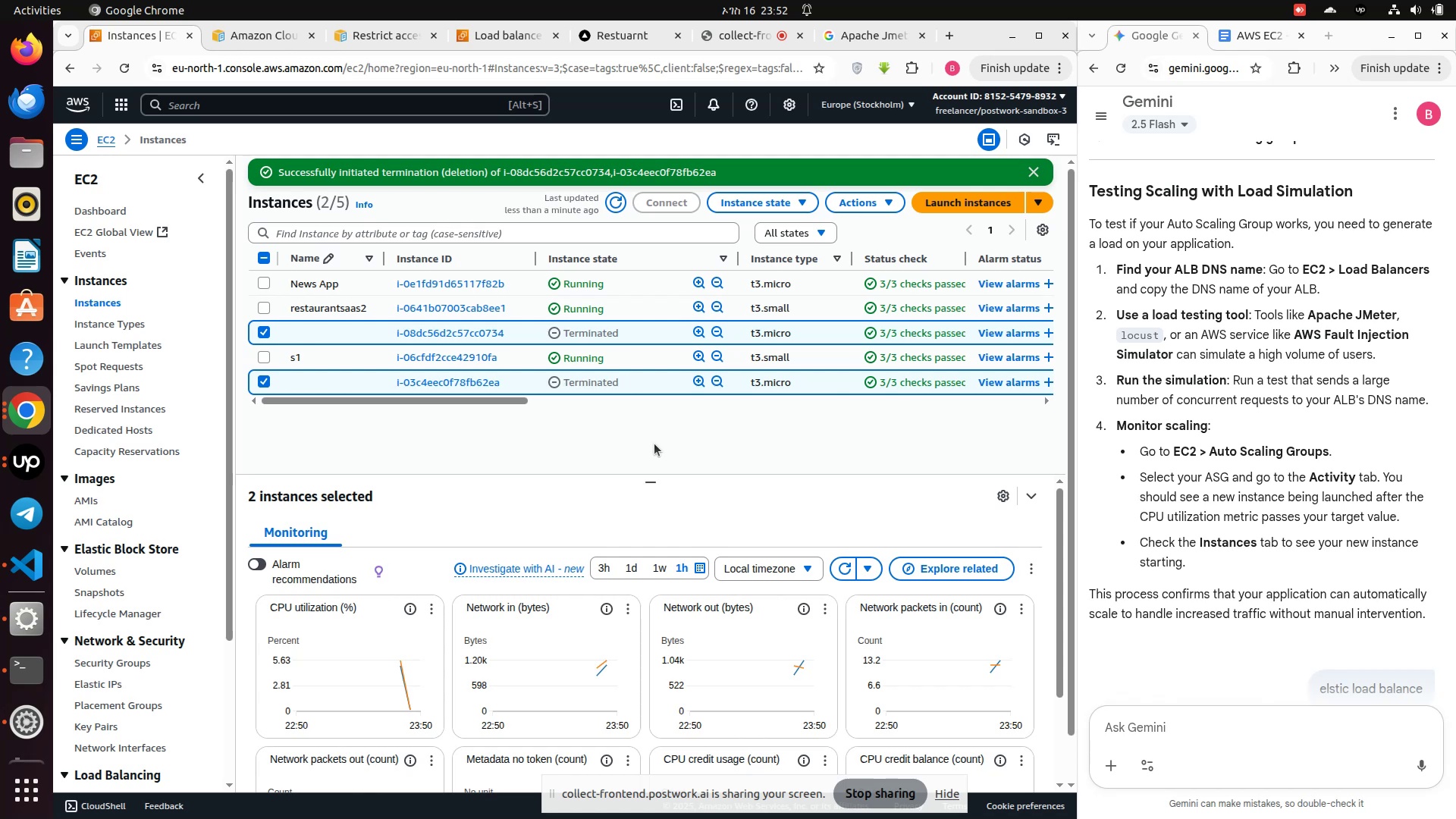 
left_click([118, 68])
 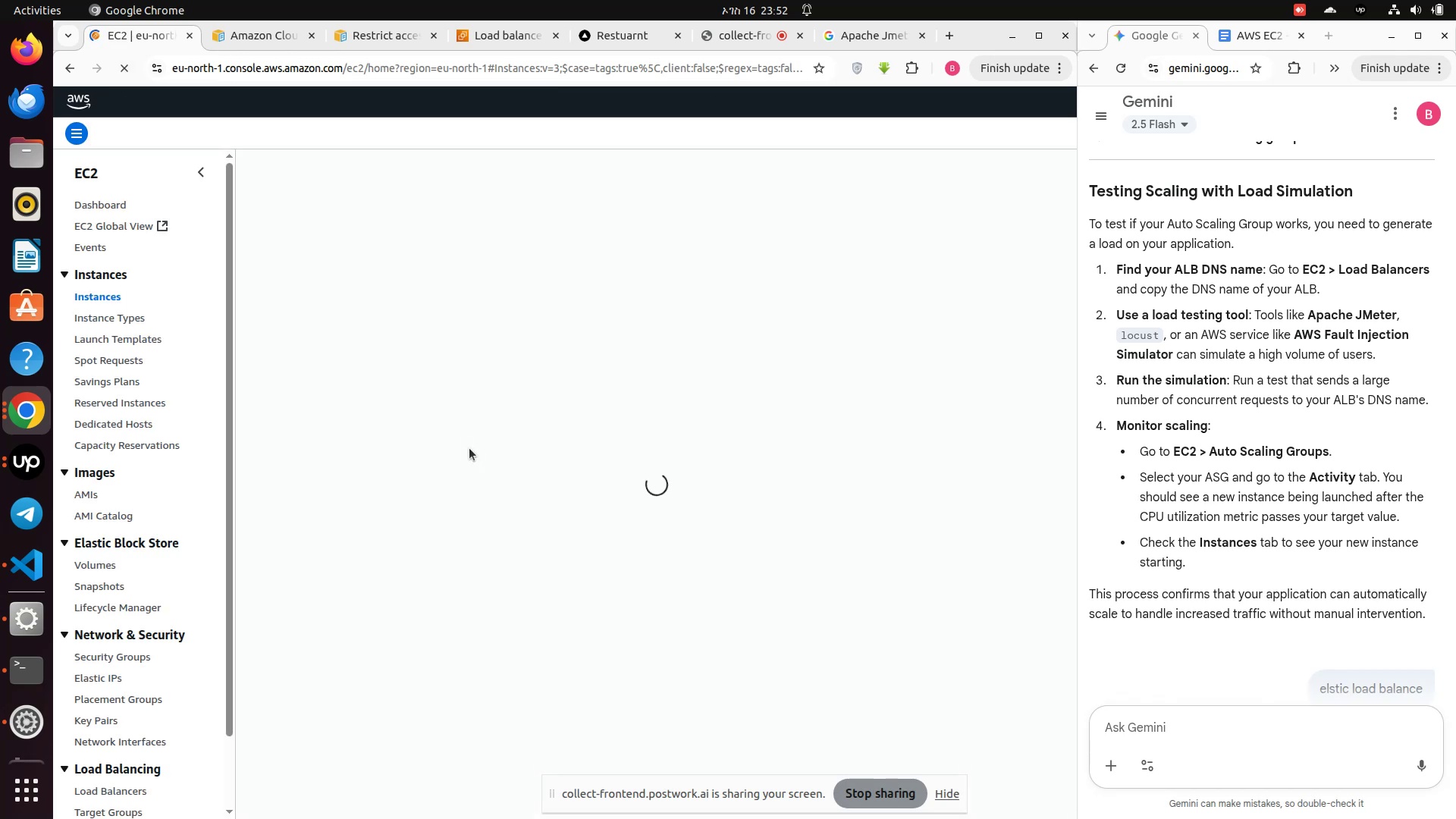 
wait(7.68)
 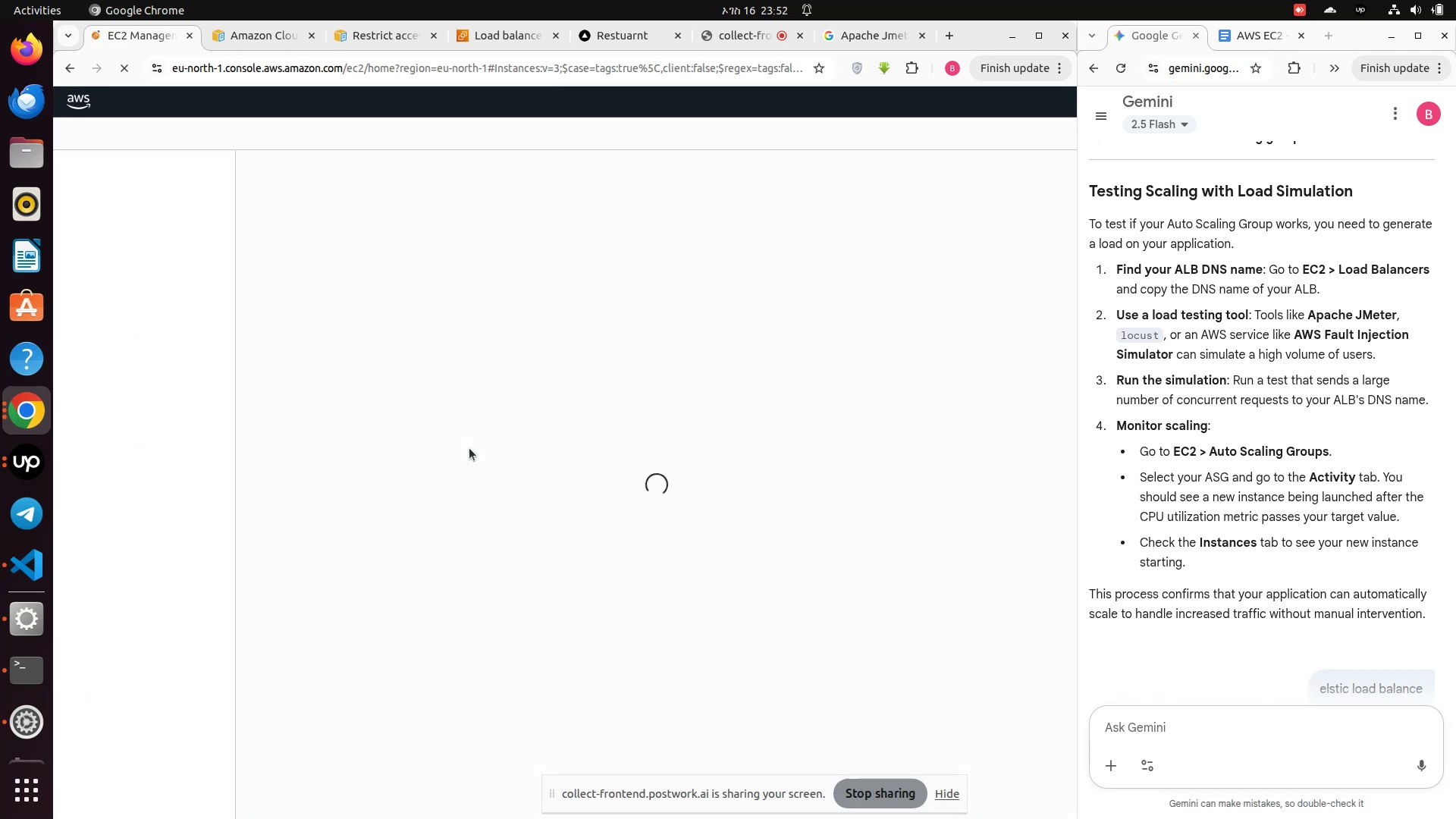 
scroll: coordinate [1200, 495], scroll_direction: down, amount: 10.0
 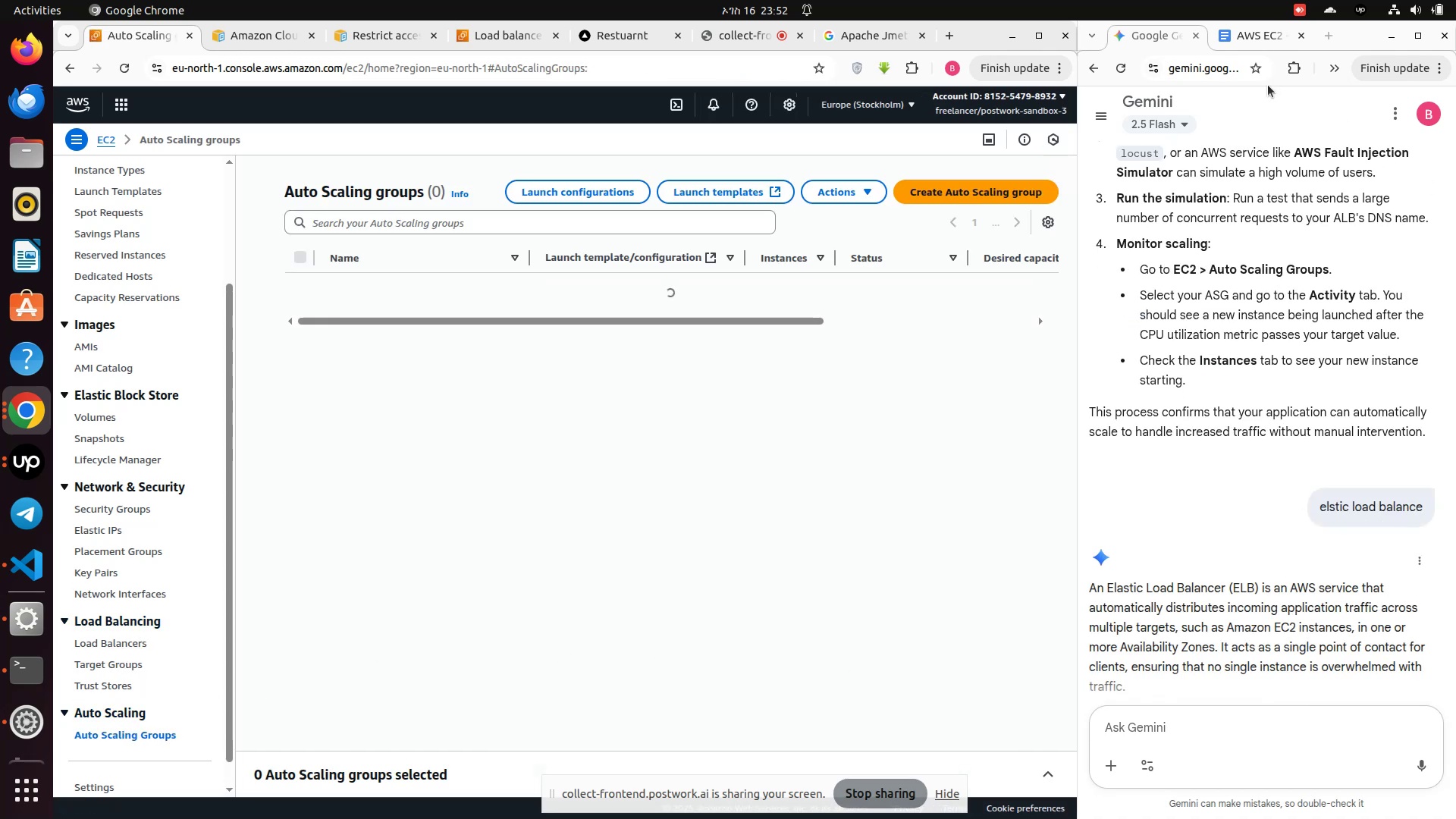 
left_click([1238, 27])
 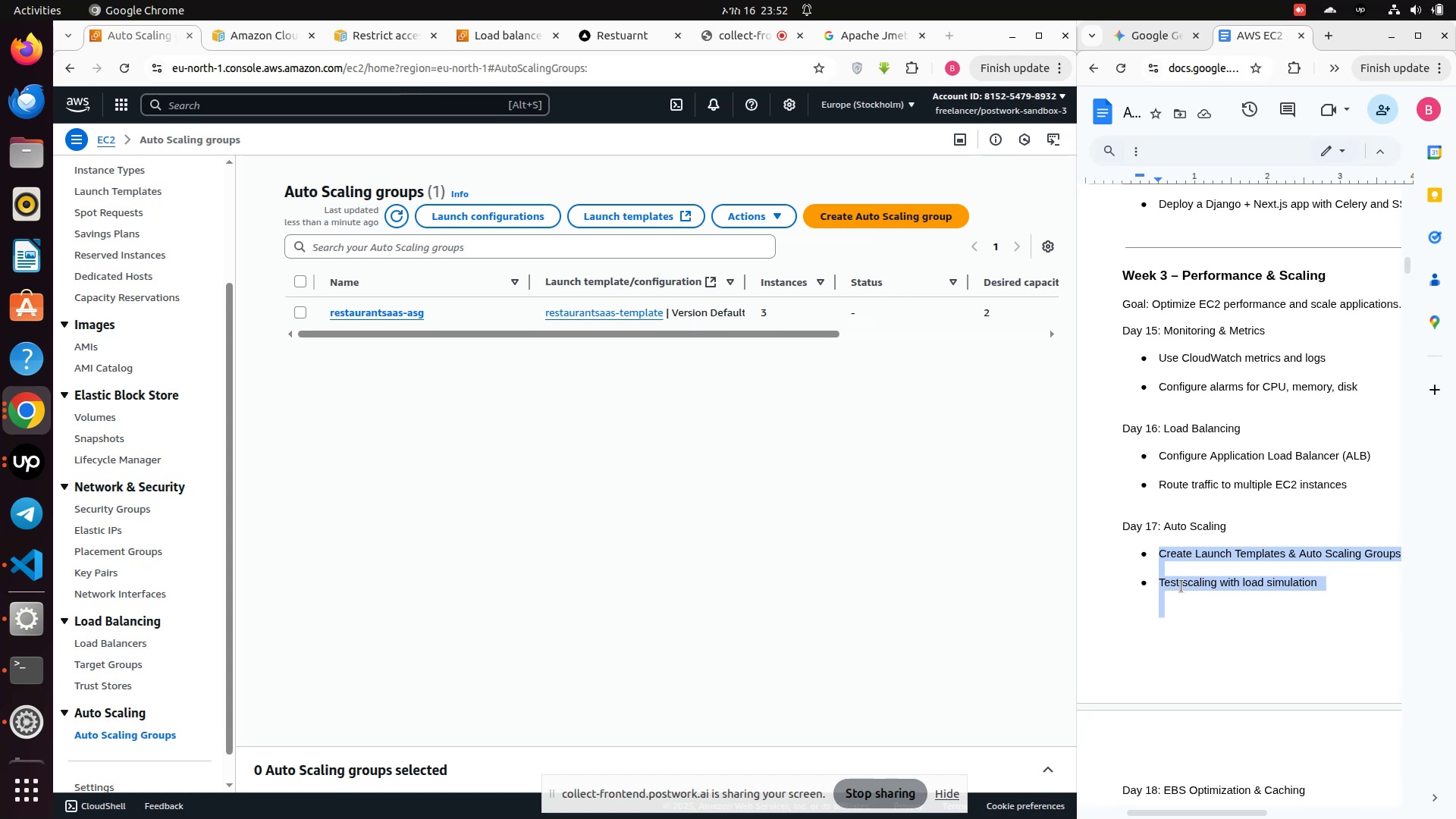 
left_click([1178, 601])
 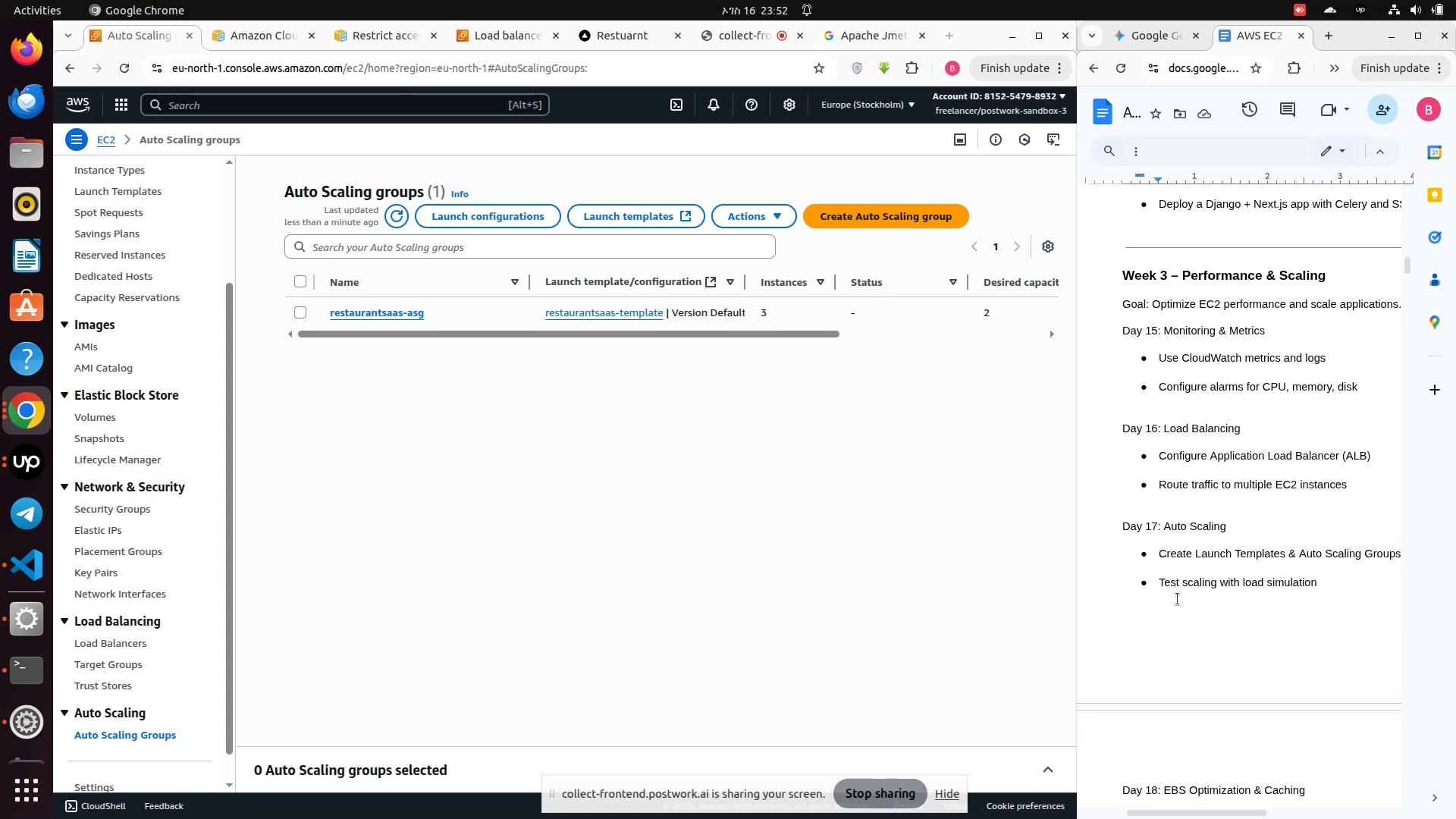 
scroll: coordinate [1179, 577], scroll_direction: down, amount: 2.0
 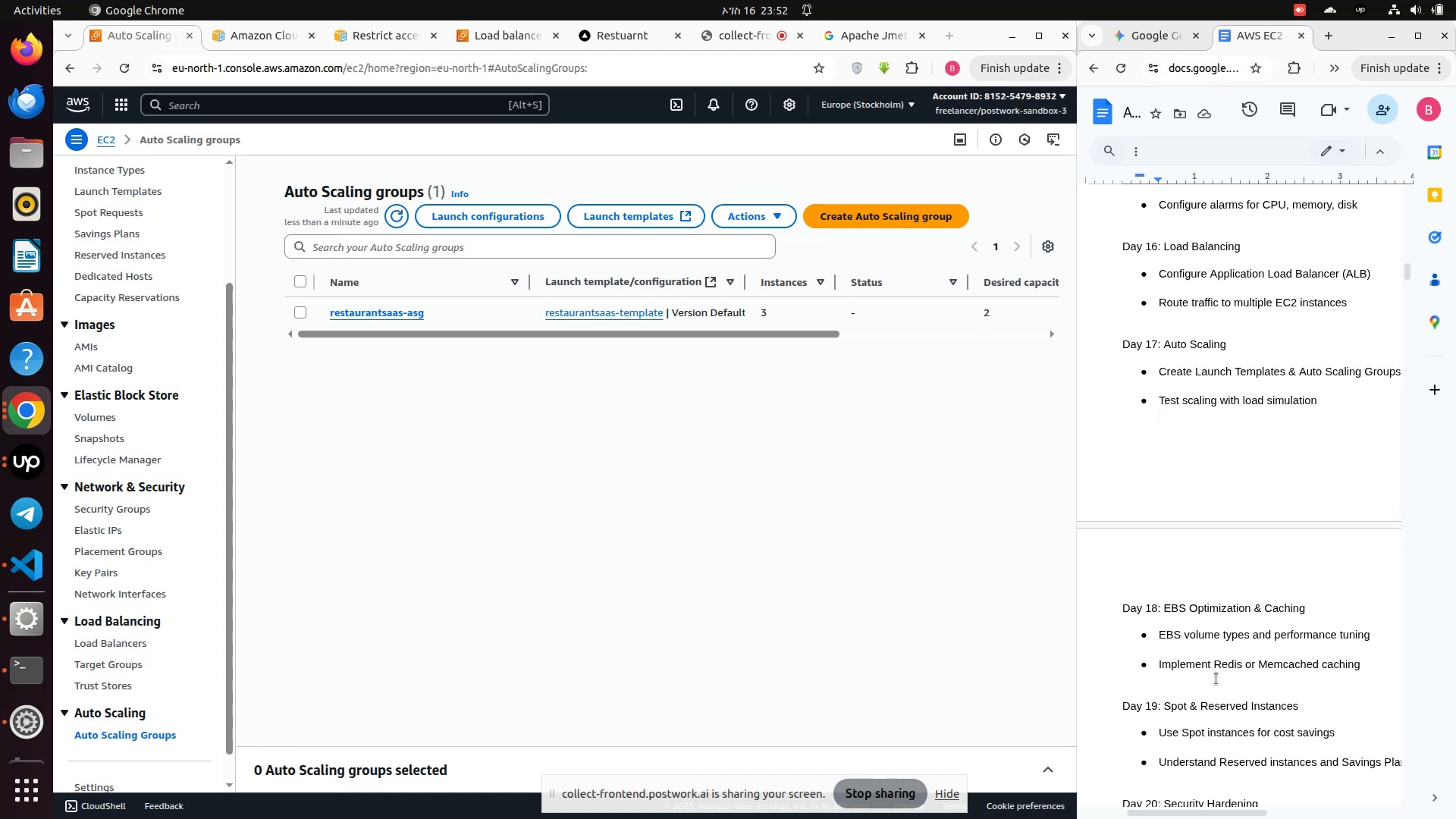 
wait(13.71)
 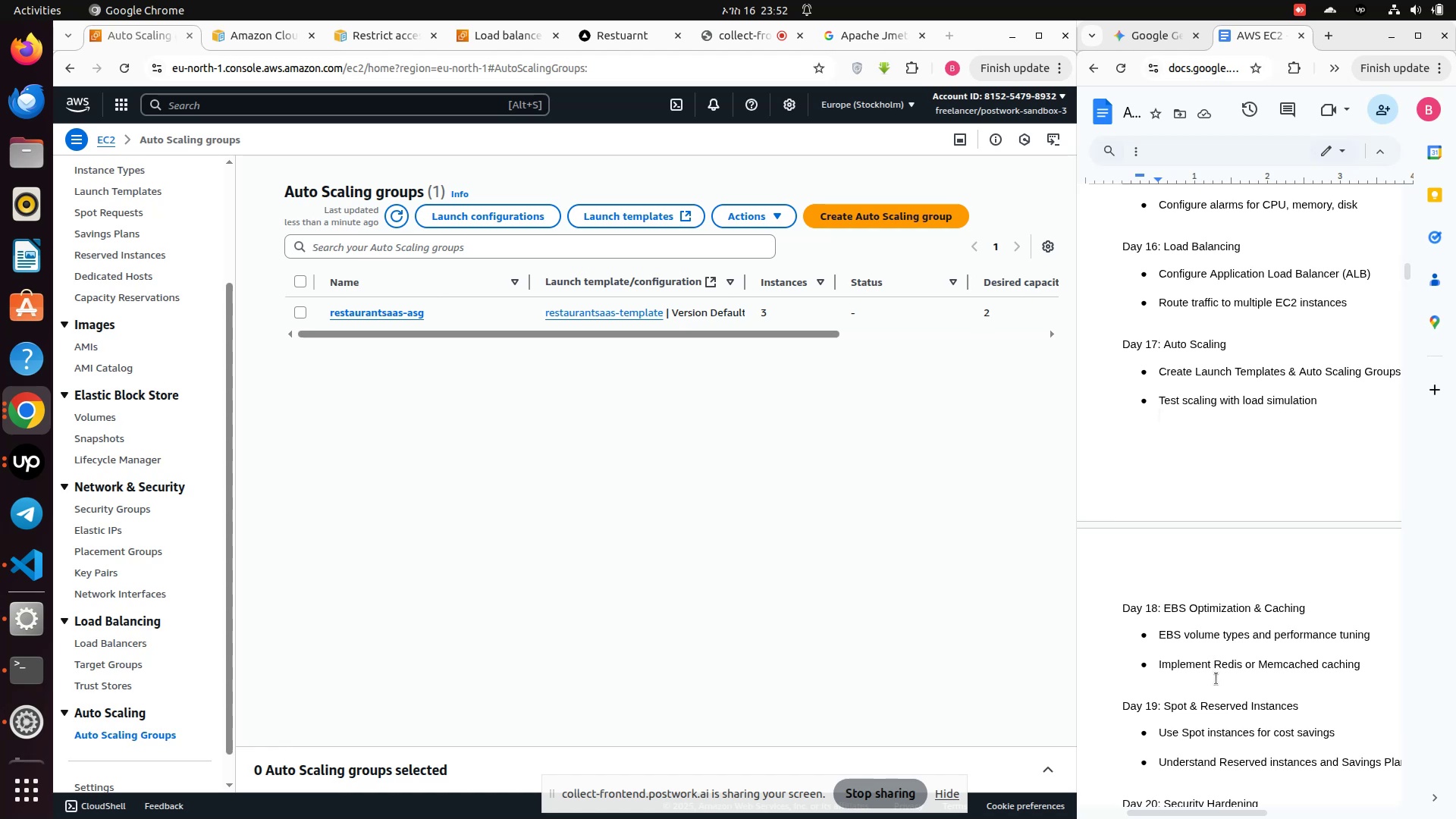 
left_click([98, 416])
 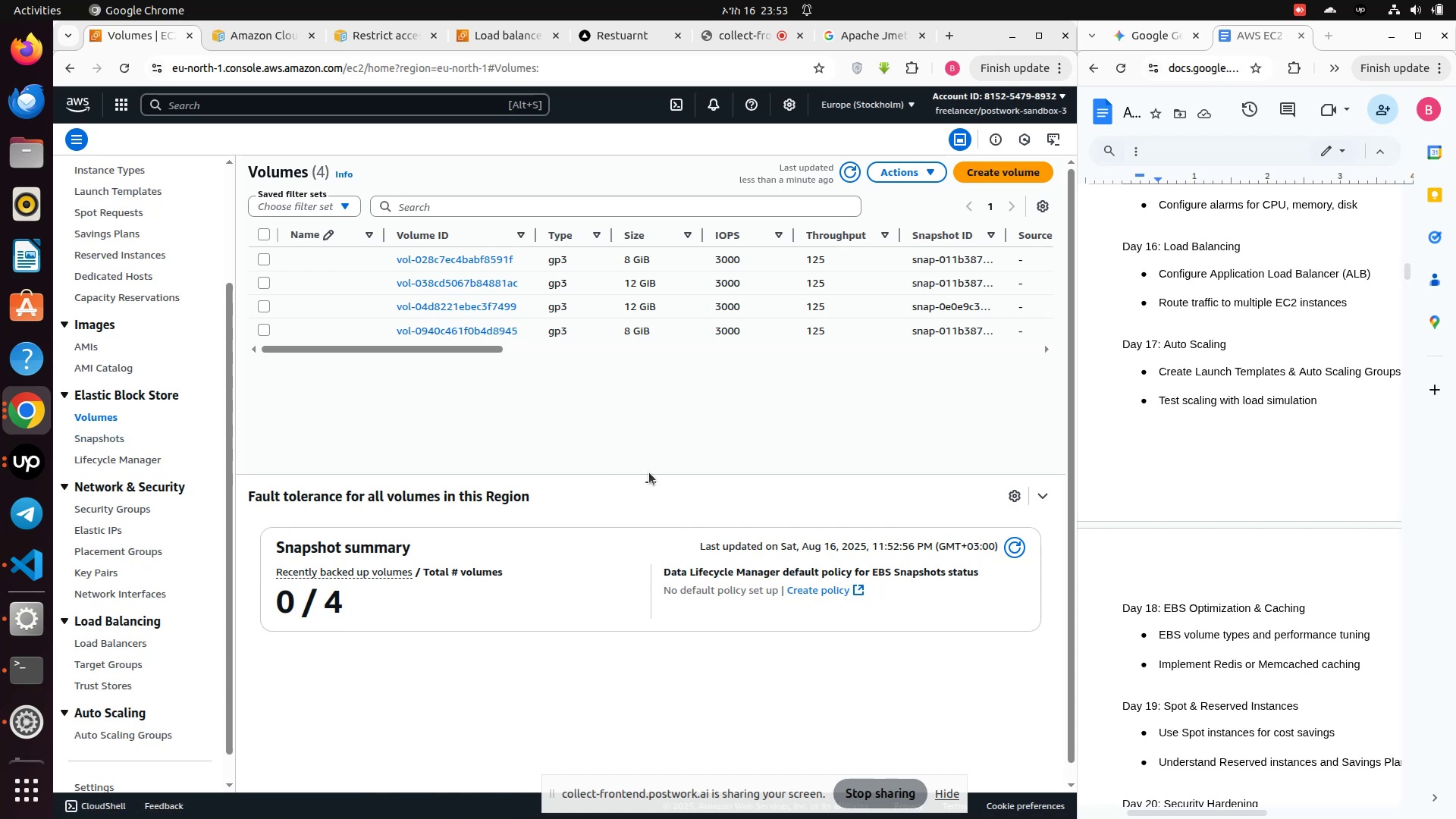 
wait(21.94)
 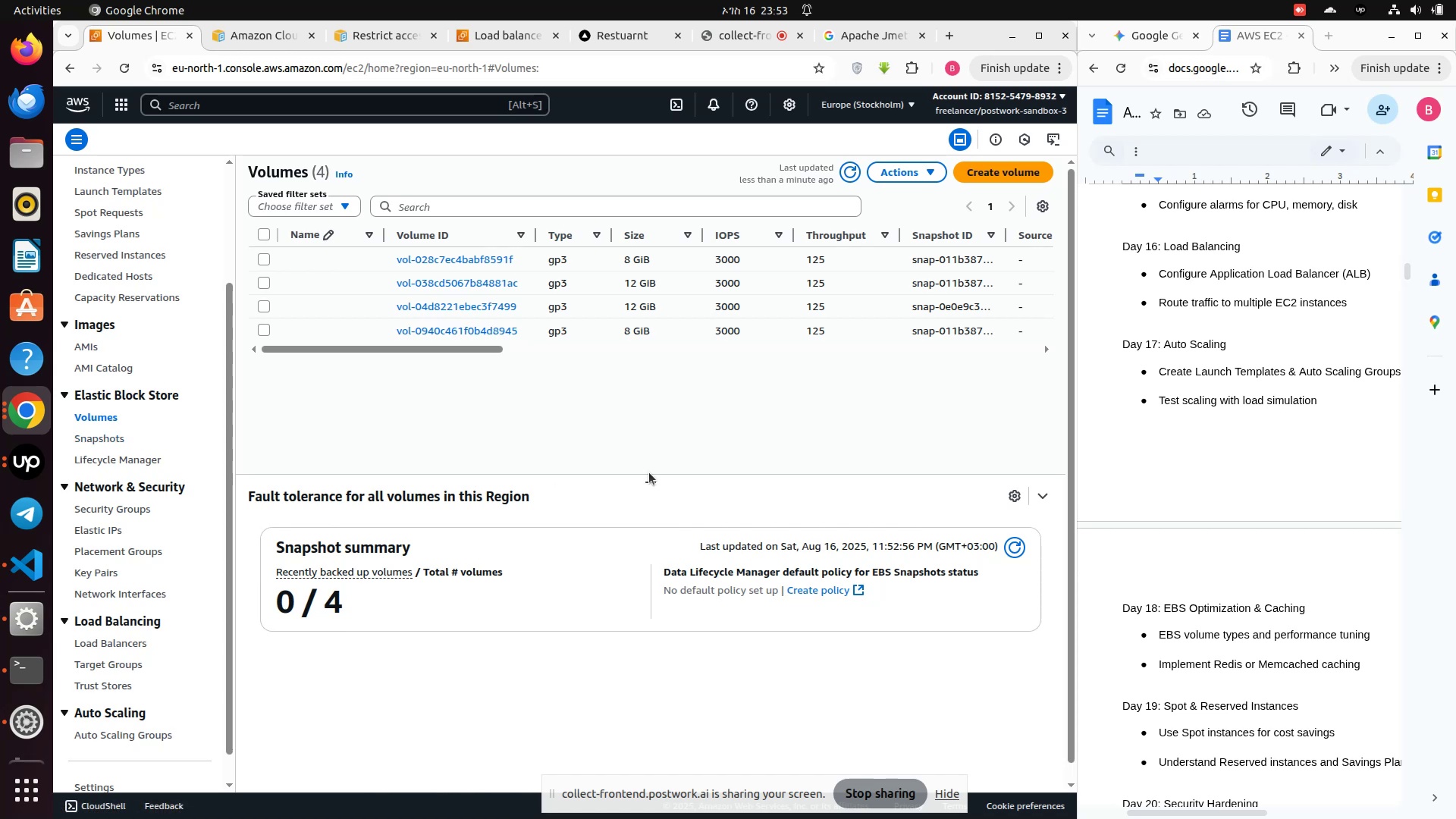 
left_click_drag(start_coordinate=[439, 346], to_coordinate=[36, 362])
 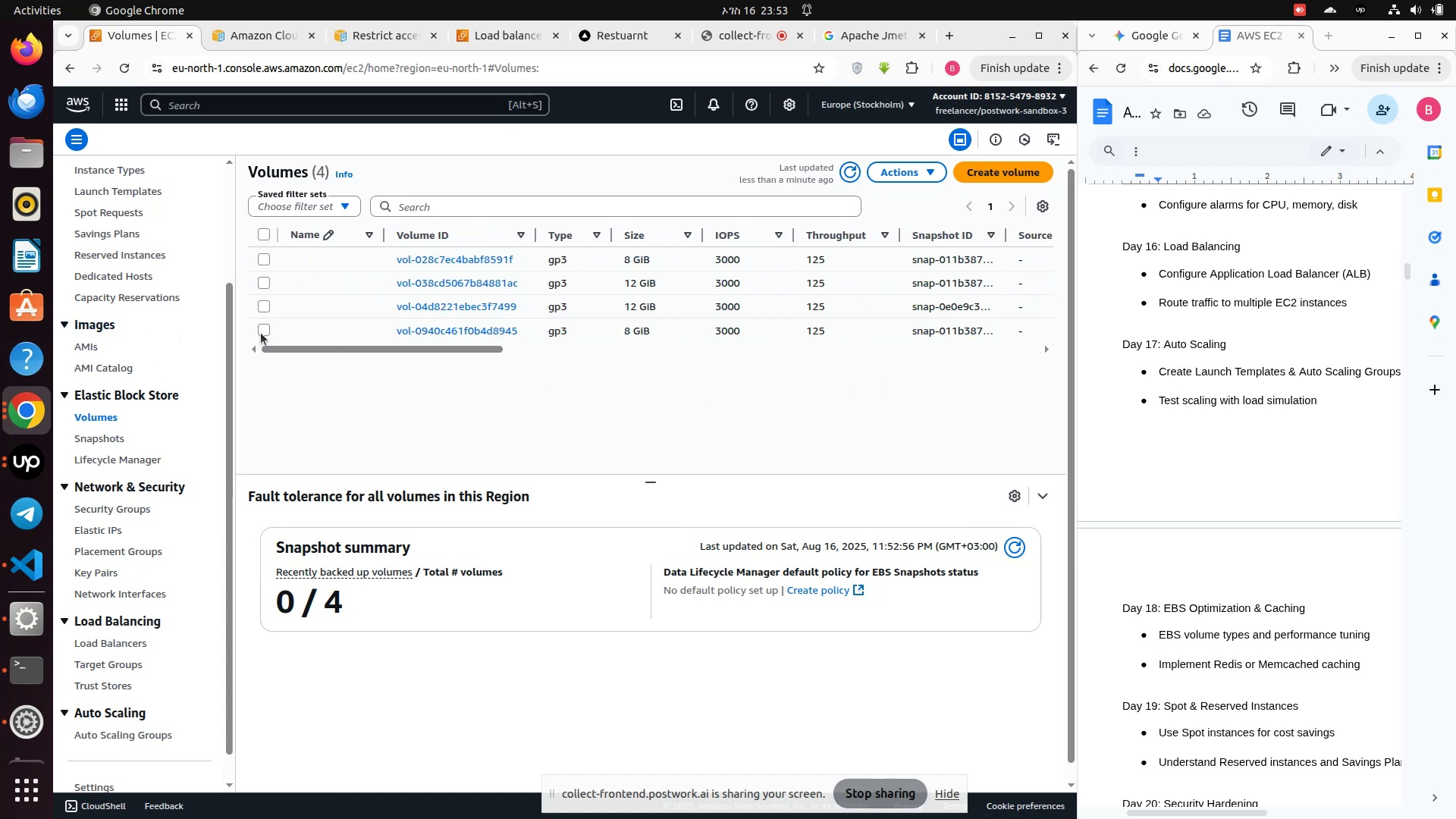 
left_click([262, 332])
 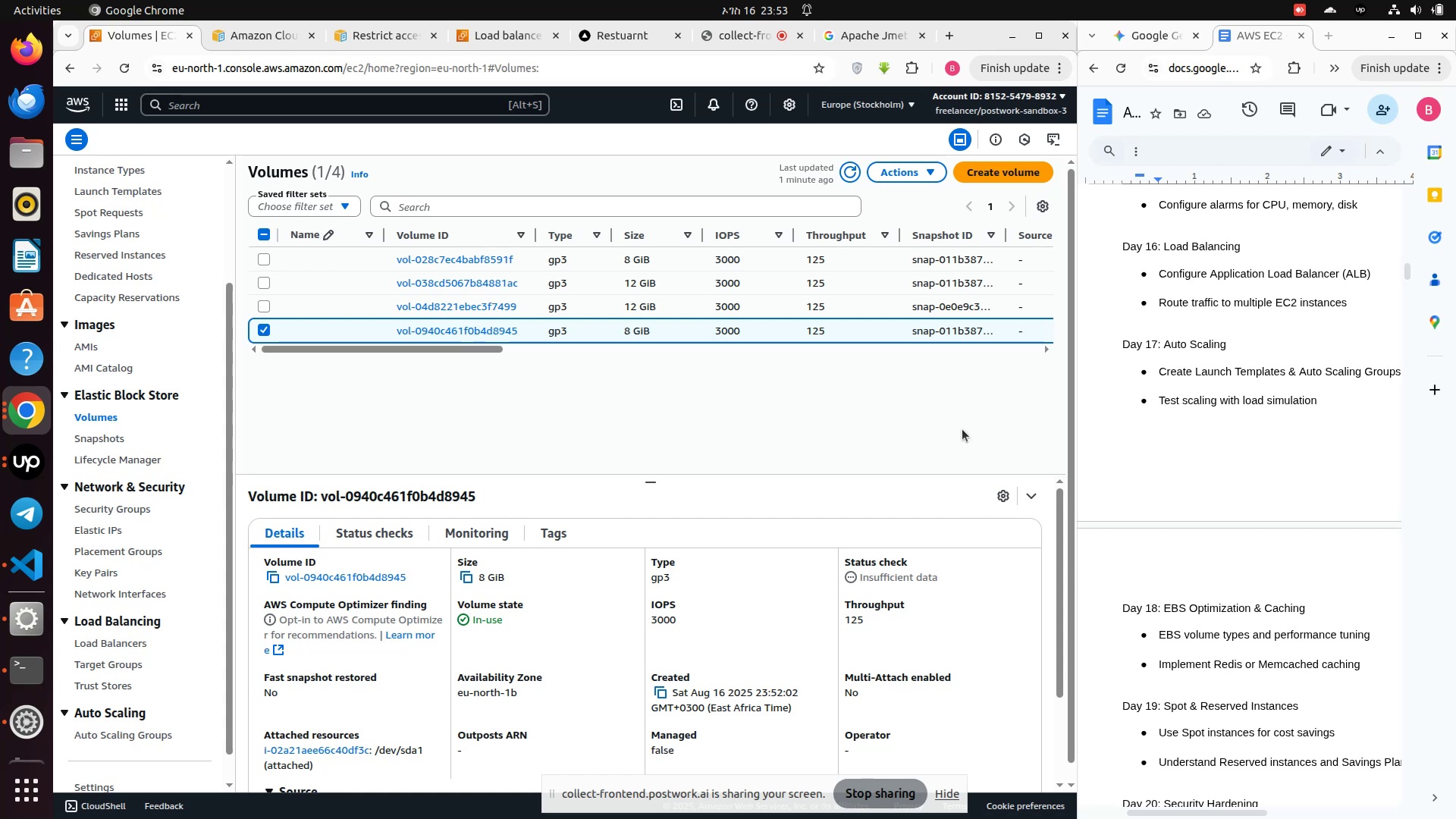 
wait(5.75)
 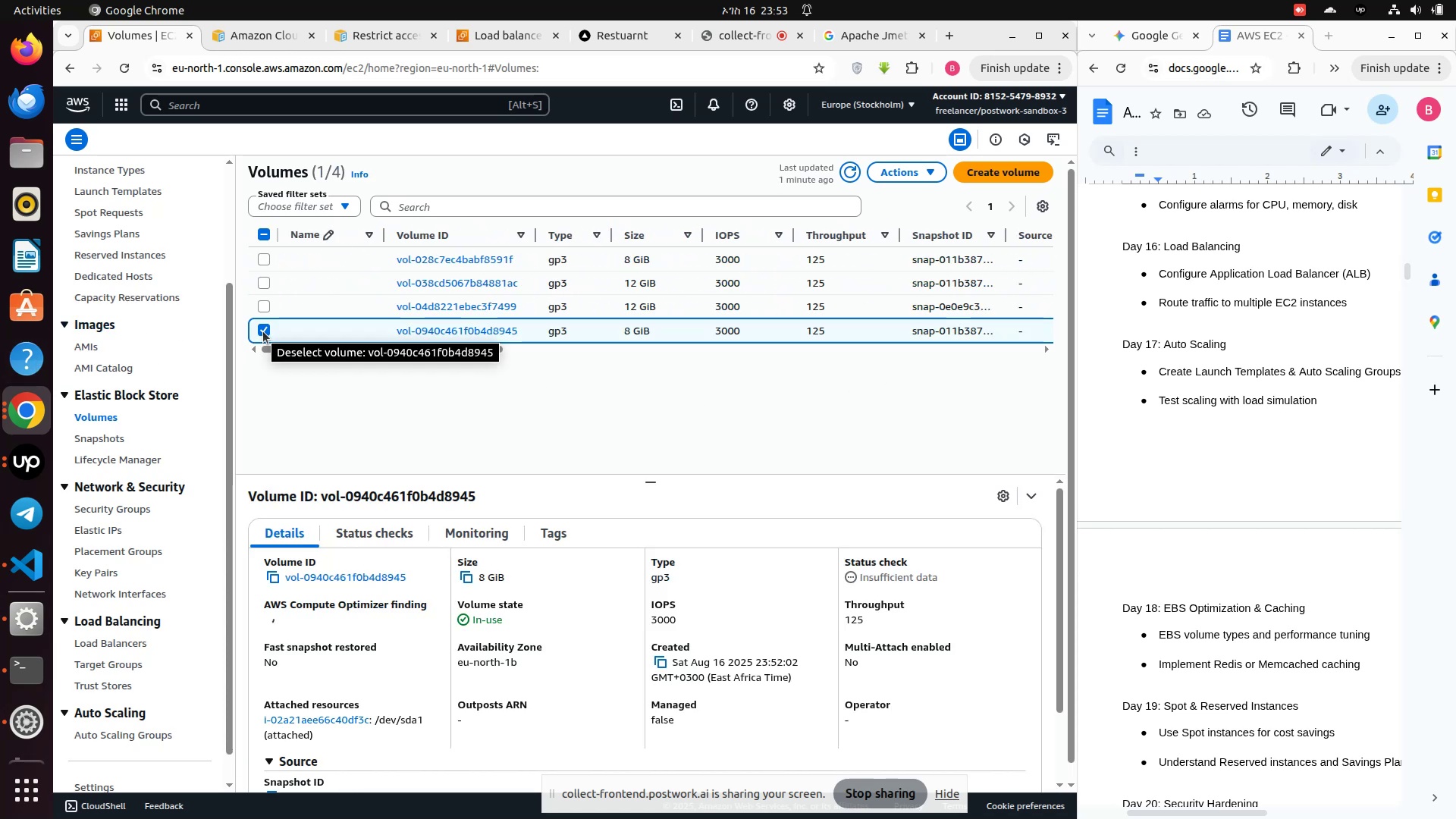 
left_click([921, 174])
 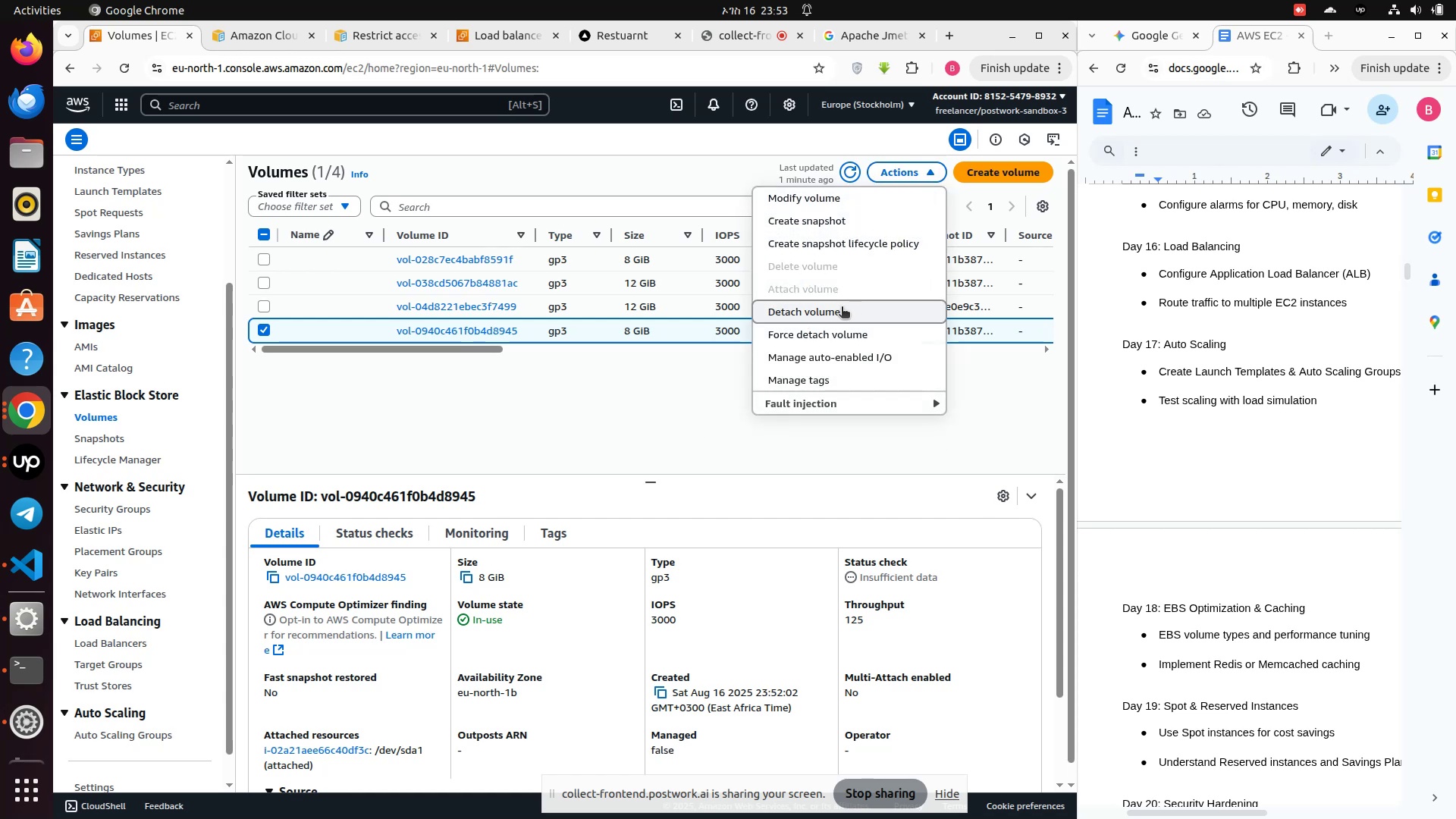 
left_click([842, 308])
 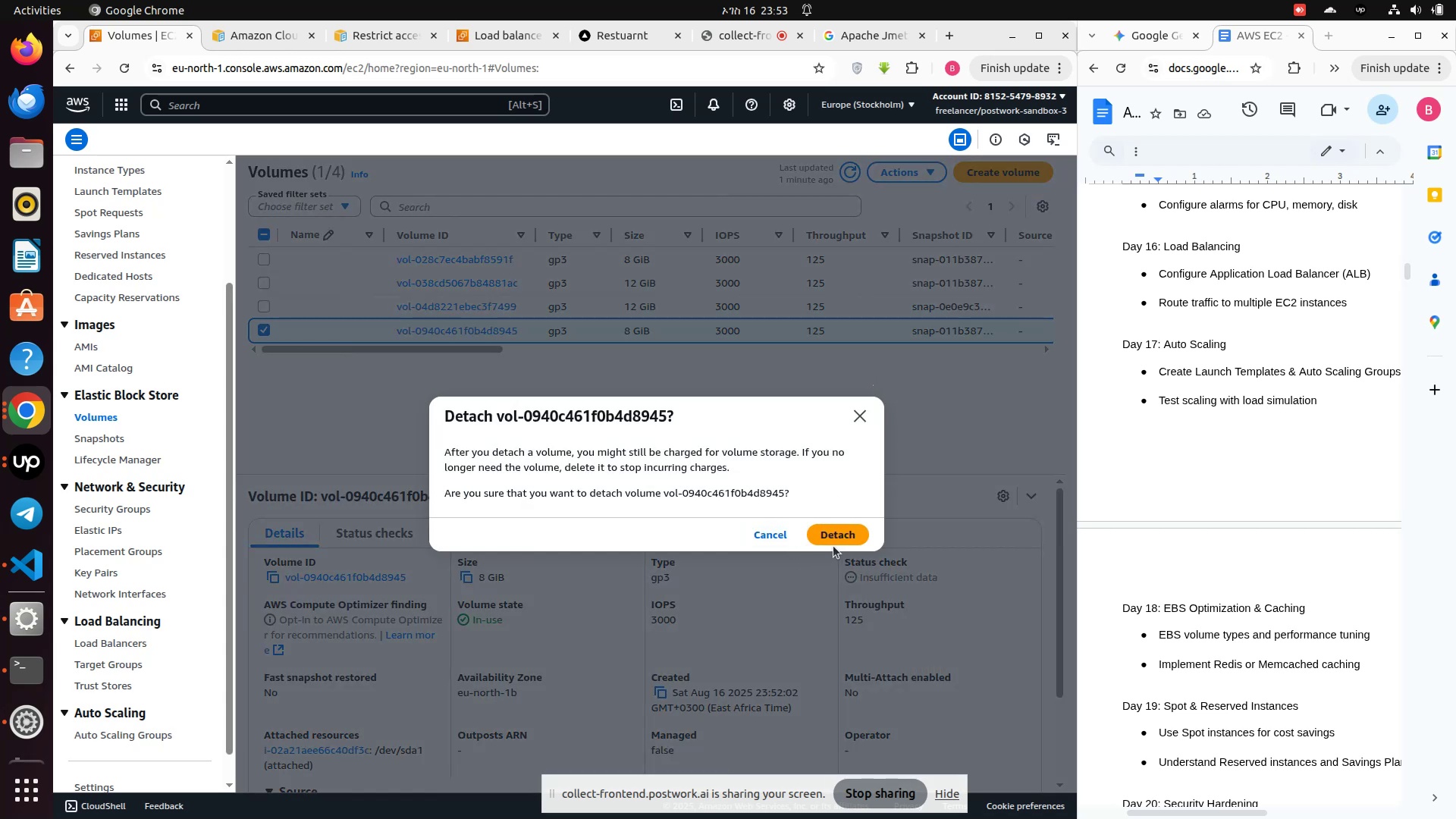 
left_click([842, 538])
 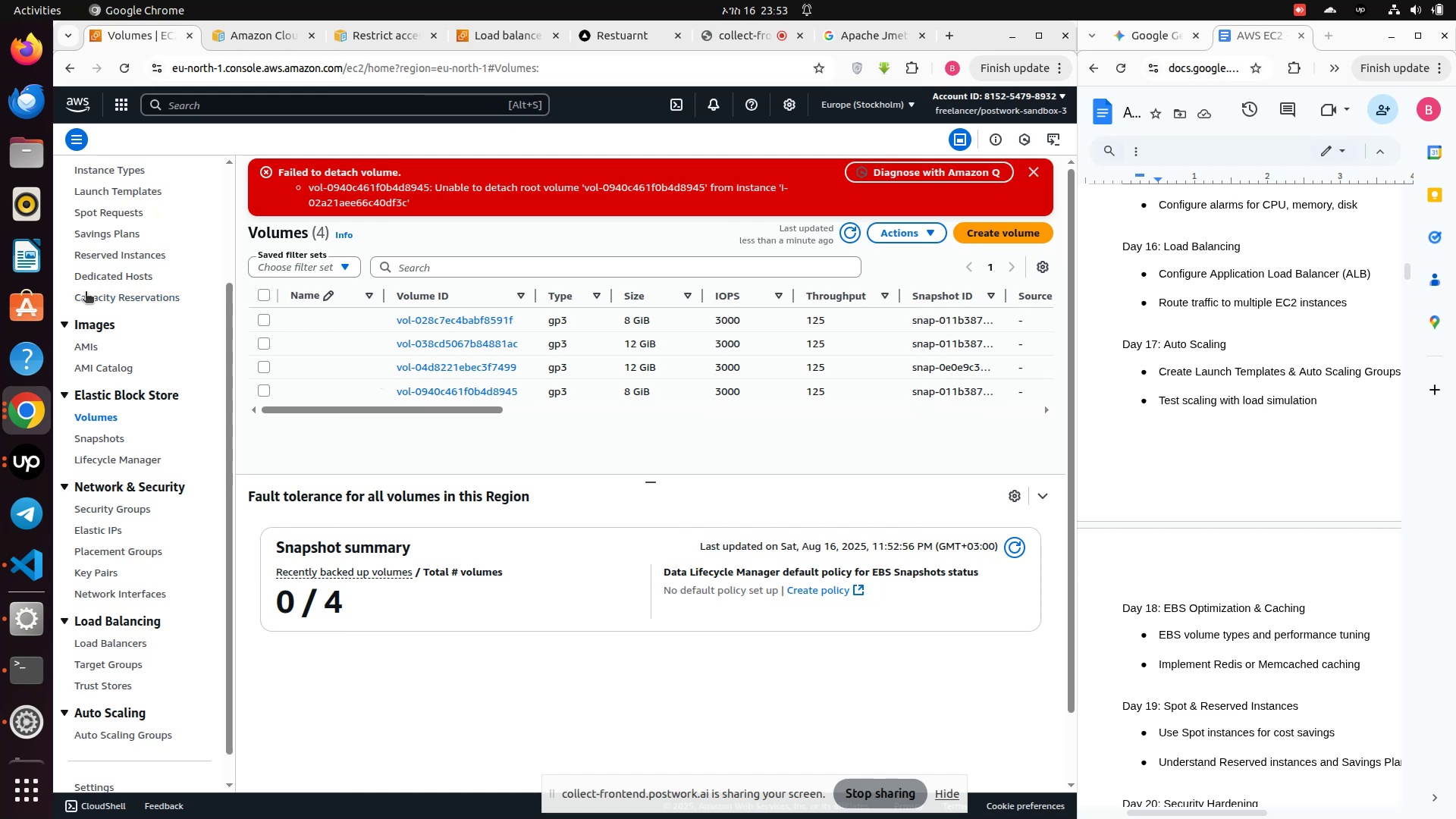 
wait(19.52)
 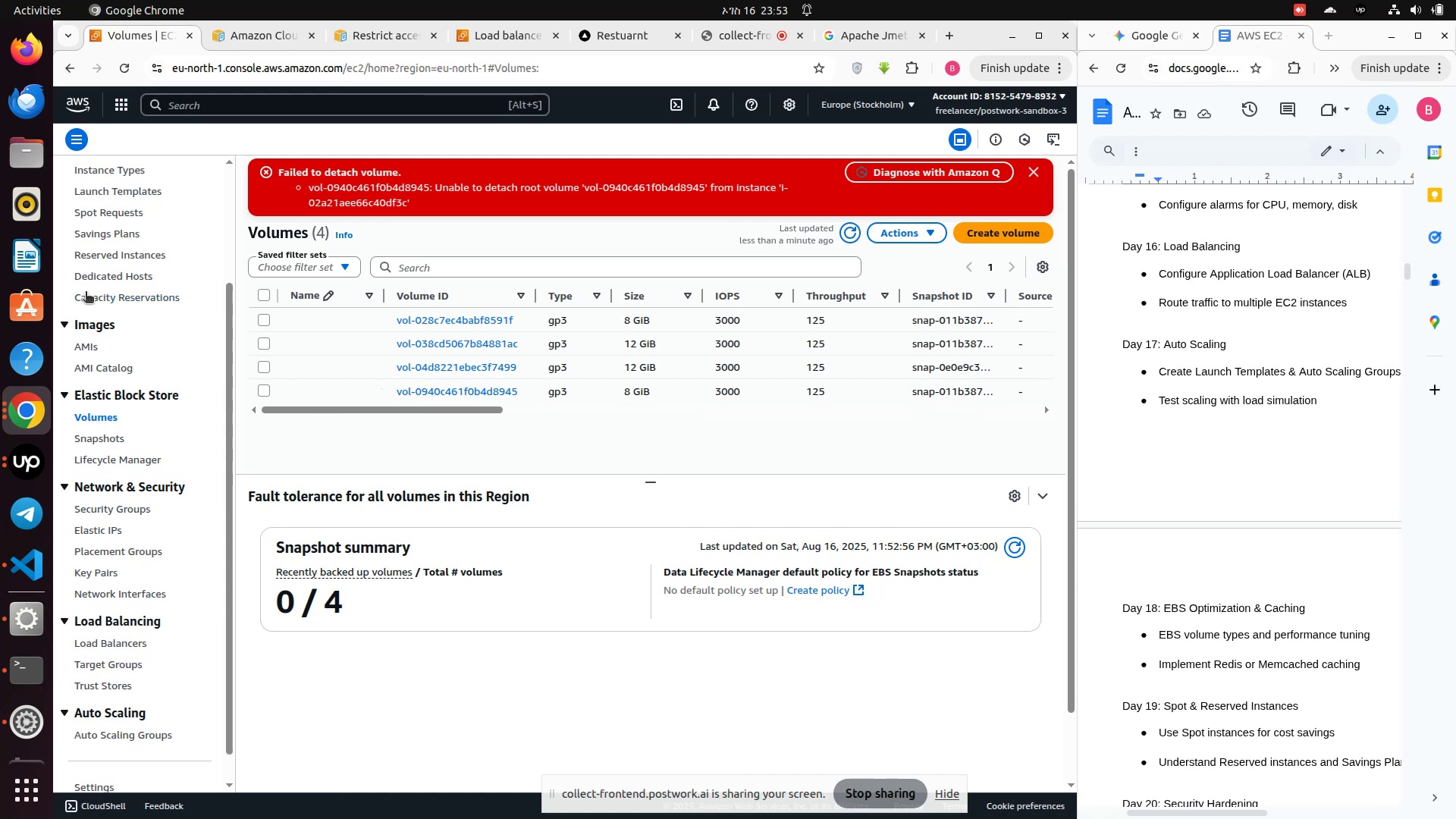 
left_click_drag(start_coordinate=[466, 410], to_coordinate=[322, 446])
 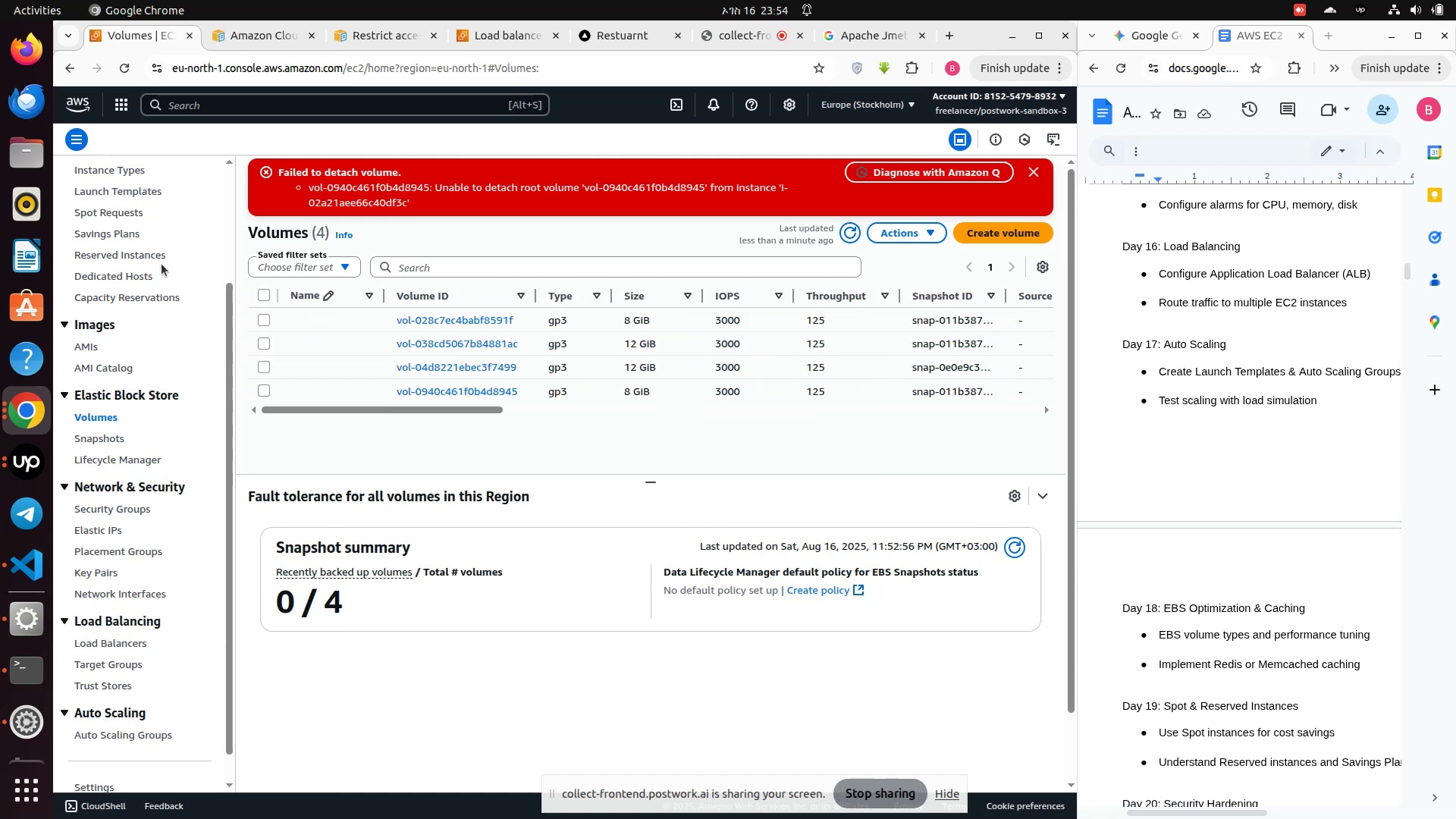 
scroll: coordinate [85, 289], scroll_direction: up, amount: 4.0
 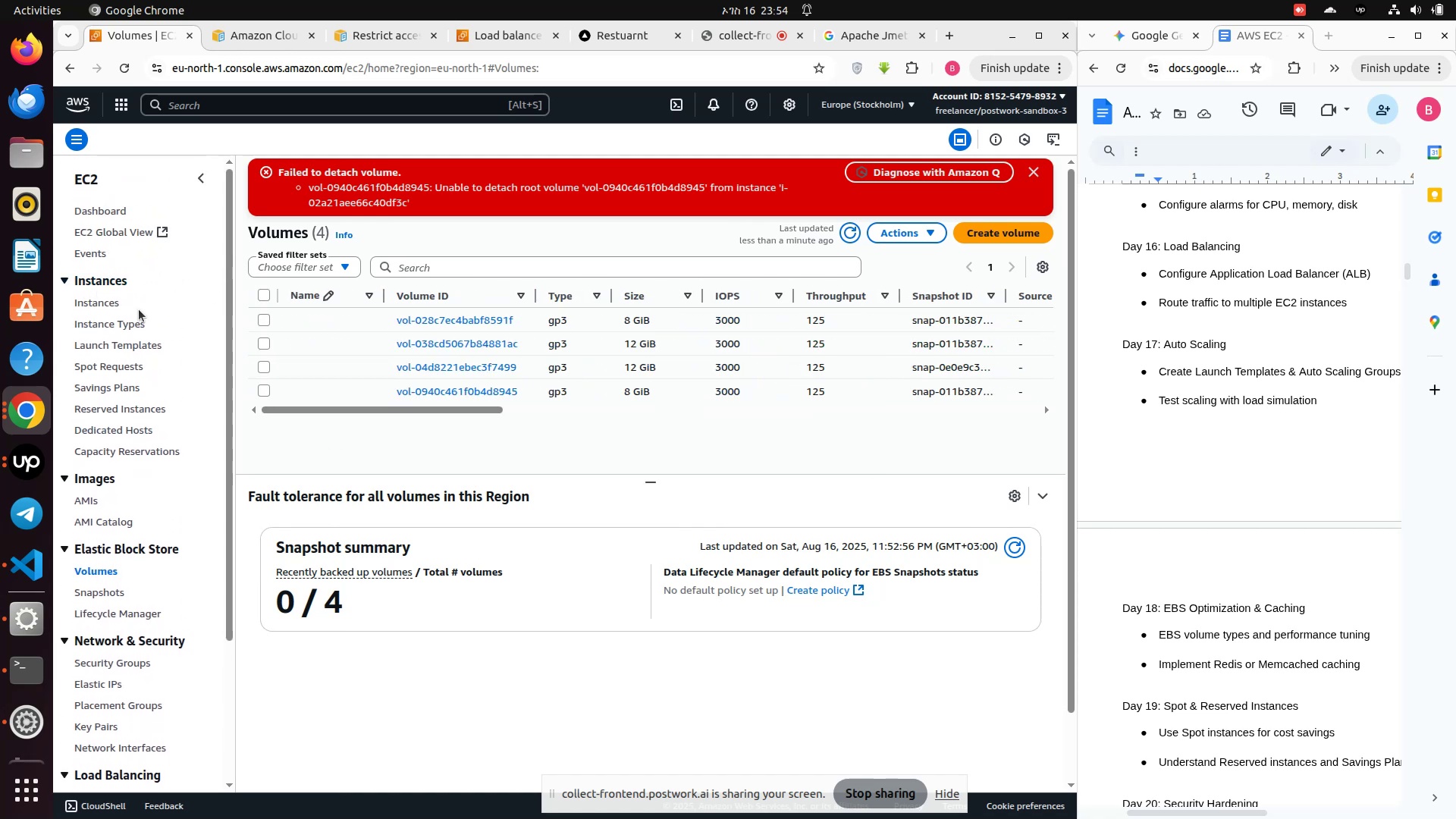 
left_click([104, 308])
 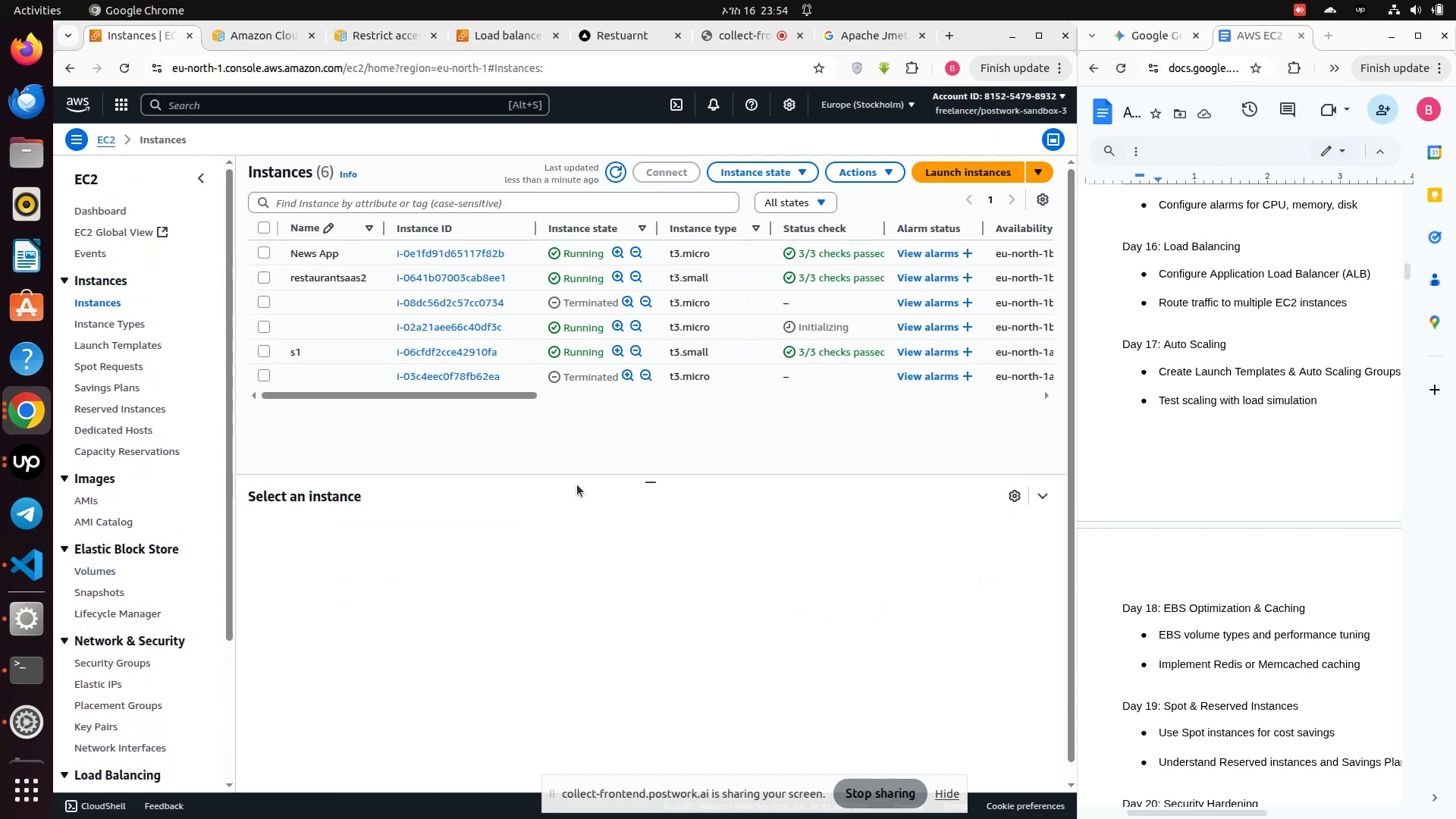 
wait(9.15)
 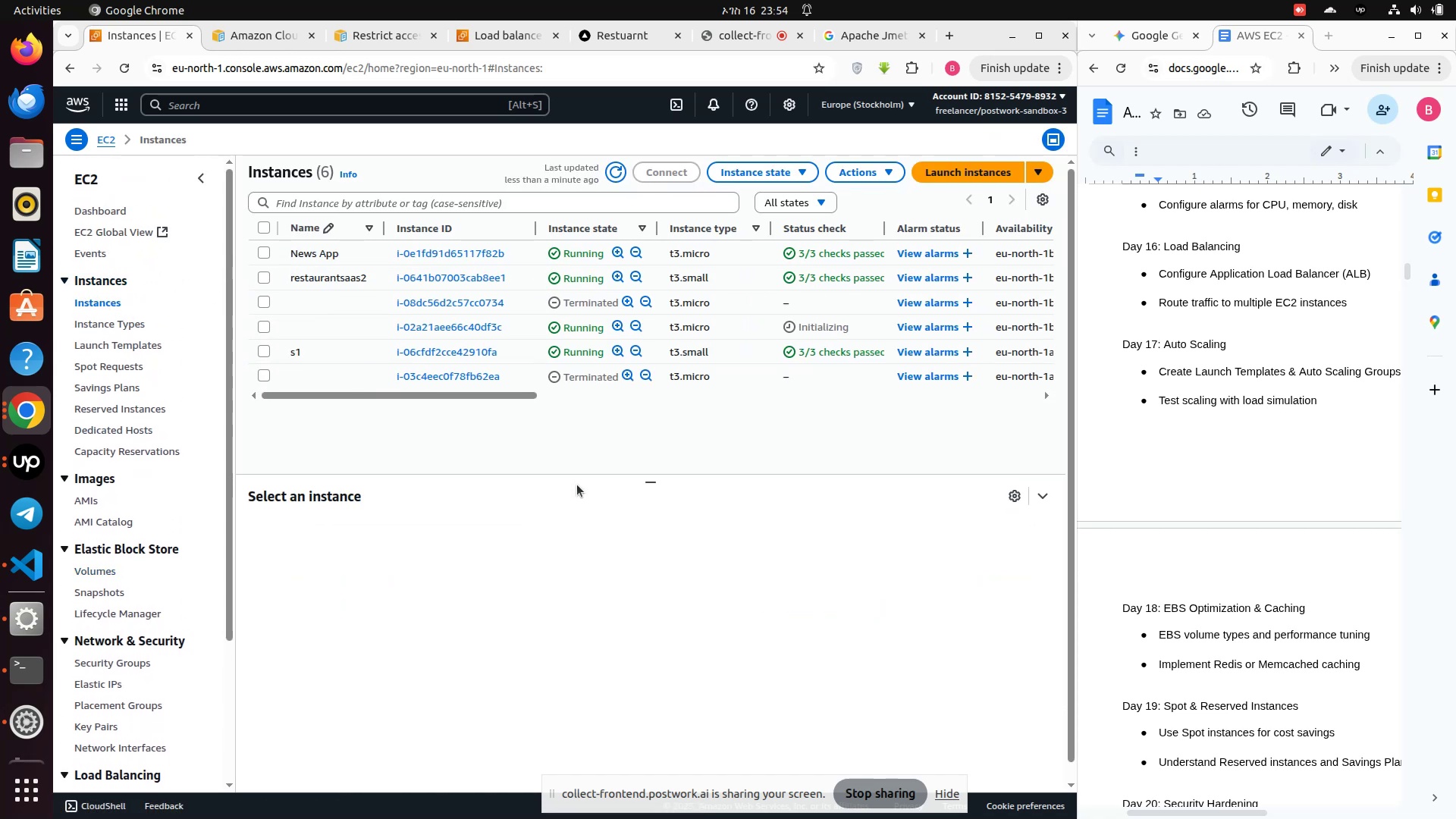 
left_click_drag(start_coordinate=[434, 398], to_coordinate=[164, 435])
 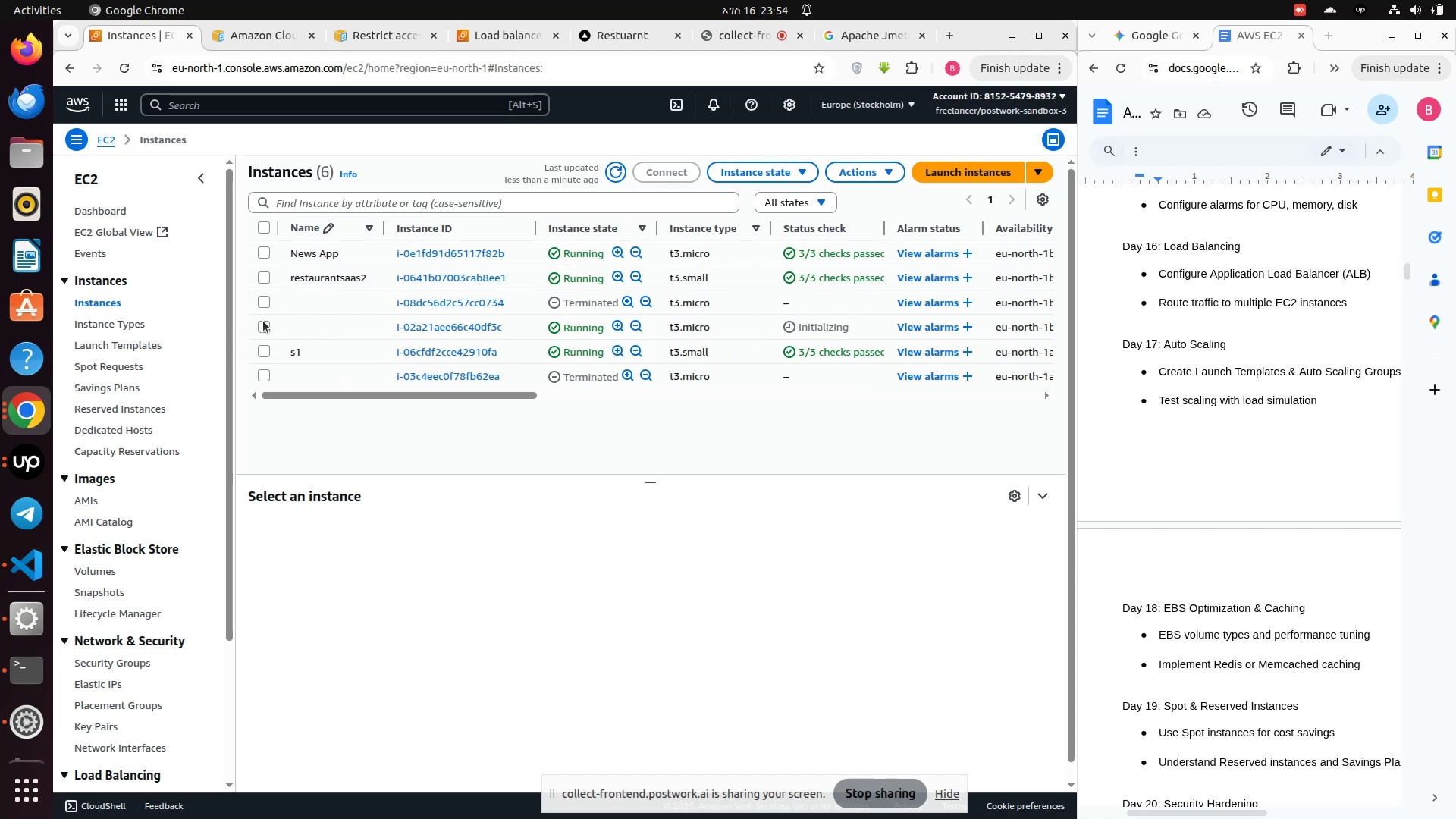 
left_click([260, 325])
 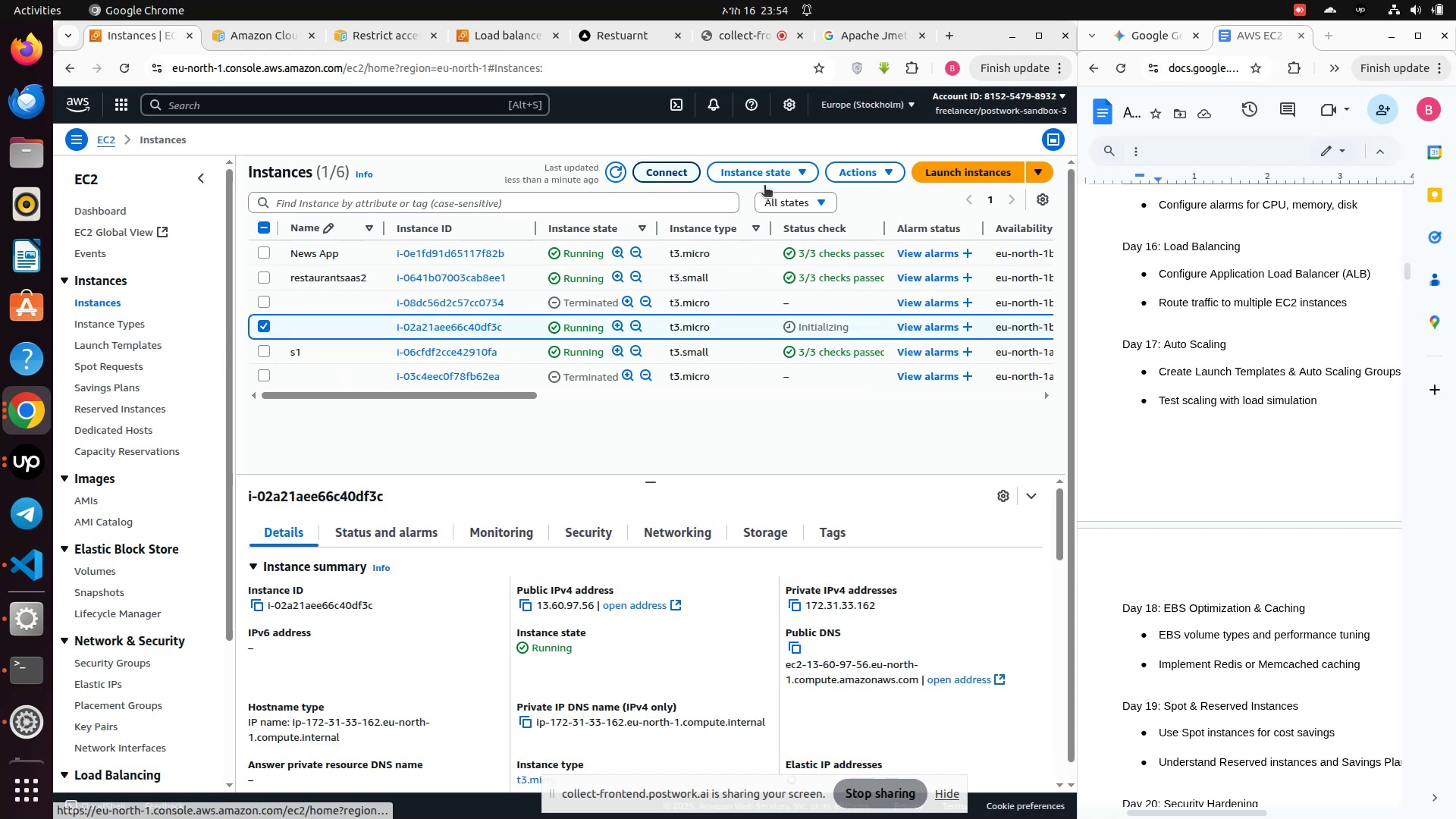 
wait(5.31)
 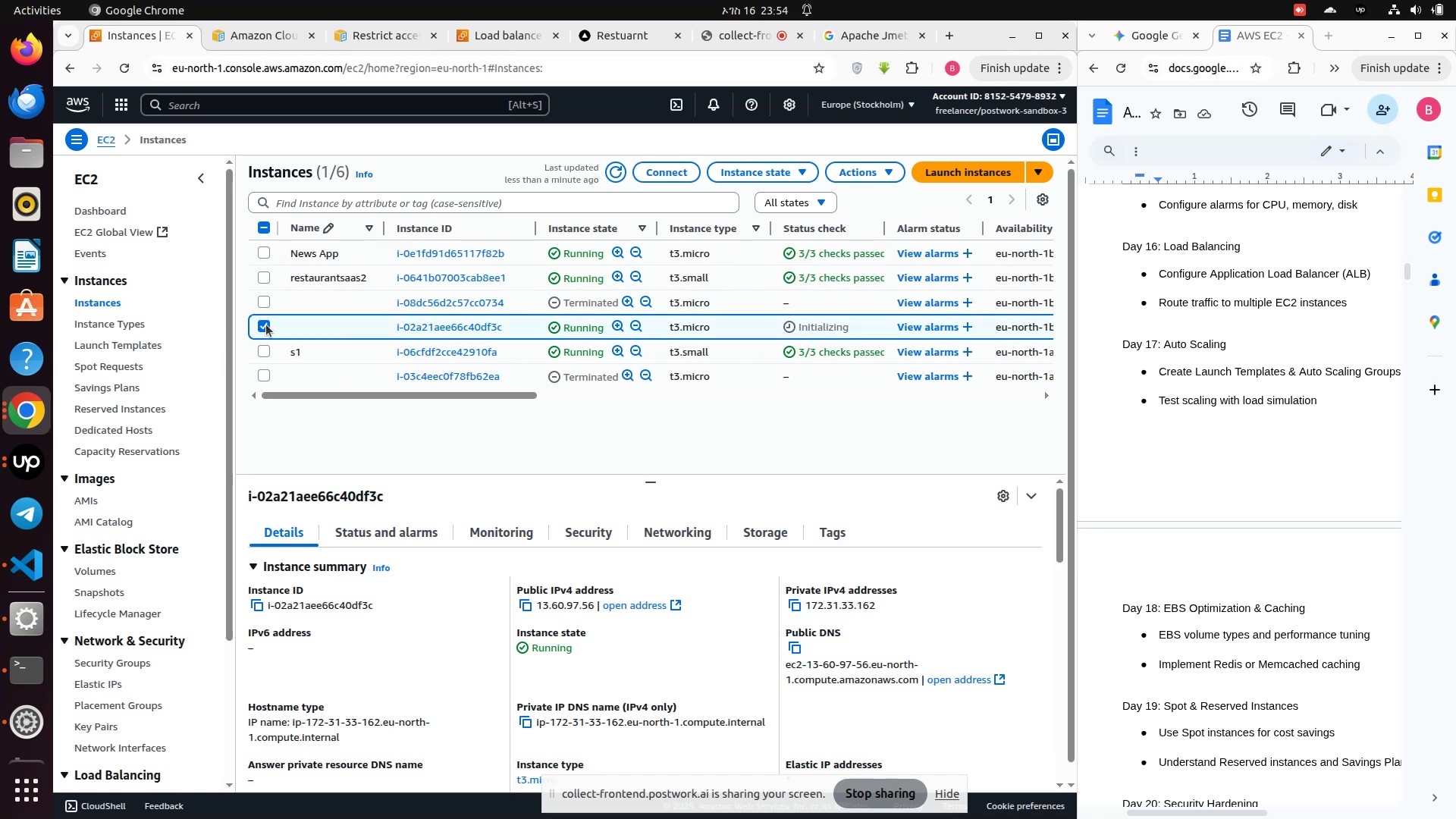 
left_click([880, 173])
 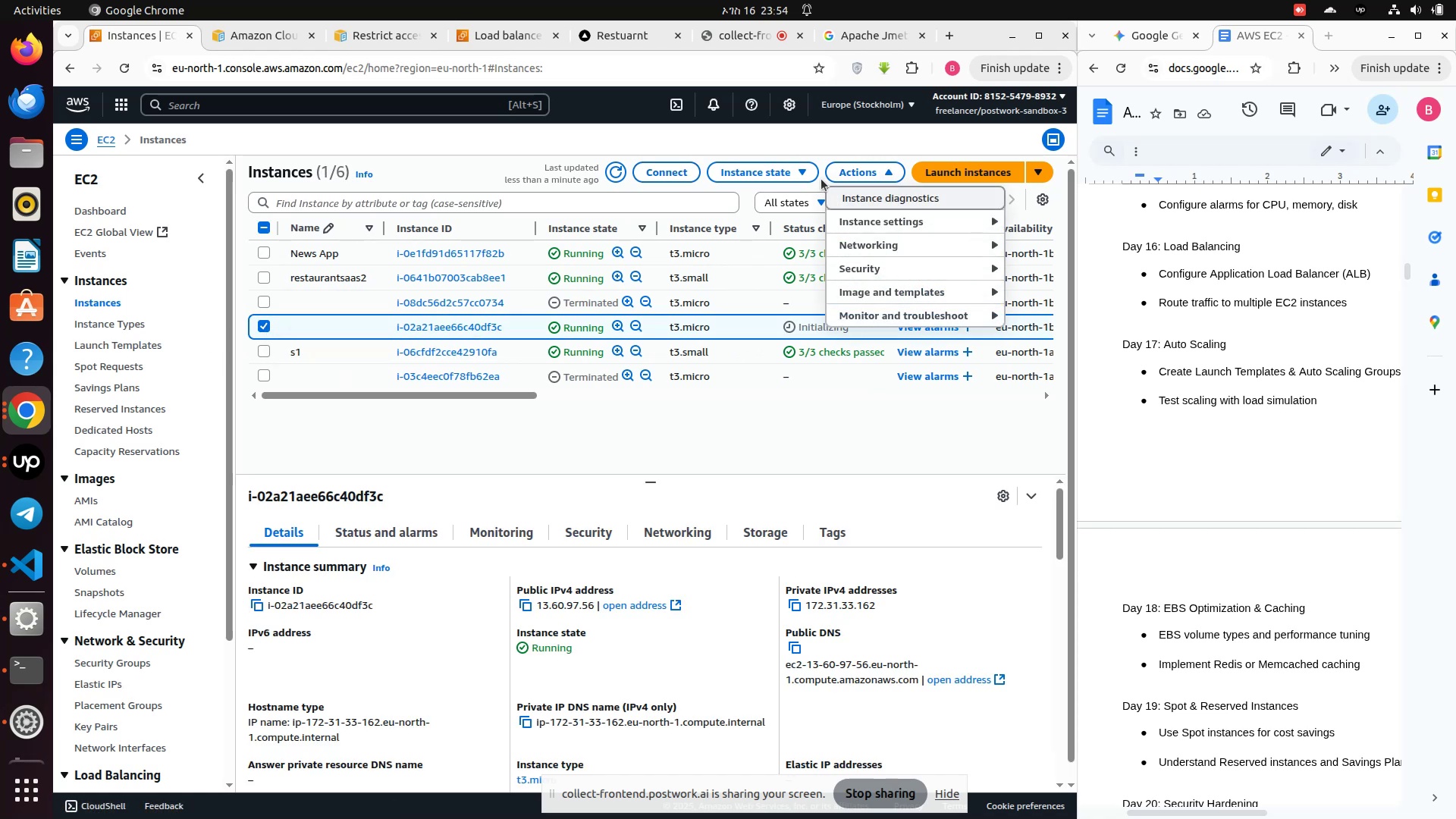 
left_click([801, 173])
 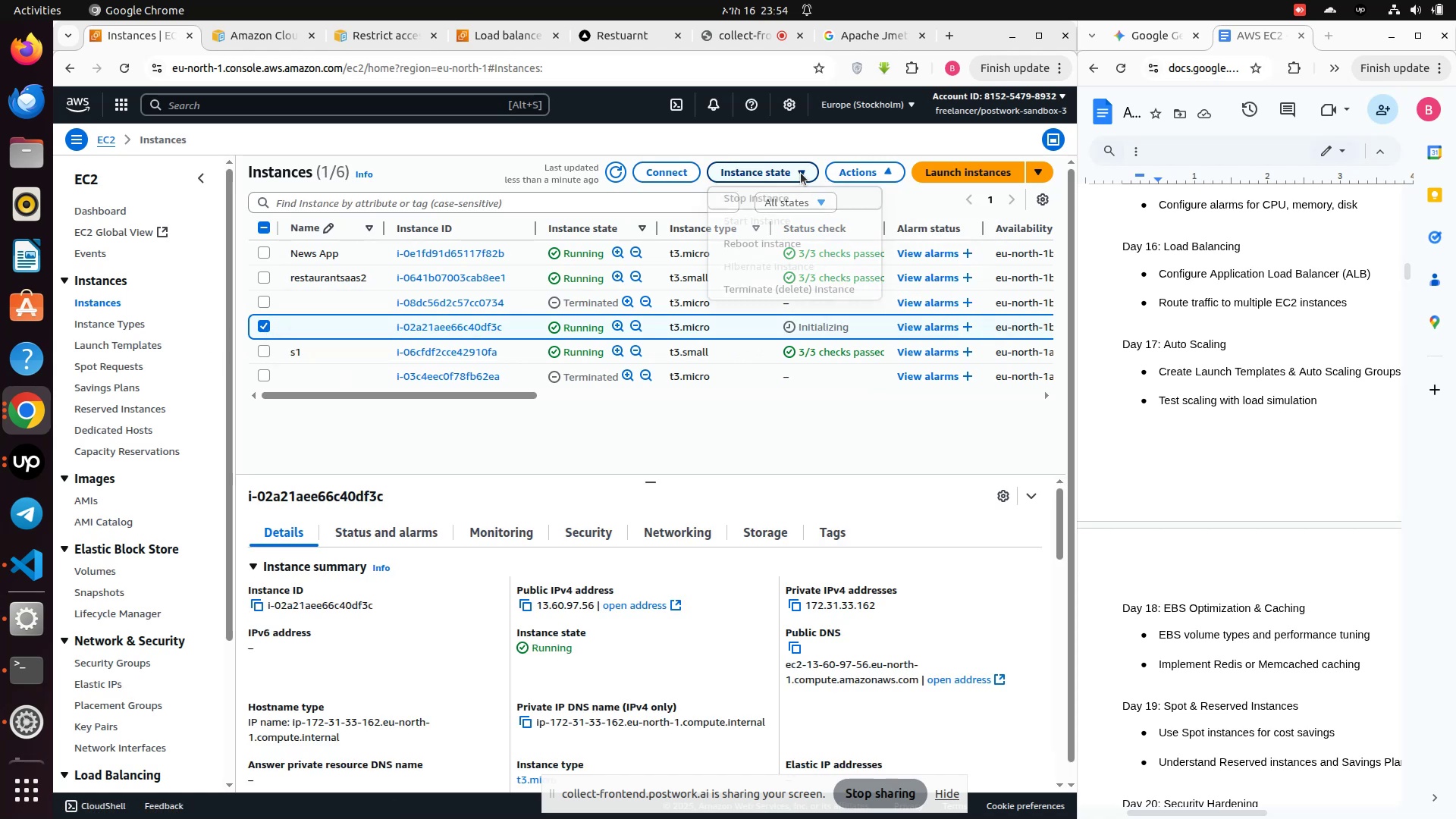 
left_click([801, 173])
 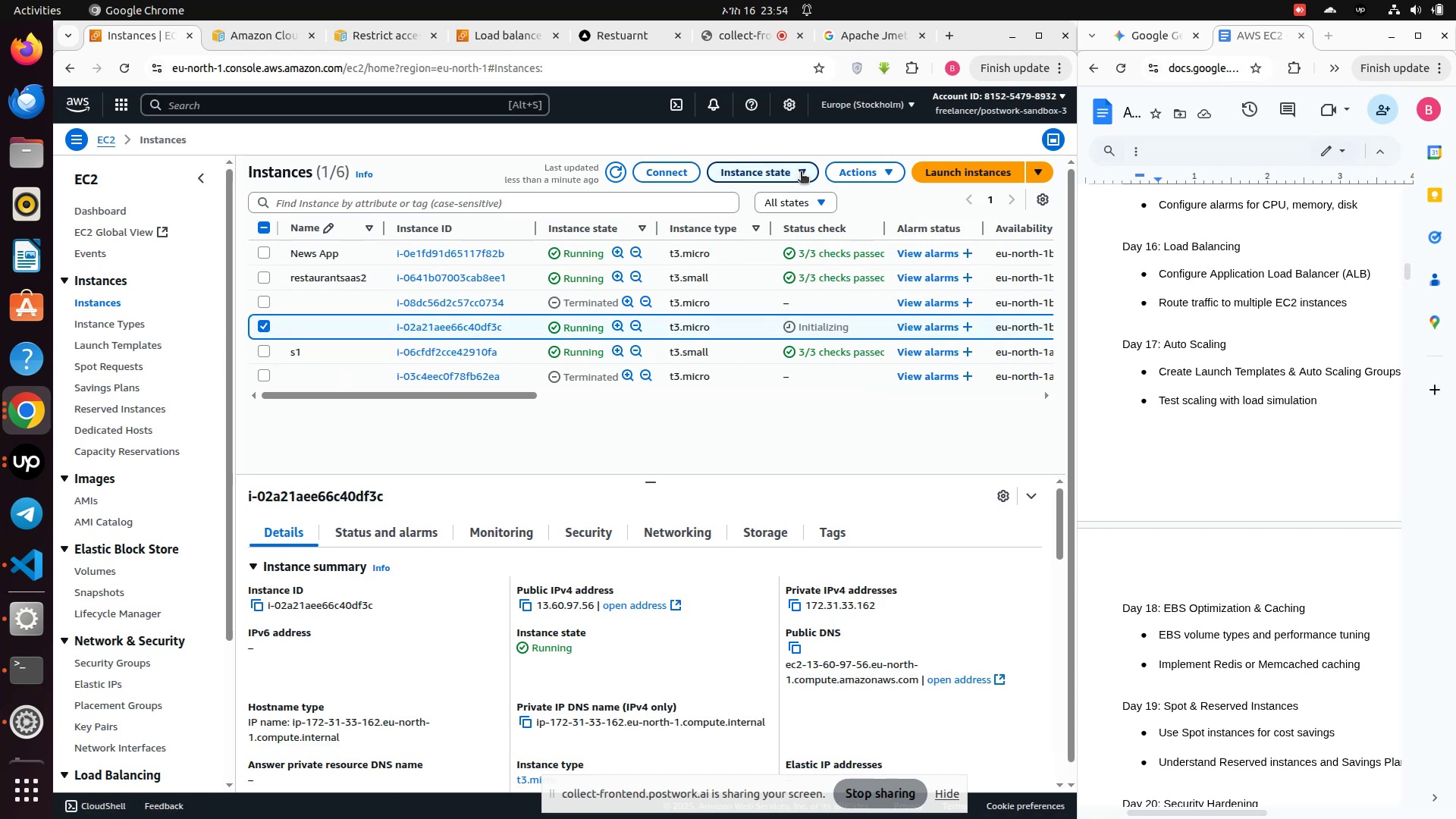 
left_click([801, 173])
 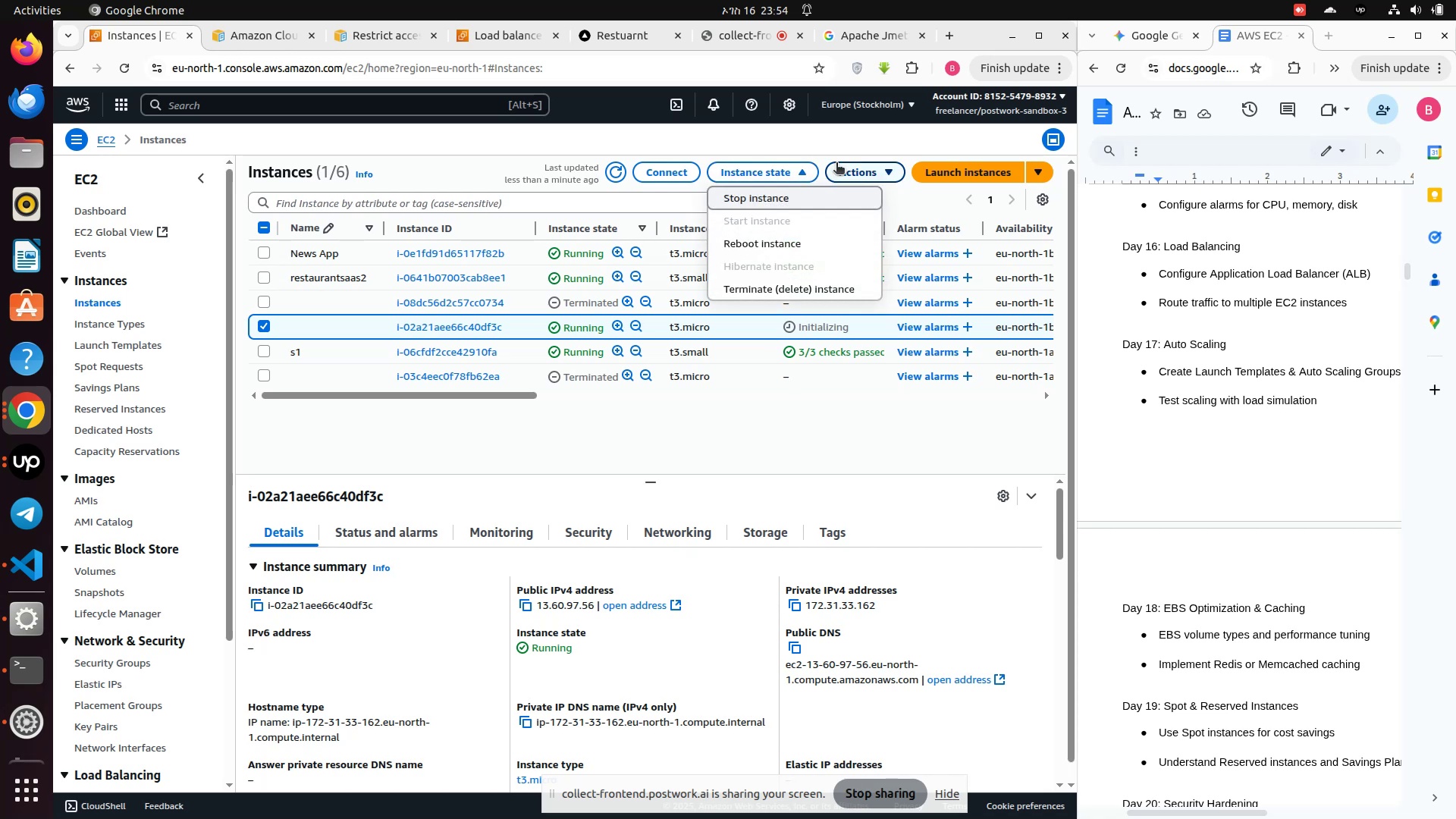 
left_click([860, 164])
 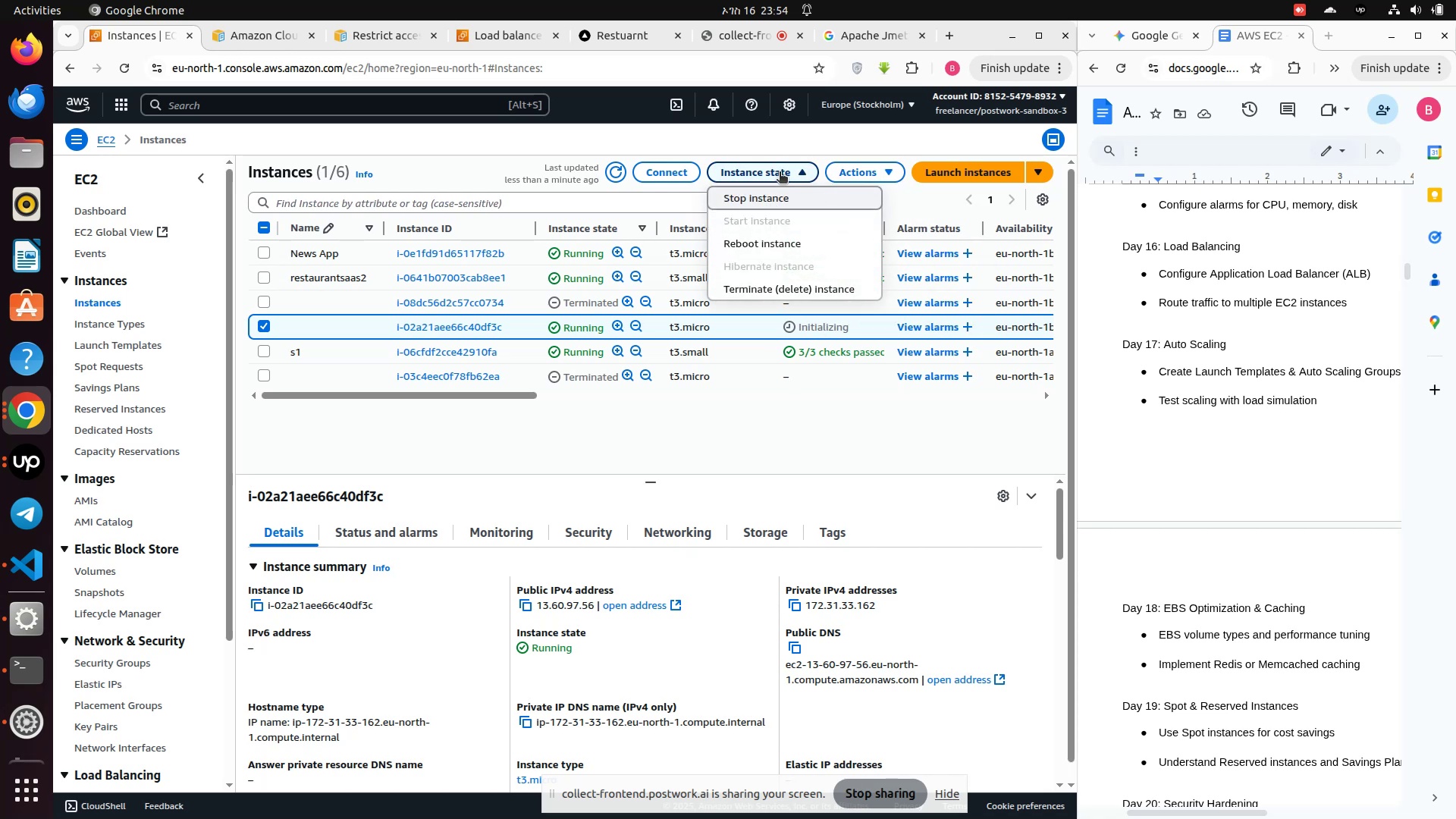 
left_click([781, 287])
 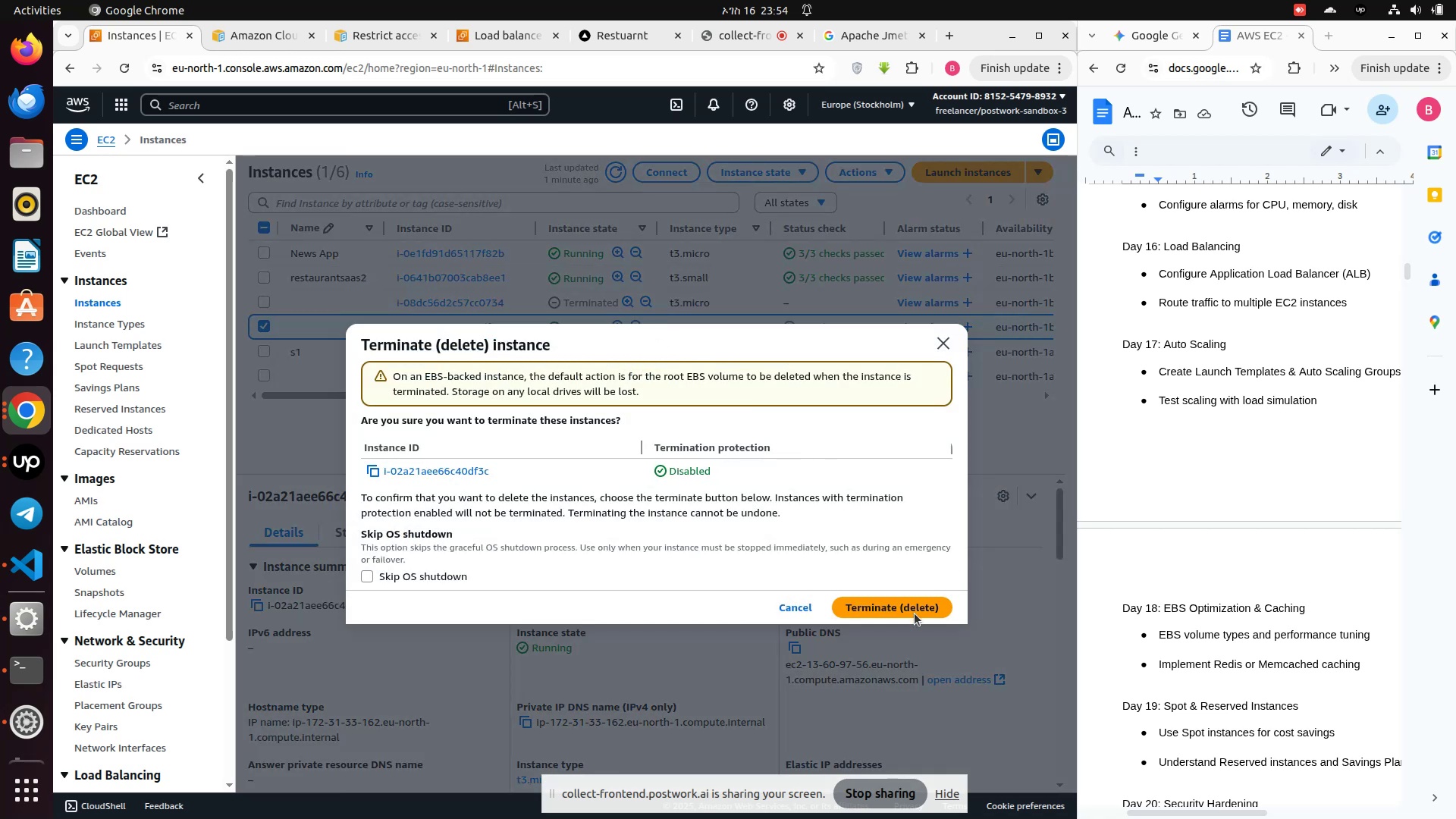 
left_click([912, 614])
 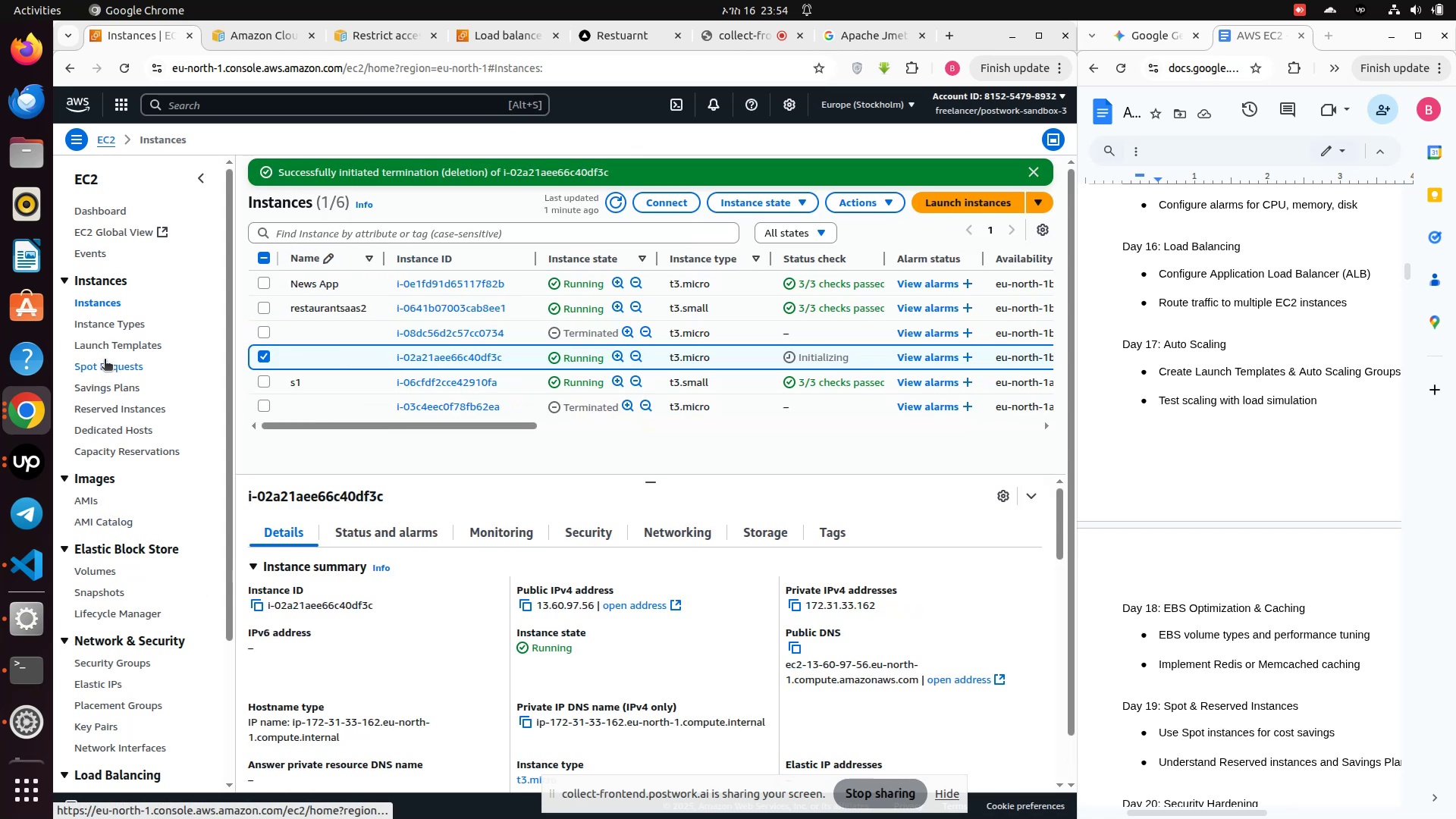 
wait(8.56)
 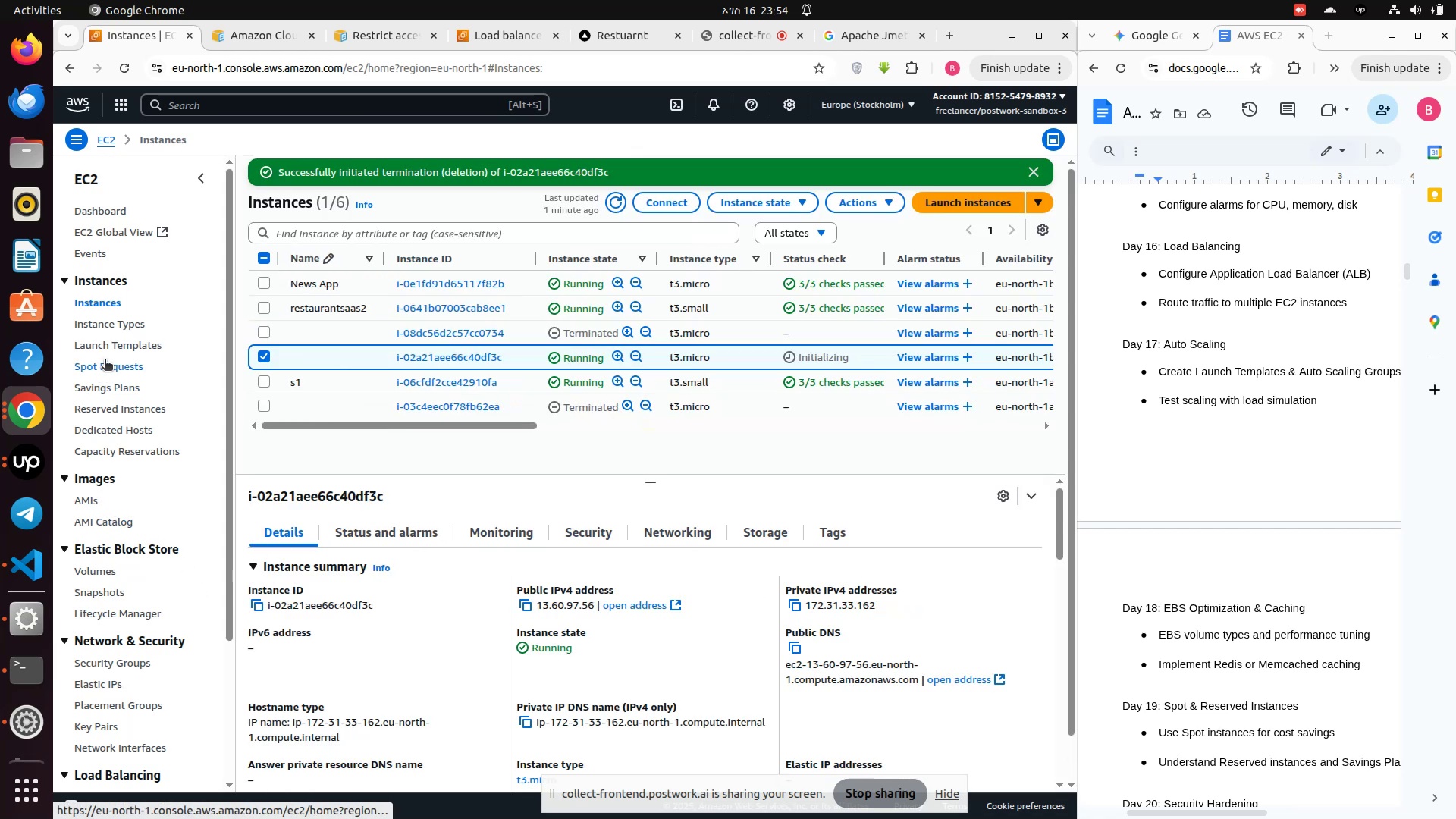 
left_click([112, 570])
 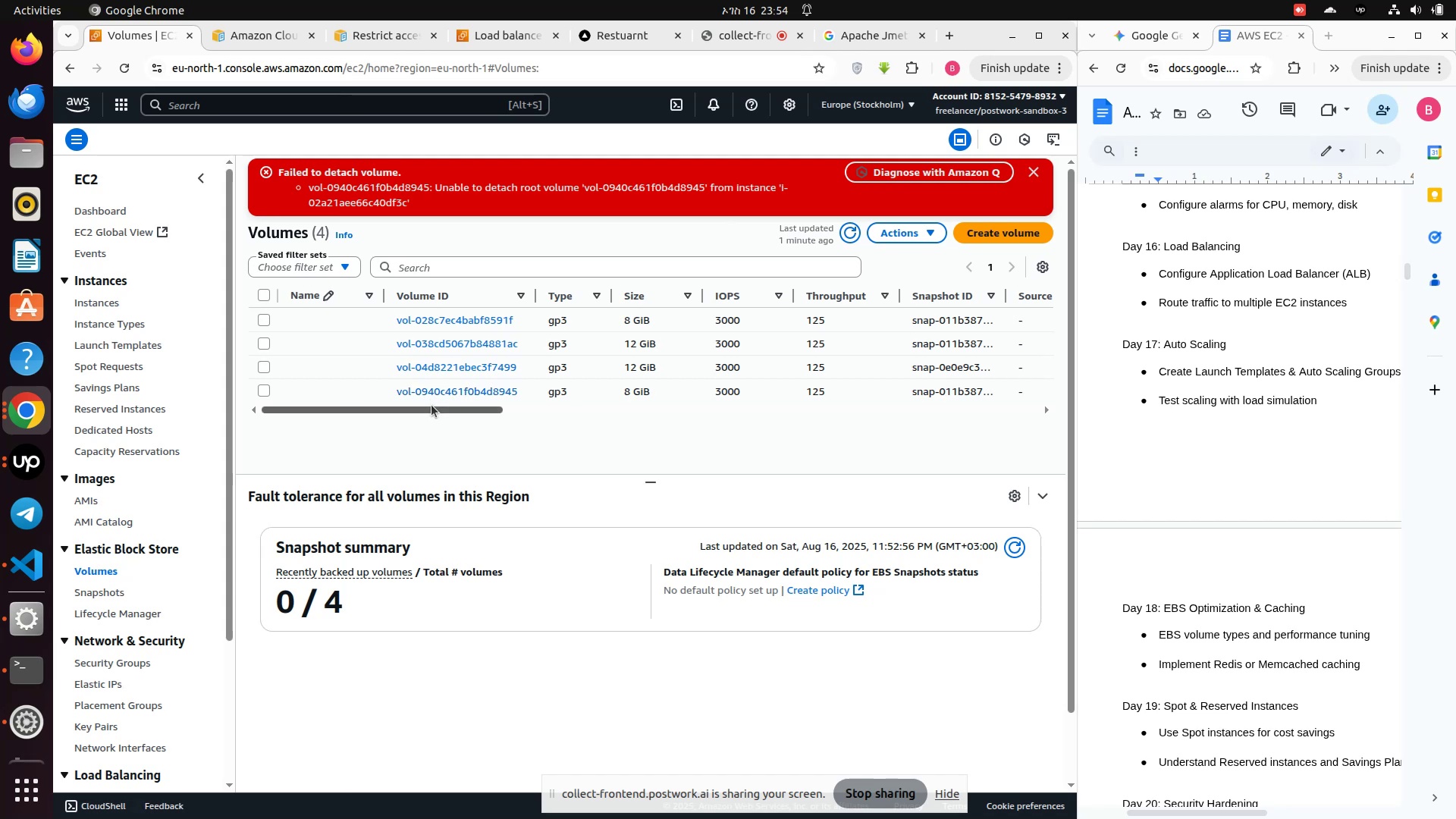 
left_click_drag(start_coordinate=[431, 406], to_coordinate=[158, 431])
 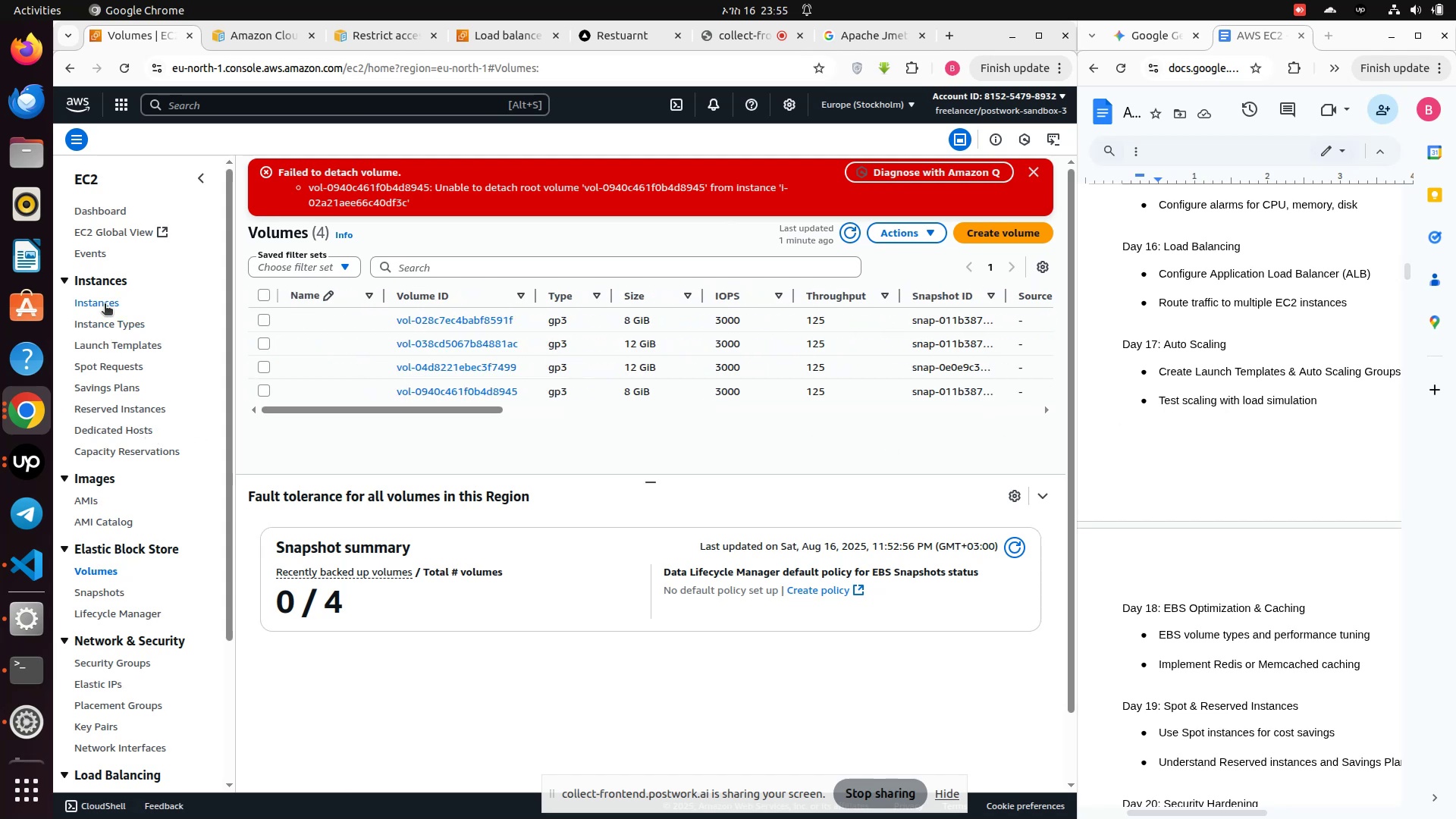 
left_click([104, 303])
 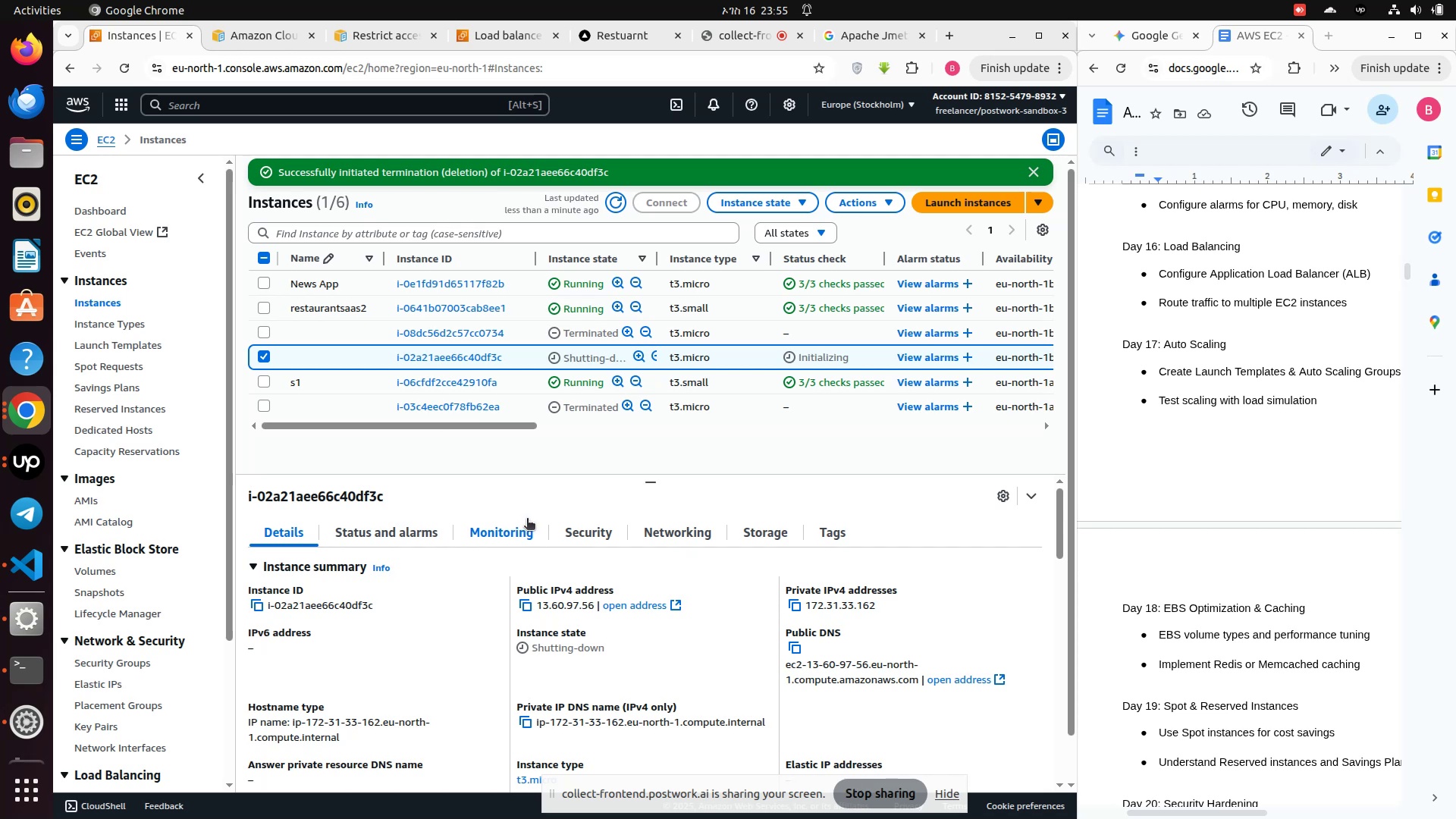 
wait(5.18)
 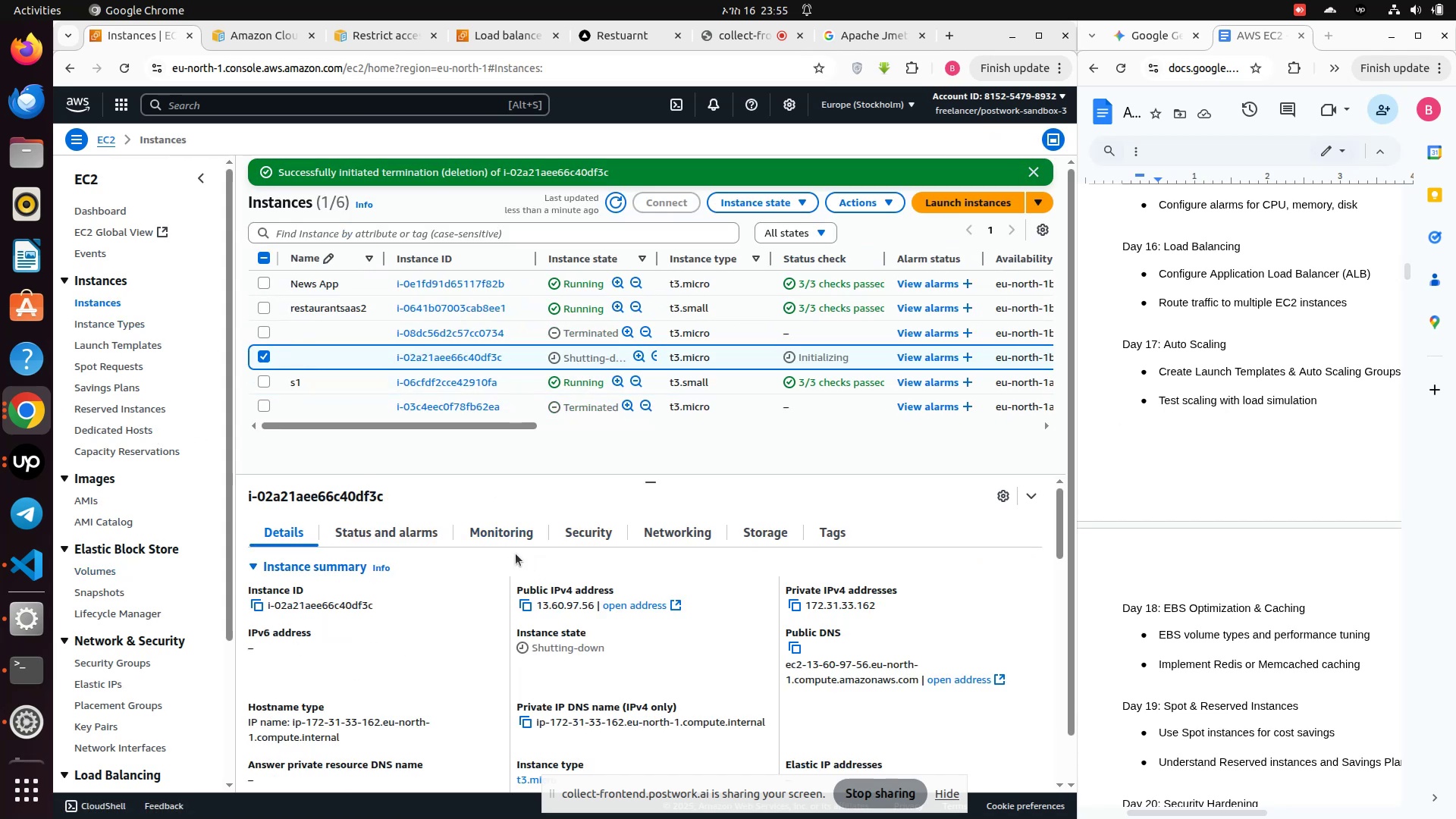 
scroll: coordinate [173, 561], scroll_direction: down, amount: 6.0
 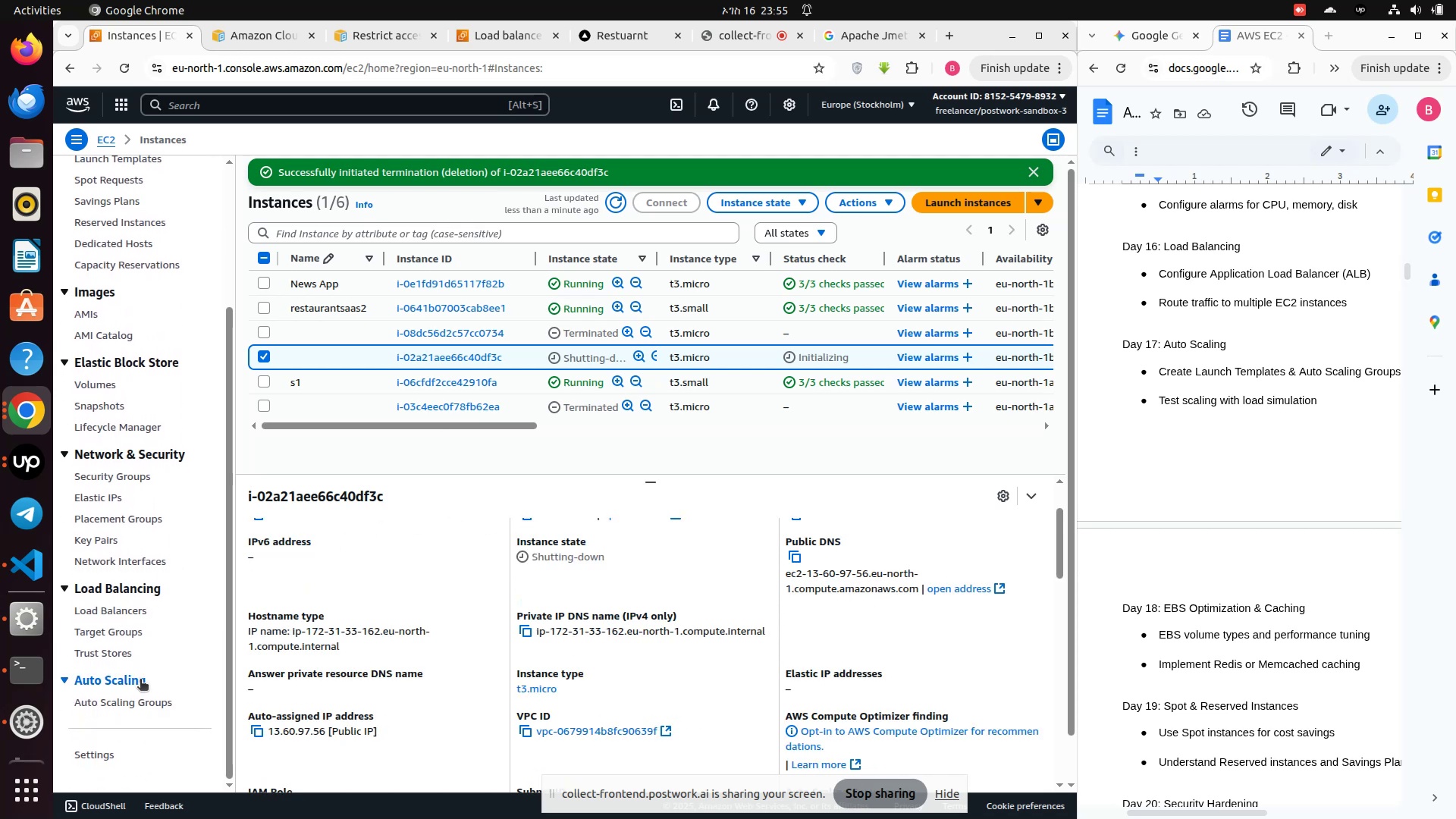 
left_click([145, 704])
 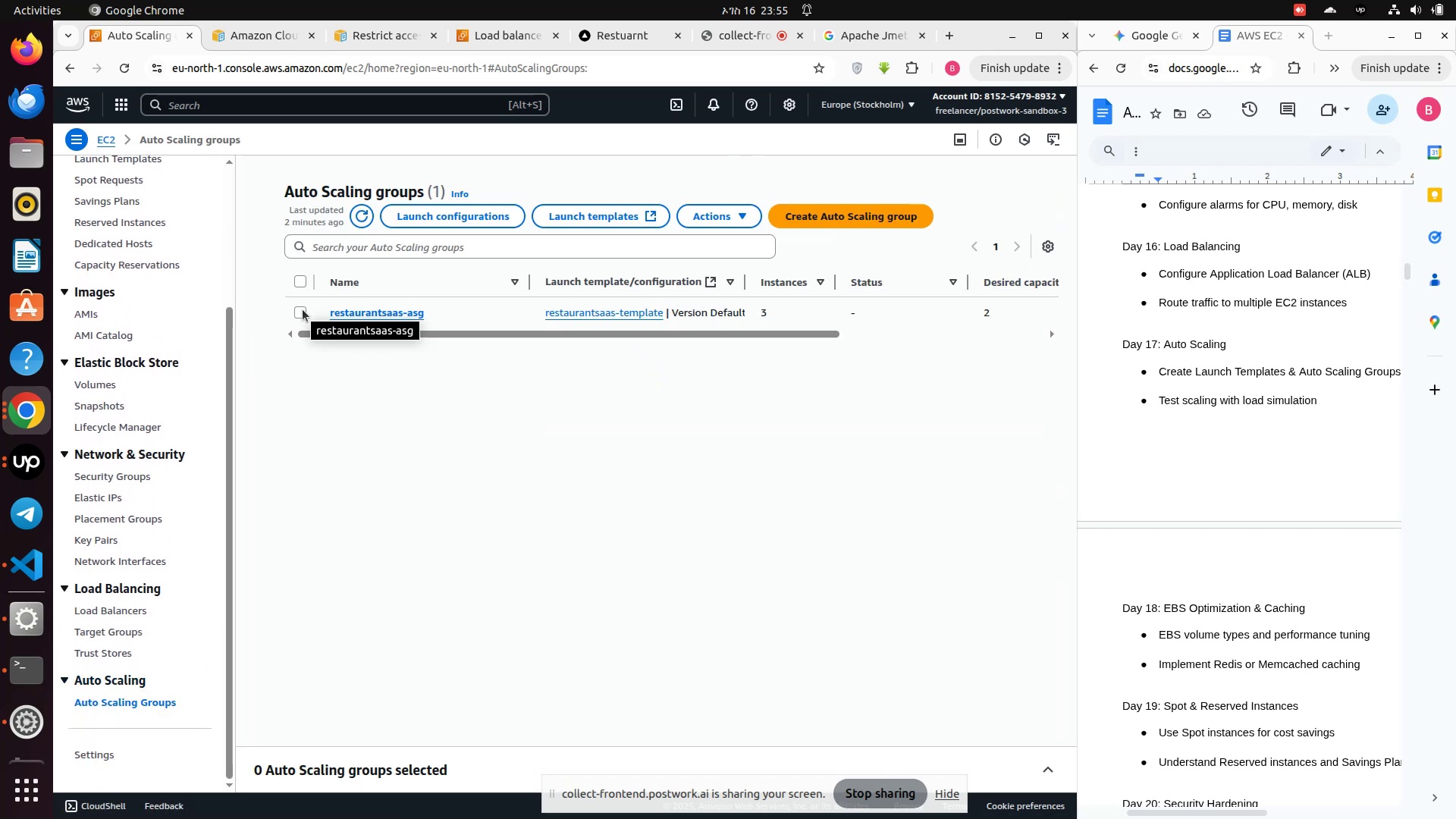 
left_click([303, 309])
 